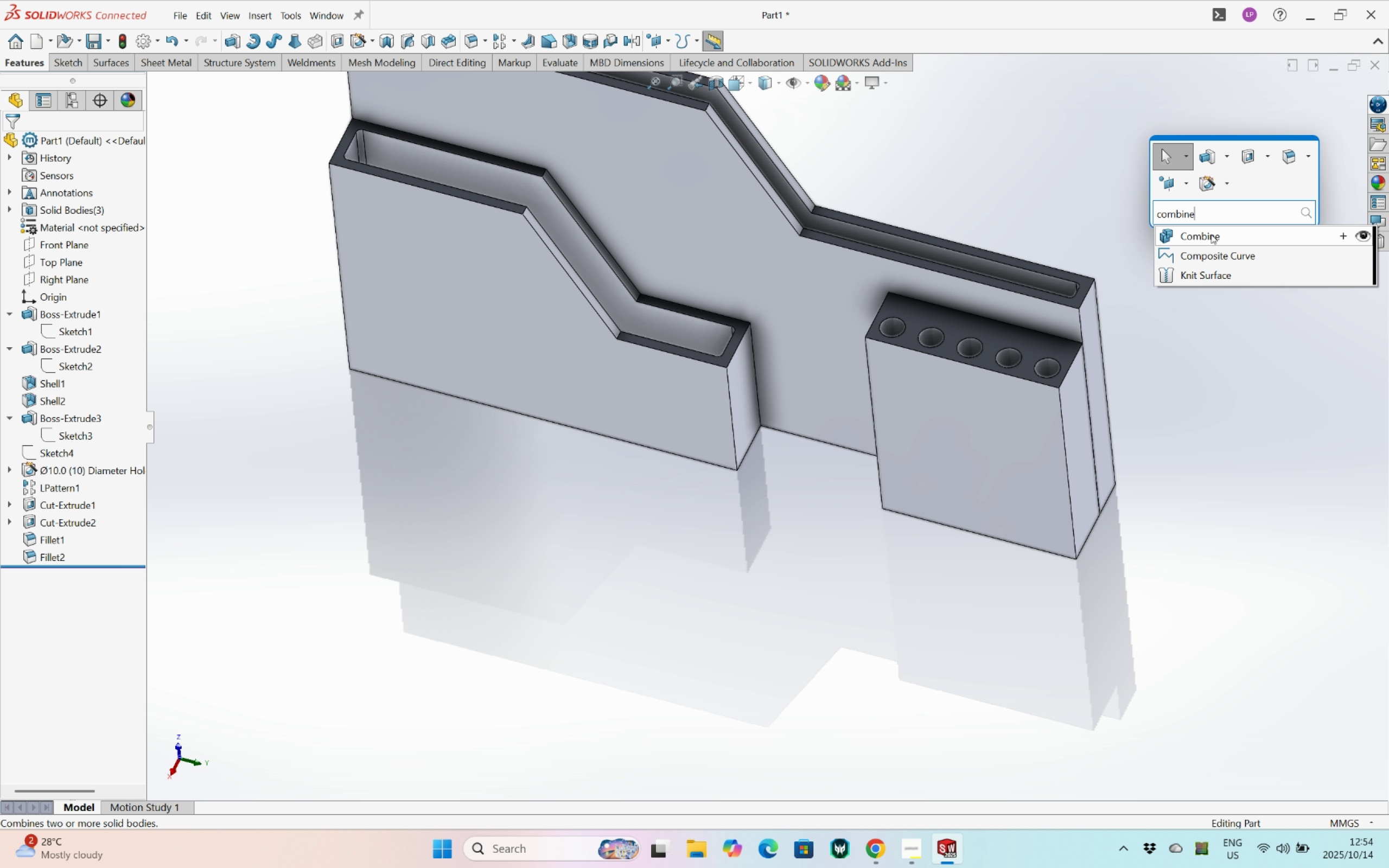 
left_click([1214, 238])
 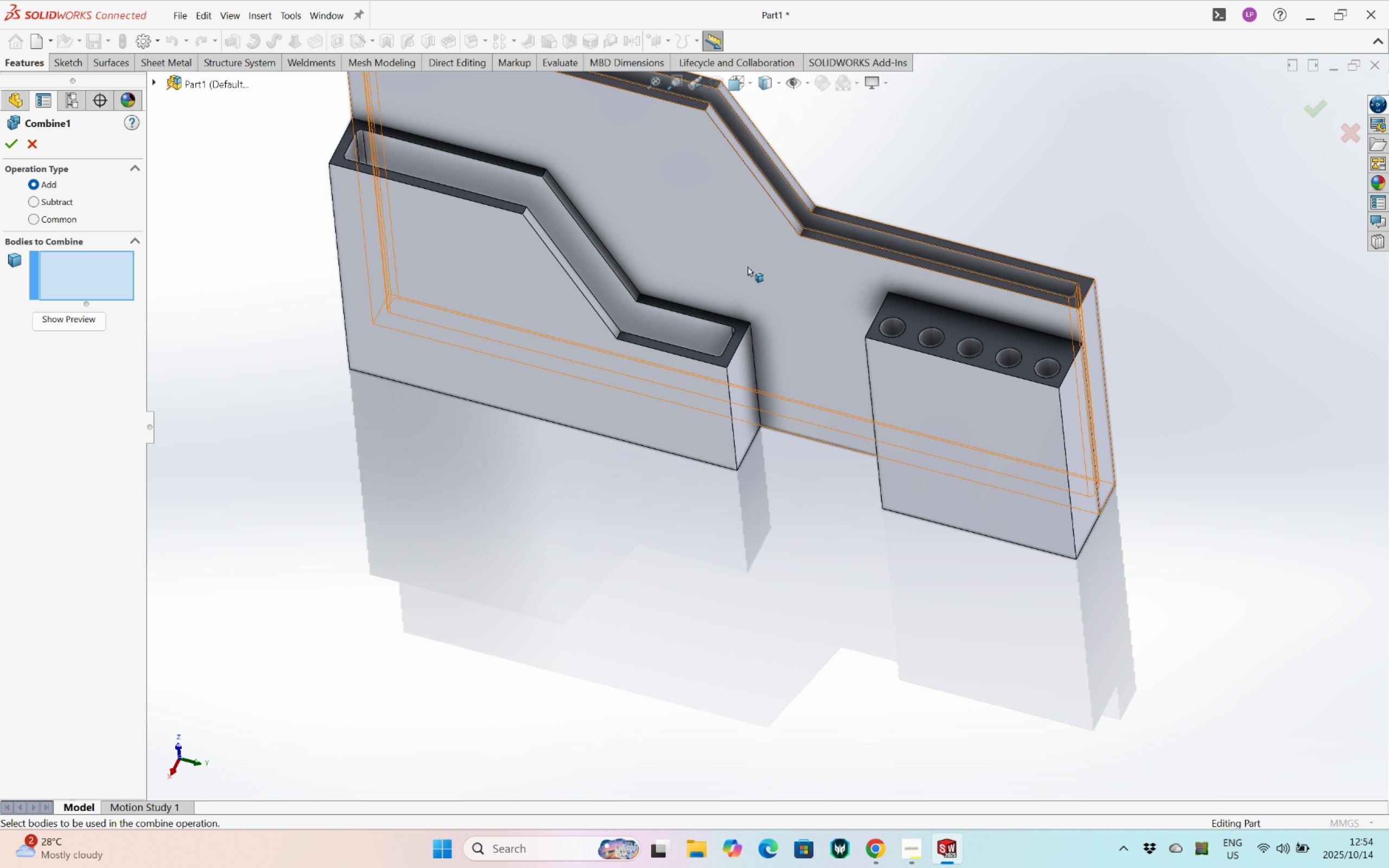 
left_click([748, 266])
 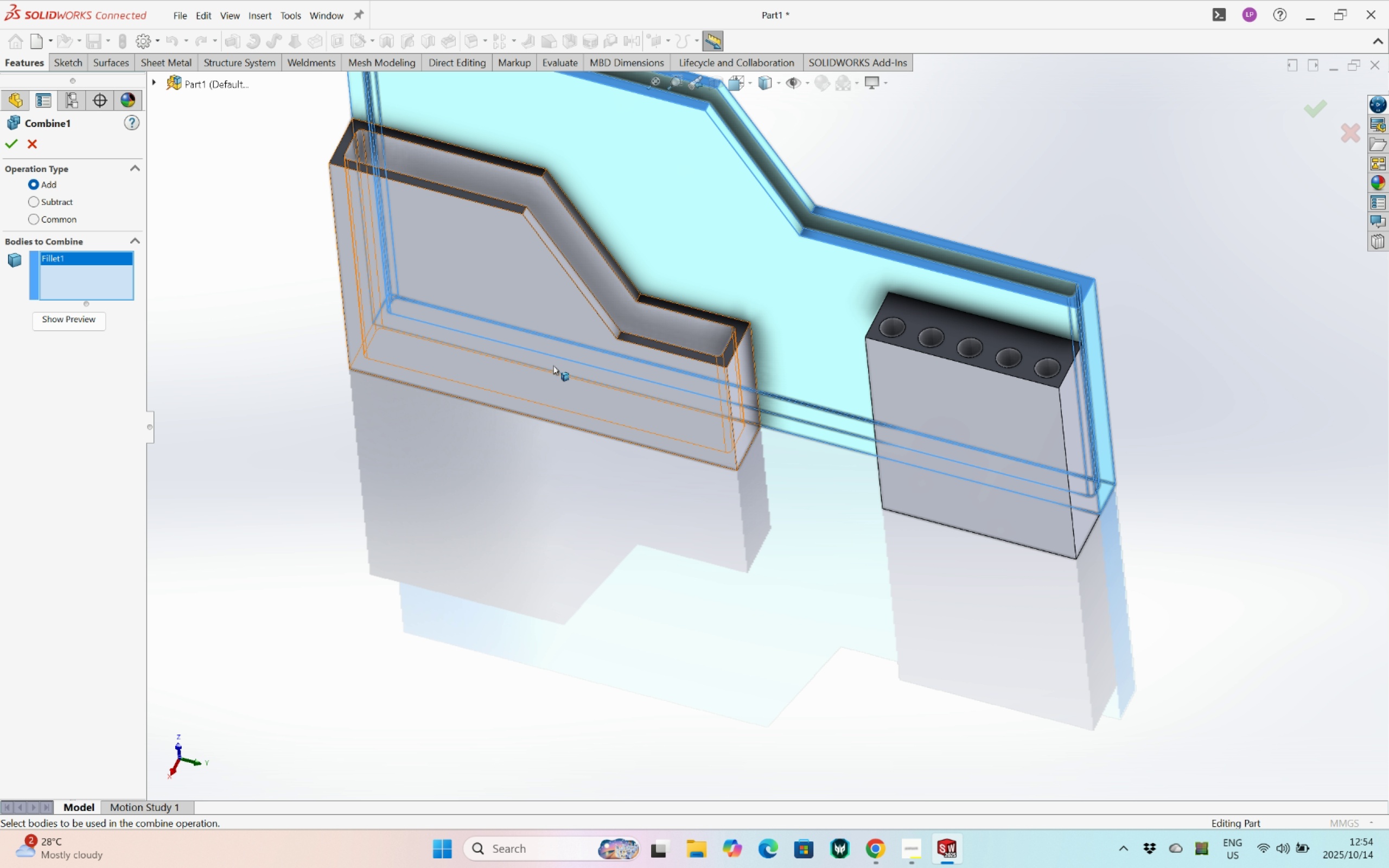 
left_click([553, 365])
 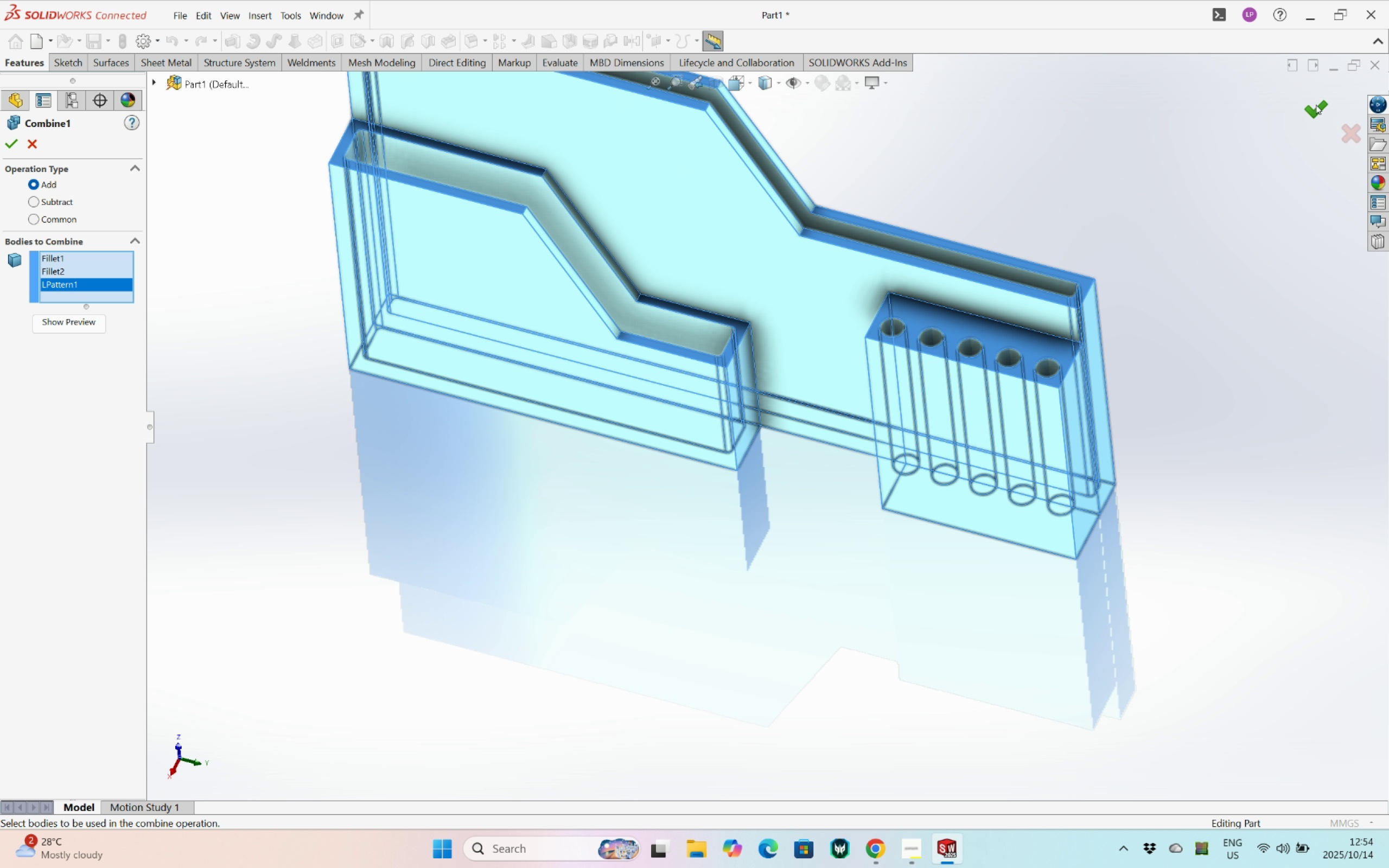 
wait(5.29)
 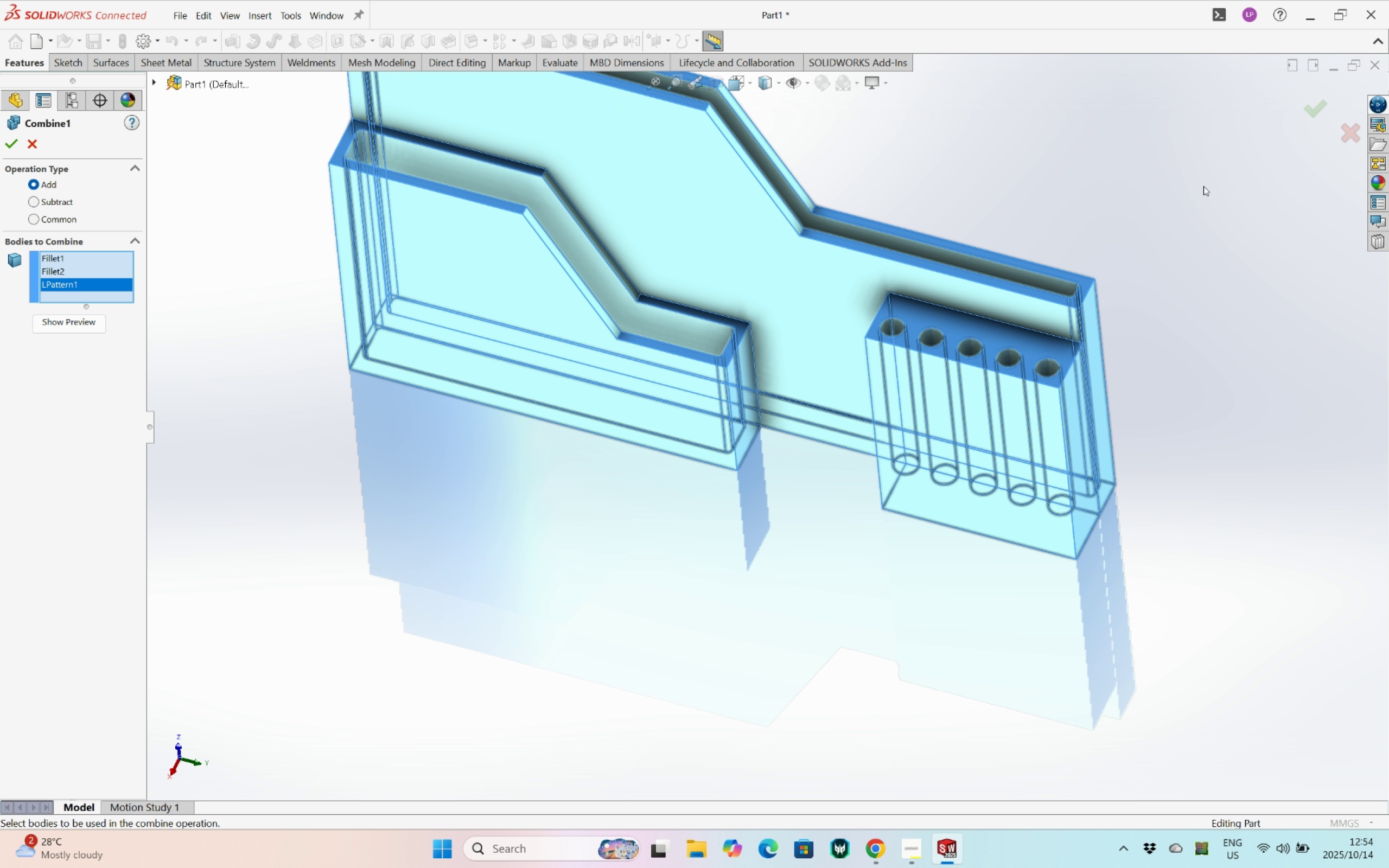 
left_click([1316, 105])
 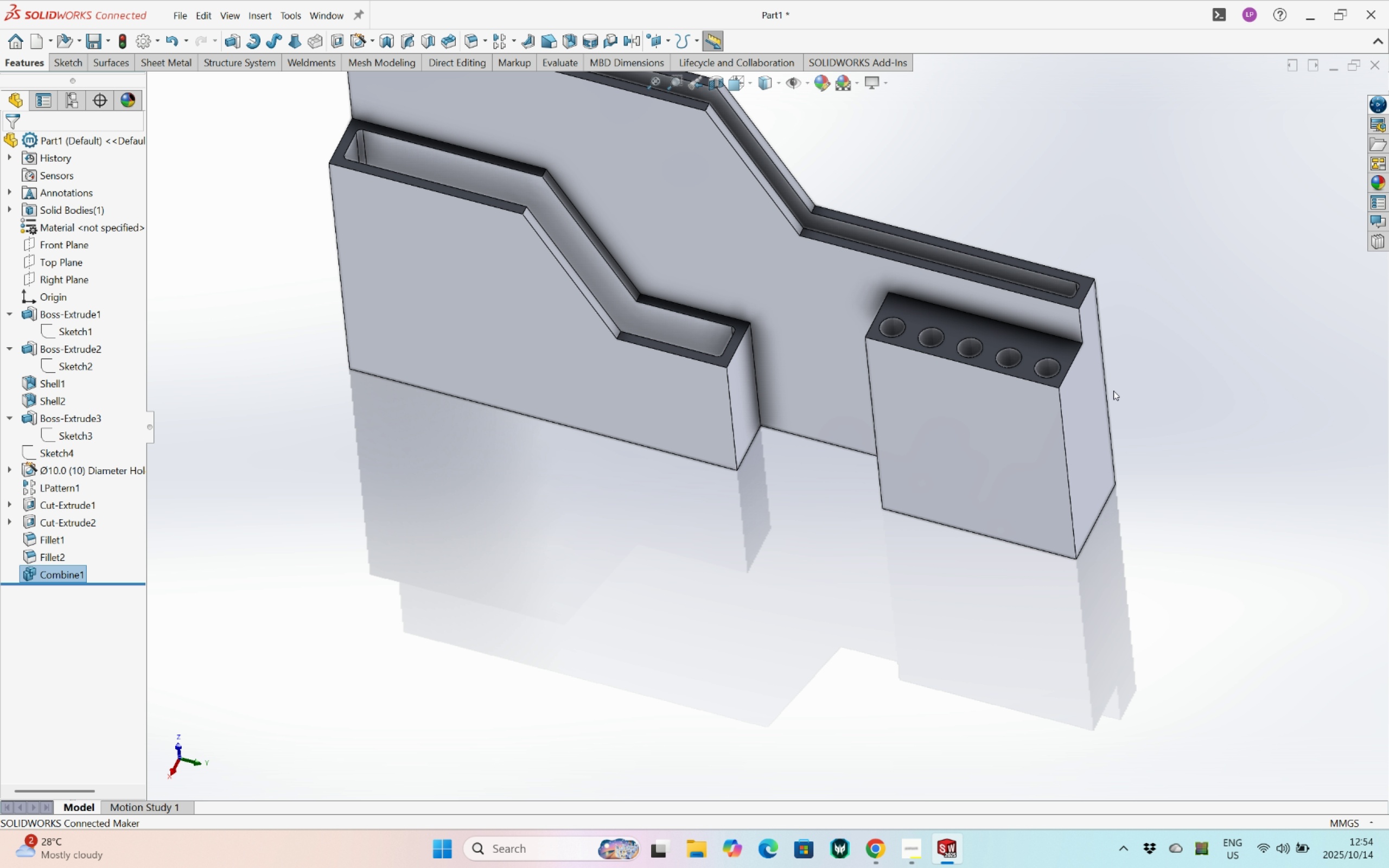 
hold_key(key=ControlLeft, duration=0.51)
scroll: coordinate [1112, 396], scroll_direction: up, amount: 1.0
 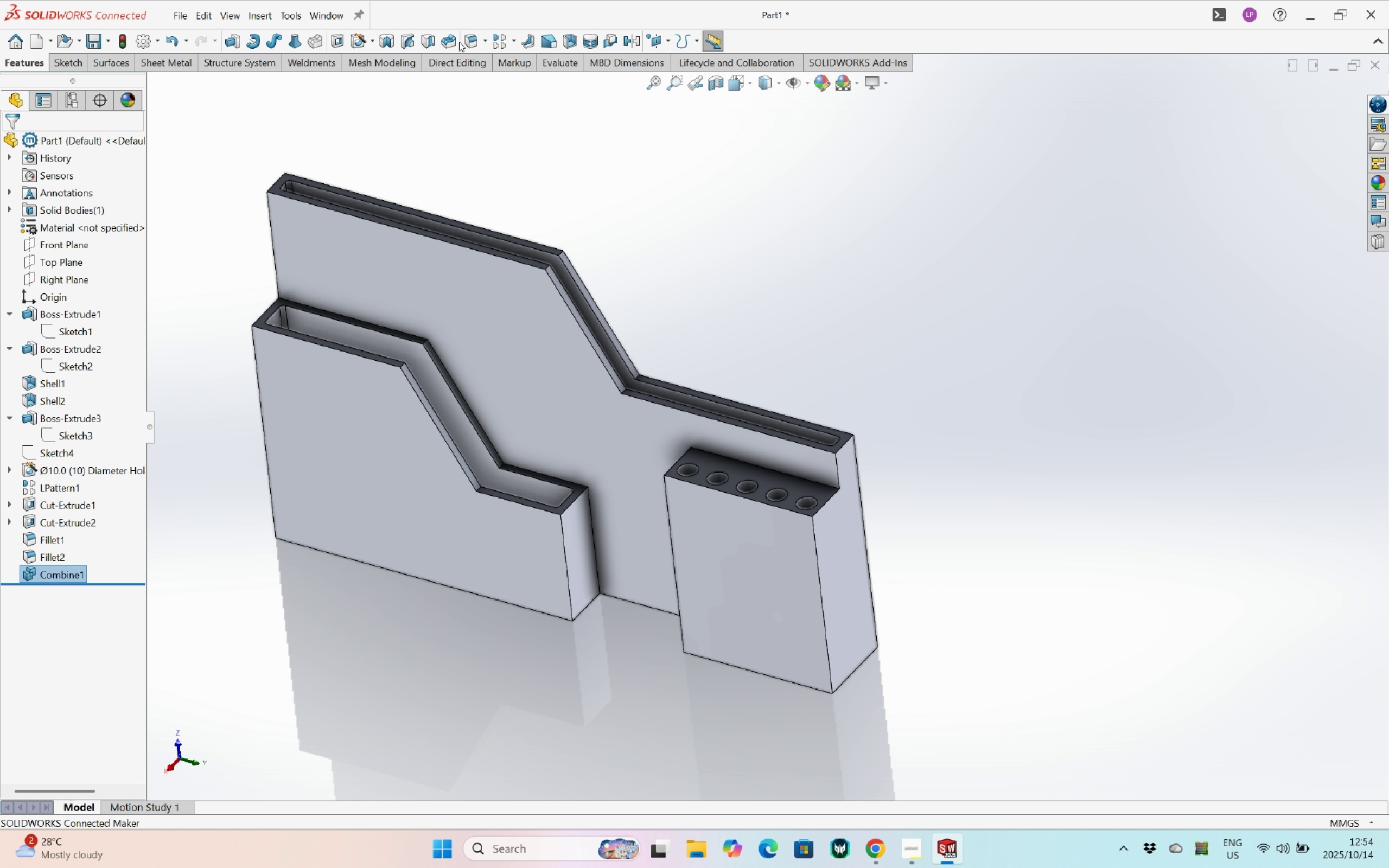 
wait(8.03)
 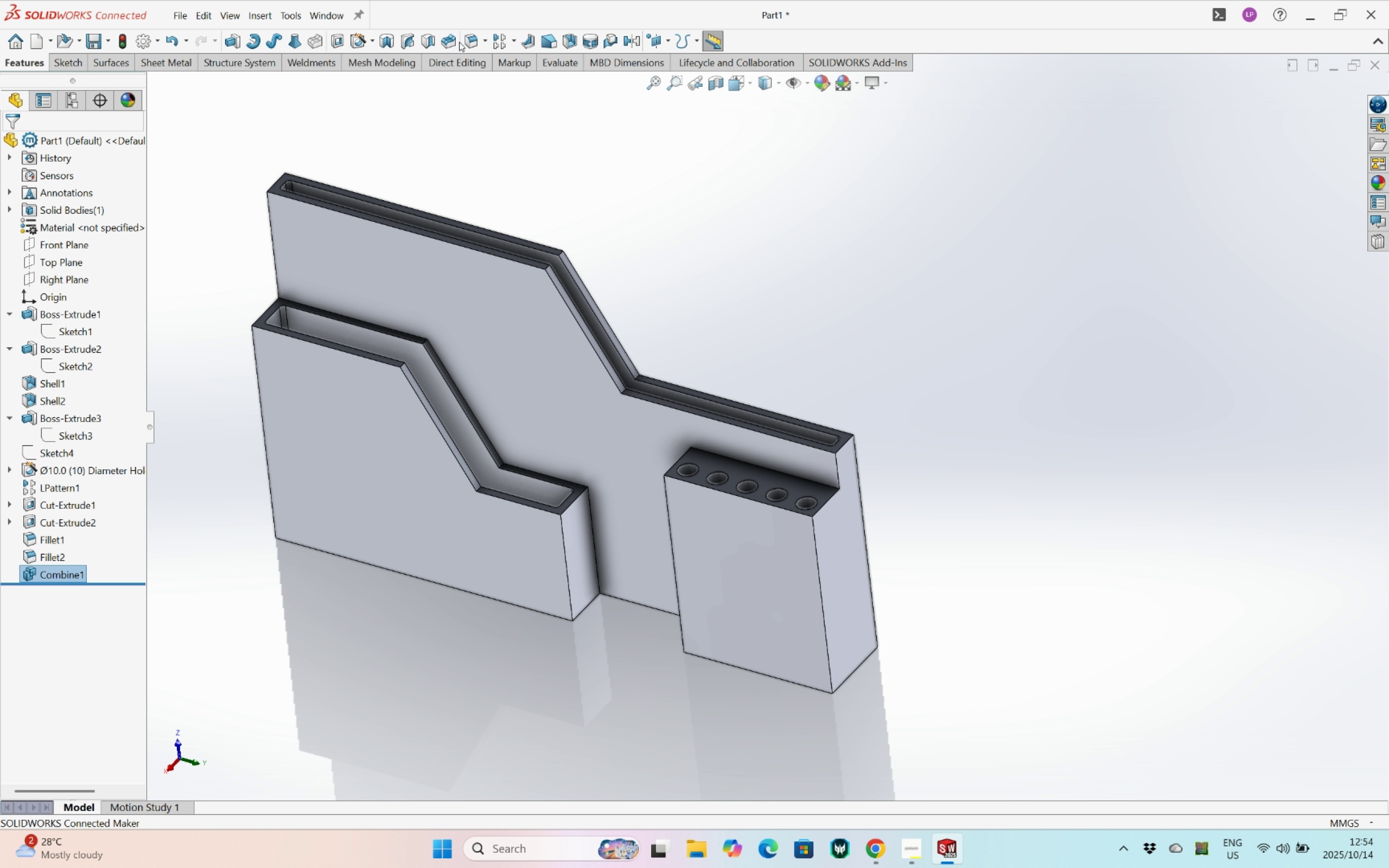 
left_click([590, 526])
 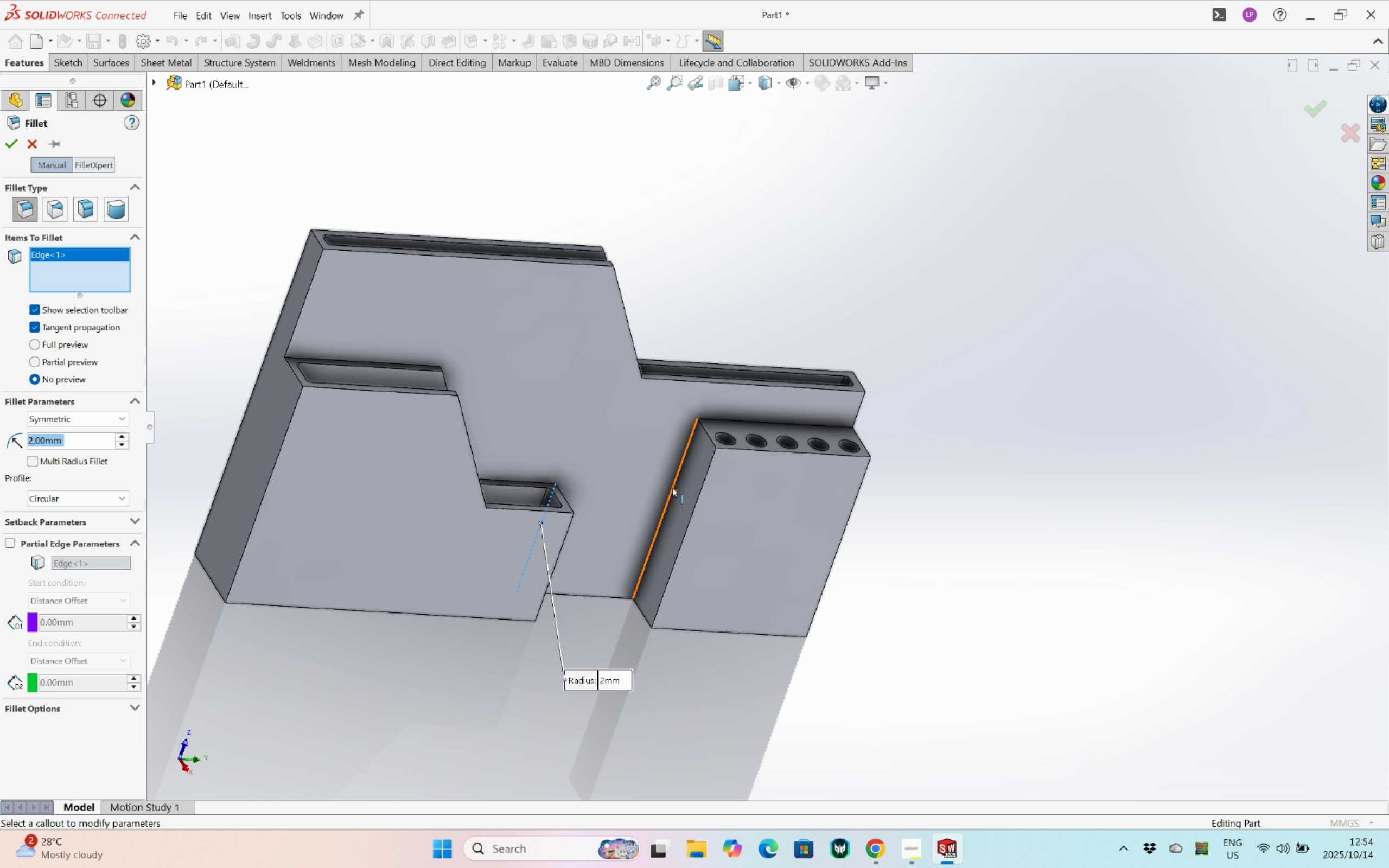 
left_click([674, 487])
 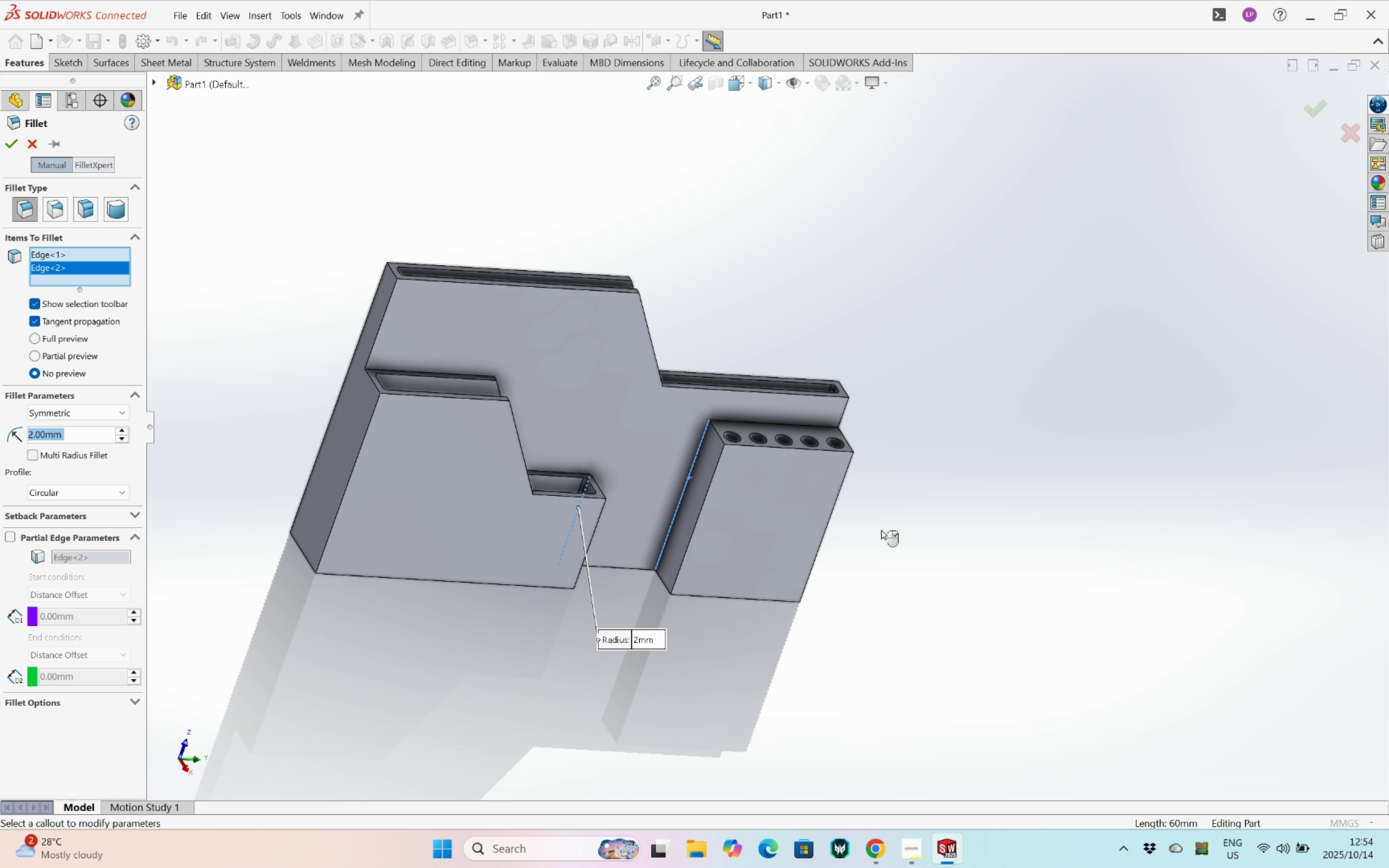 
scroll: coordinate [881, 530], scroll_direction: up, amount: 2.0
 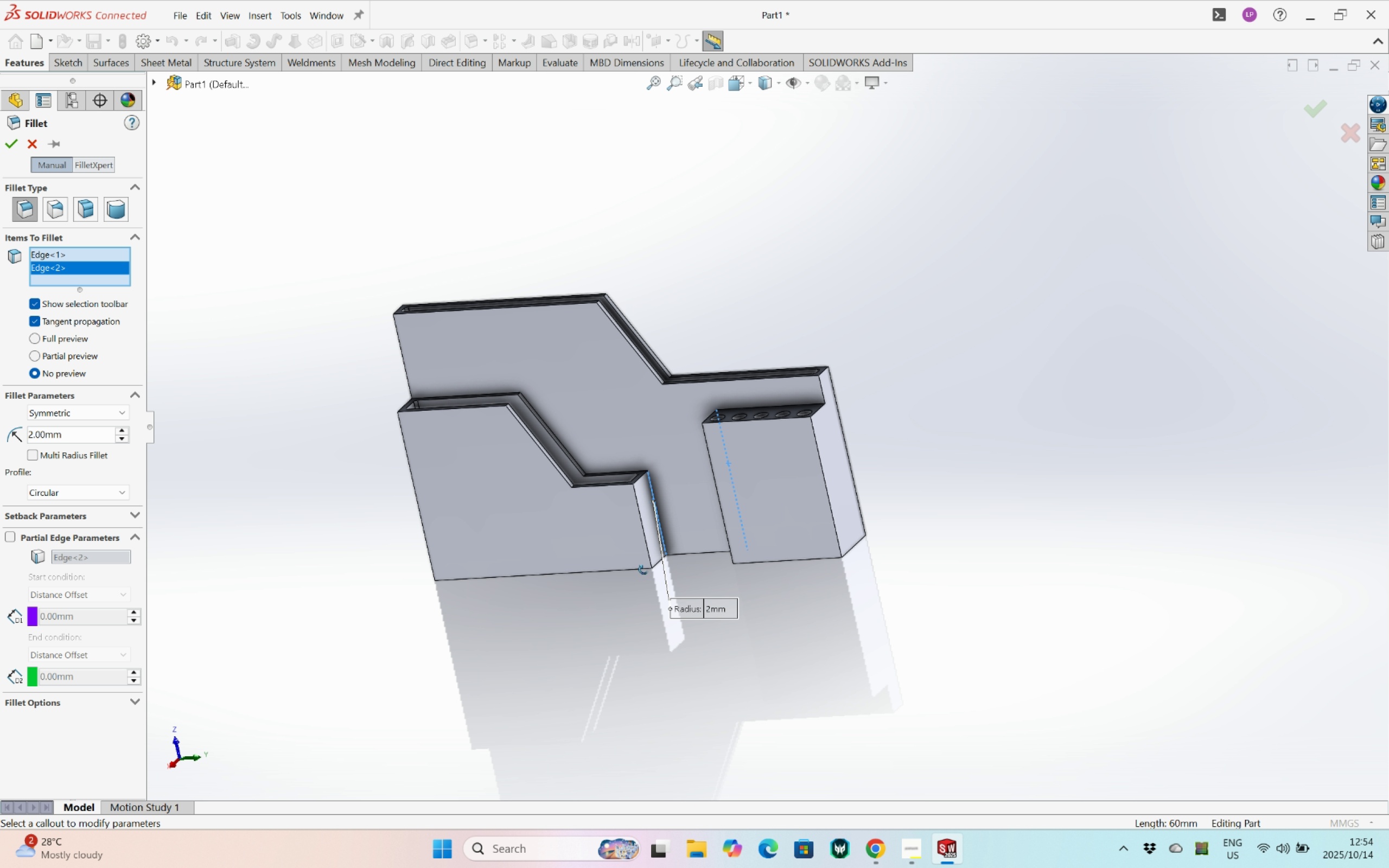 
wait(8.52)
 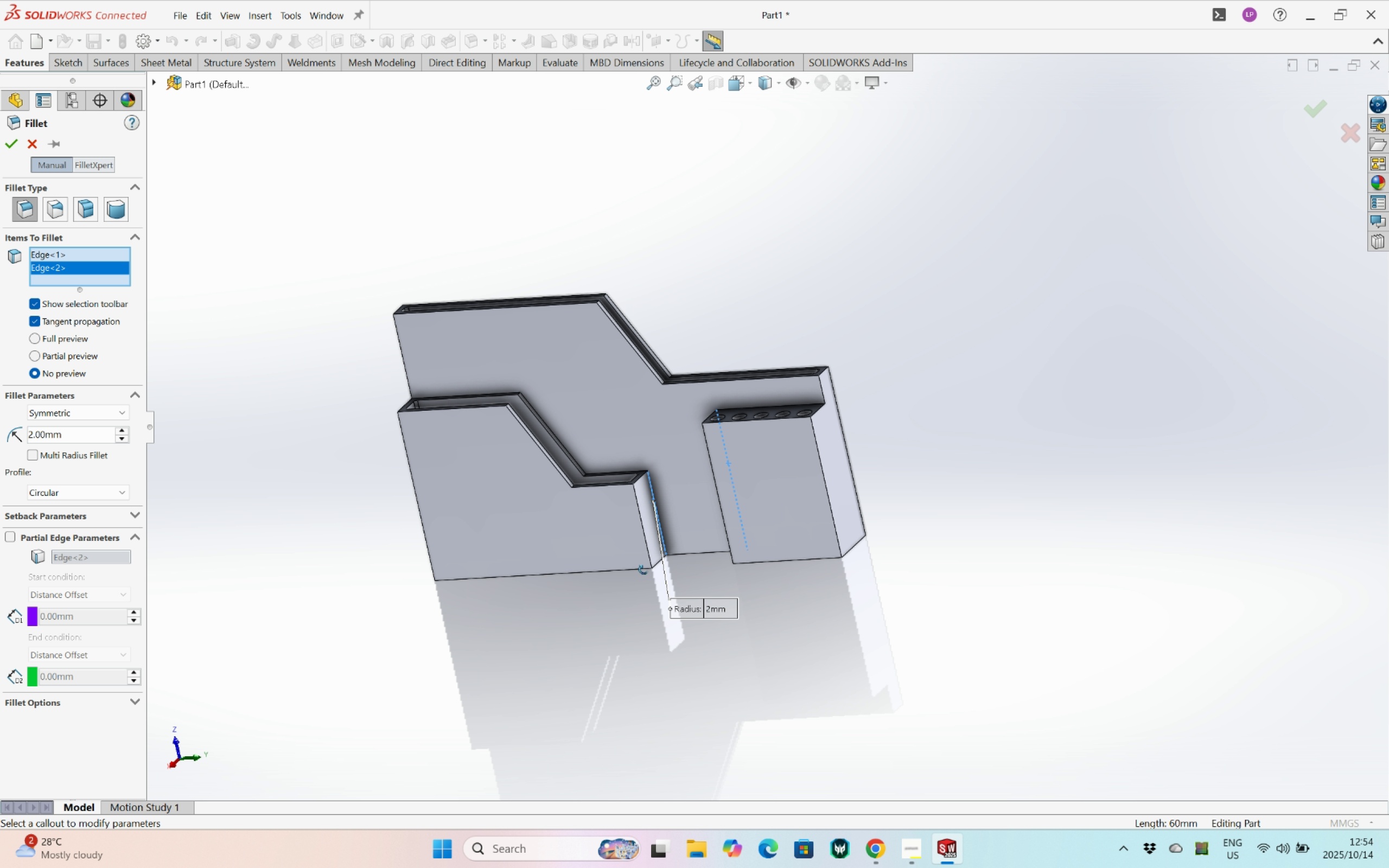 
left_click([73, 435])
 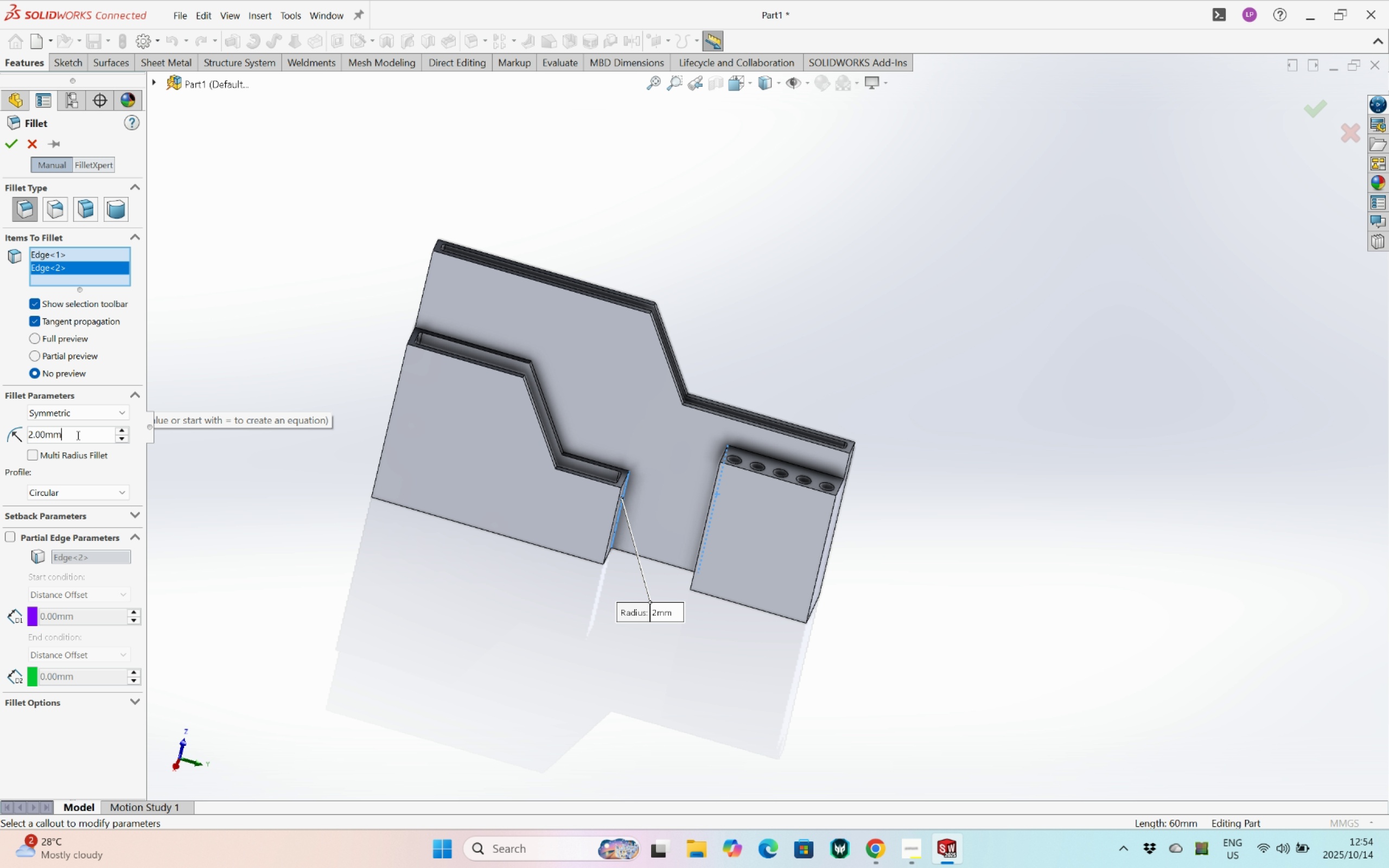 
left_click_drag(start_coordinate=[77, 435], to_coordinate=[0, 429])
 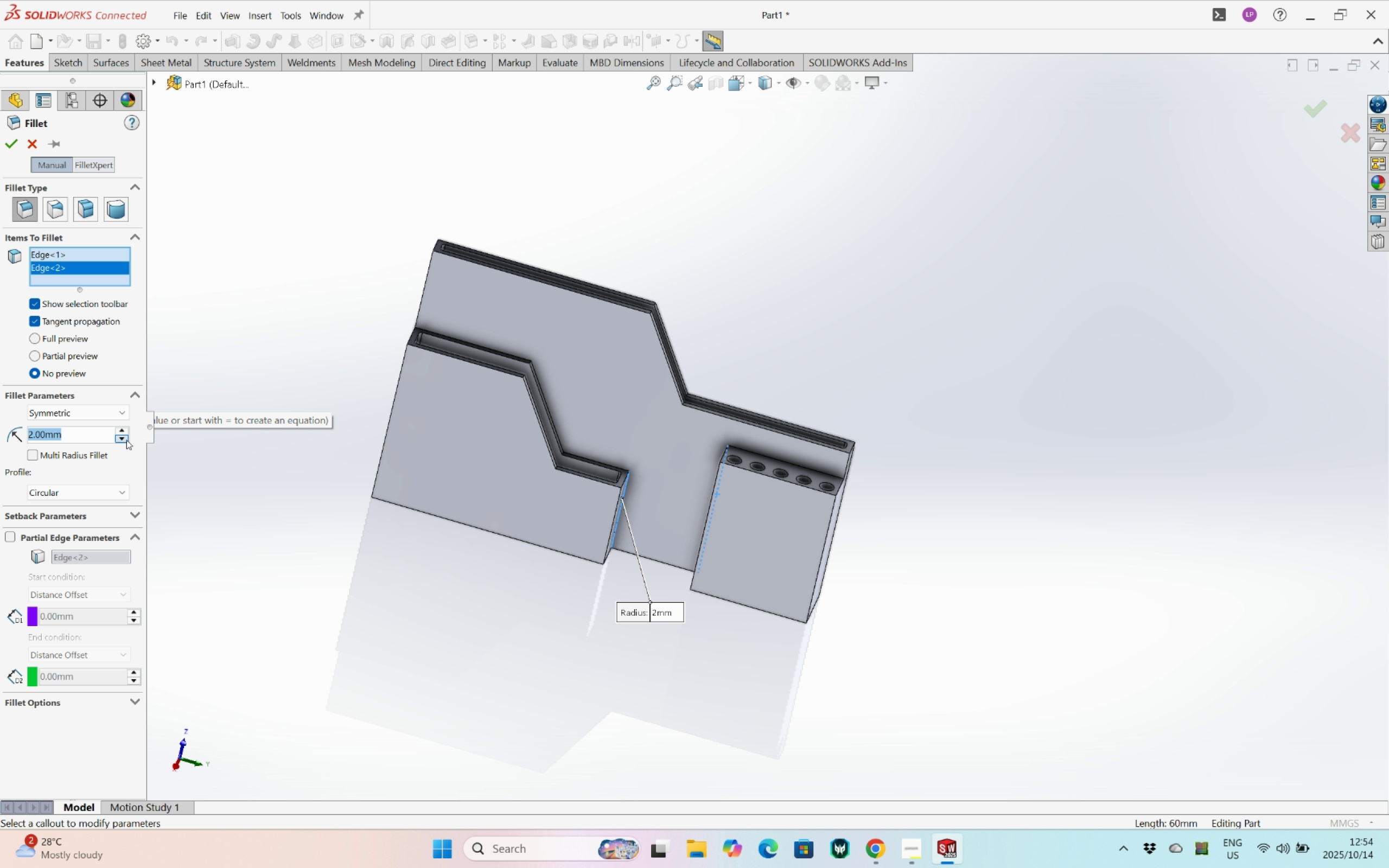 
key(4)
 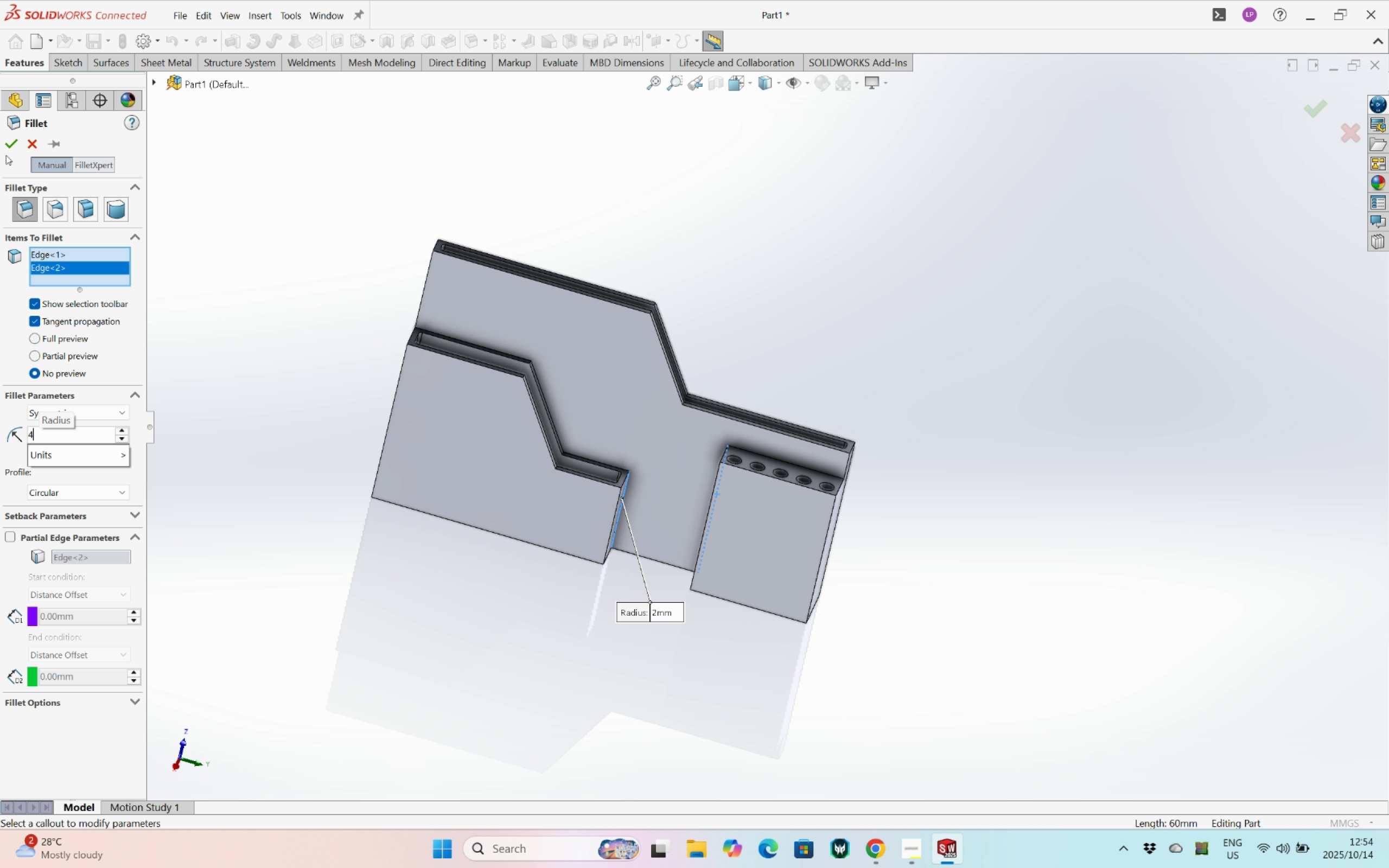 
left_click([12, 139])
 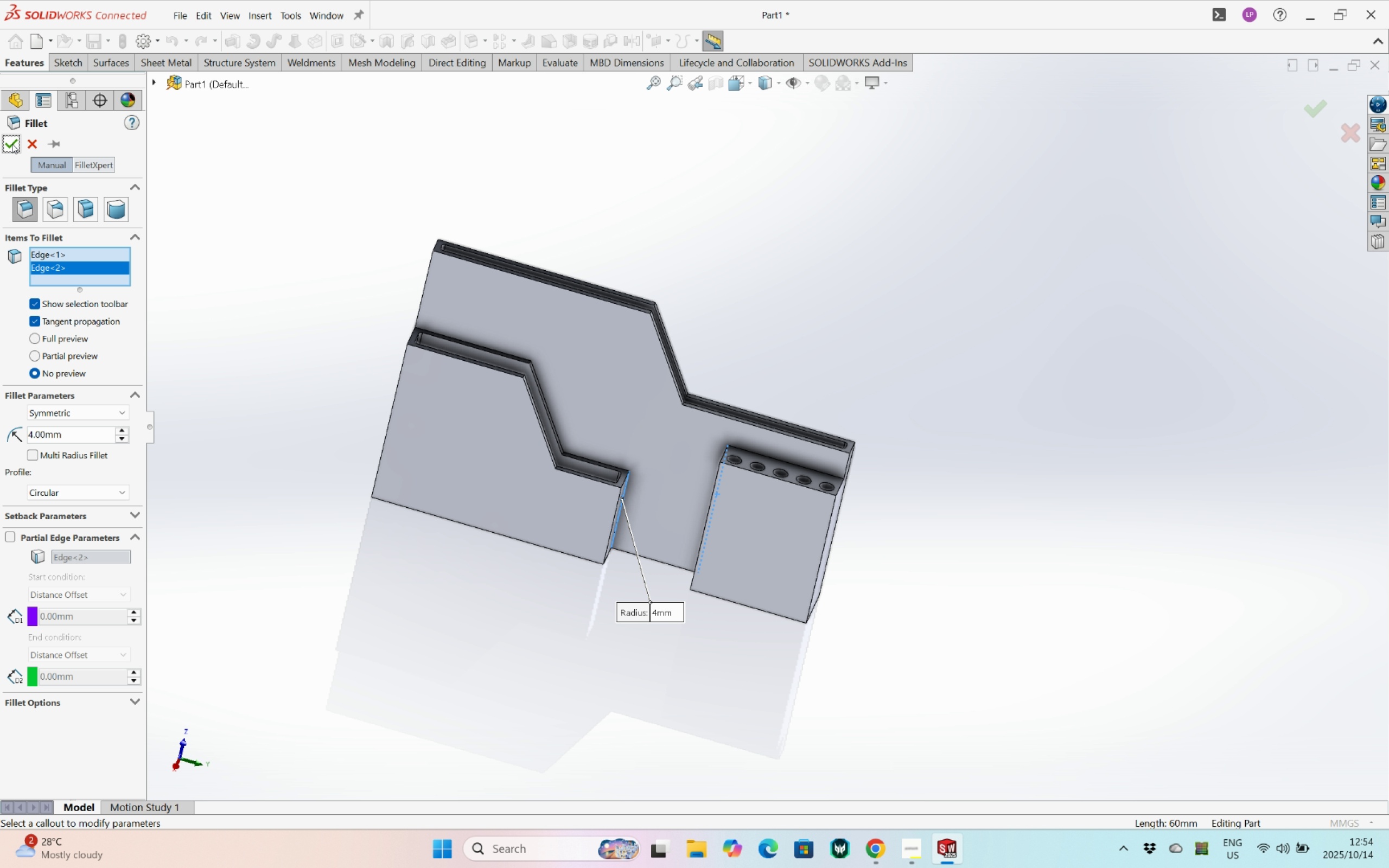 
left_click([12, 144])
 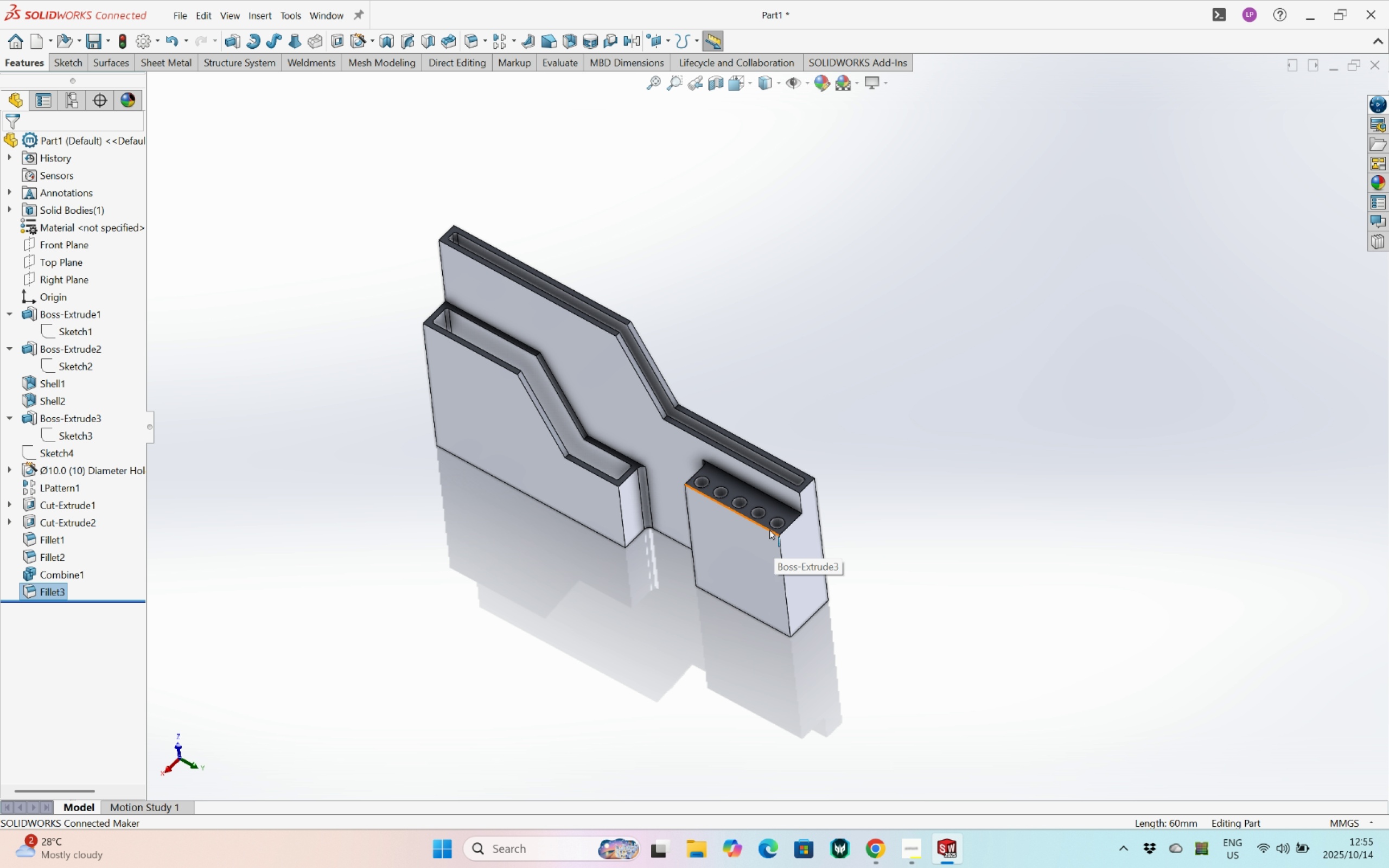 
wait(9.53)
 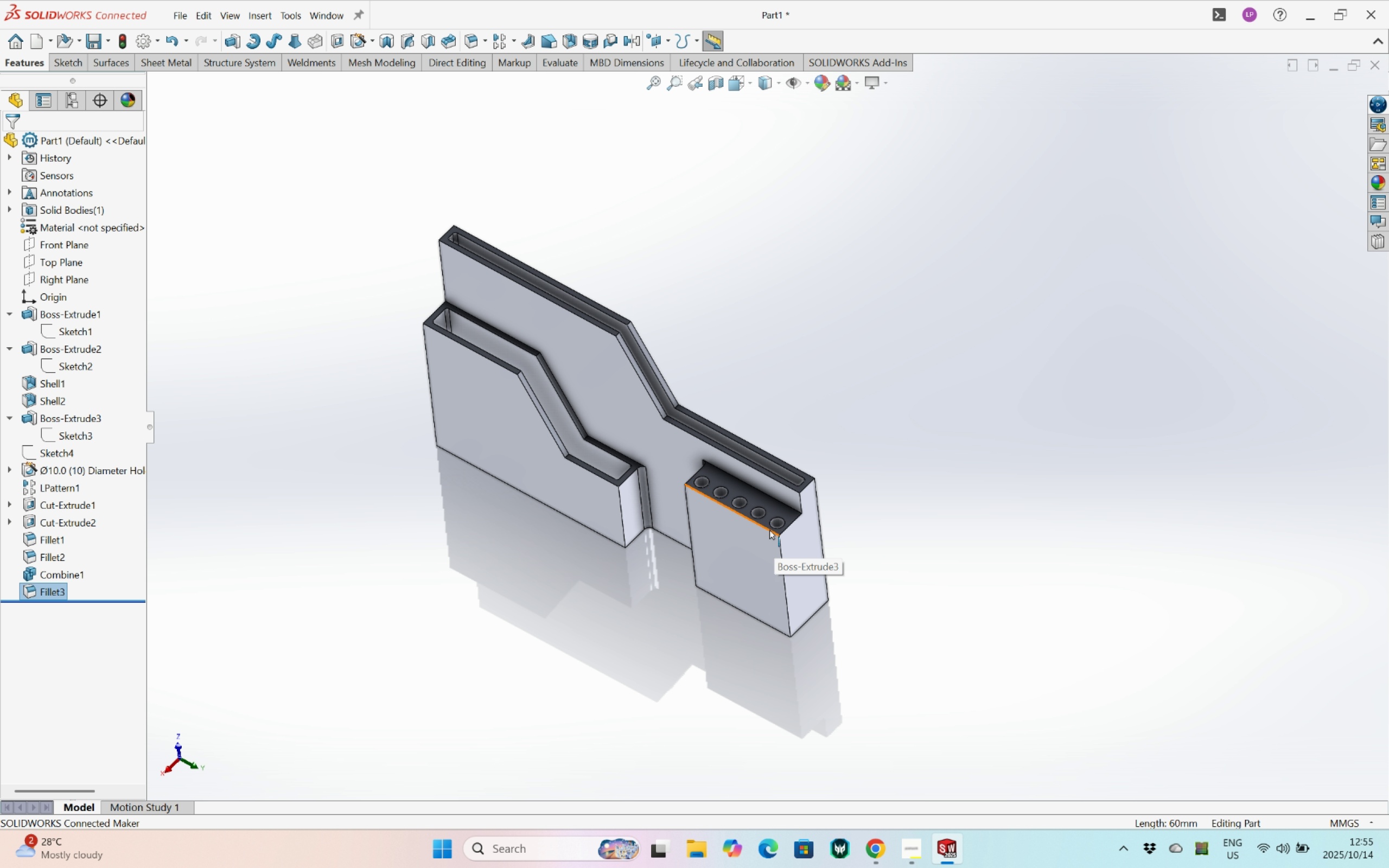 
left_click([469, 35])
 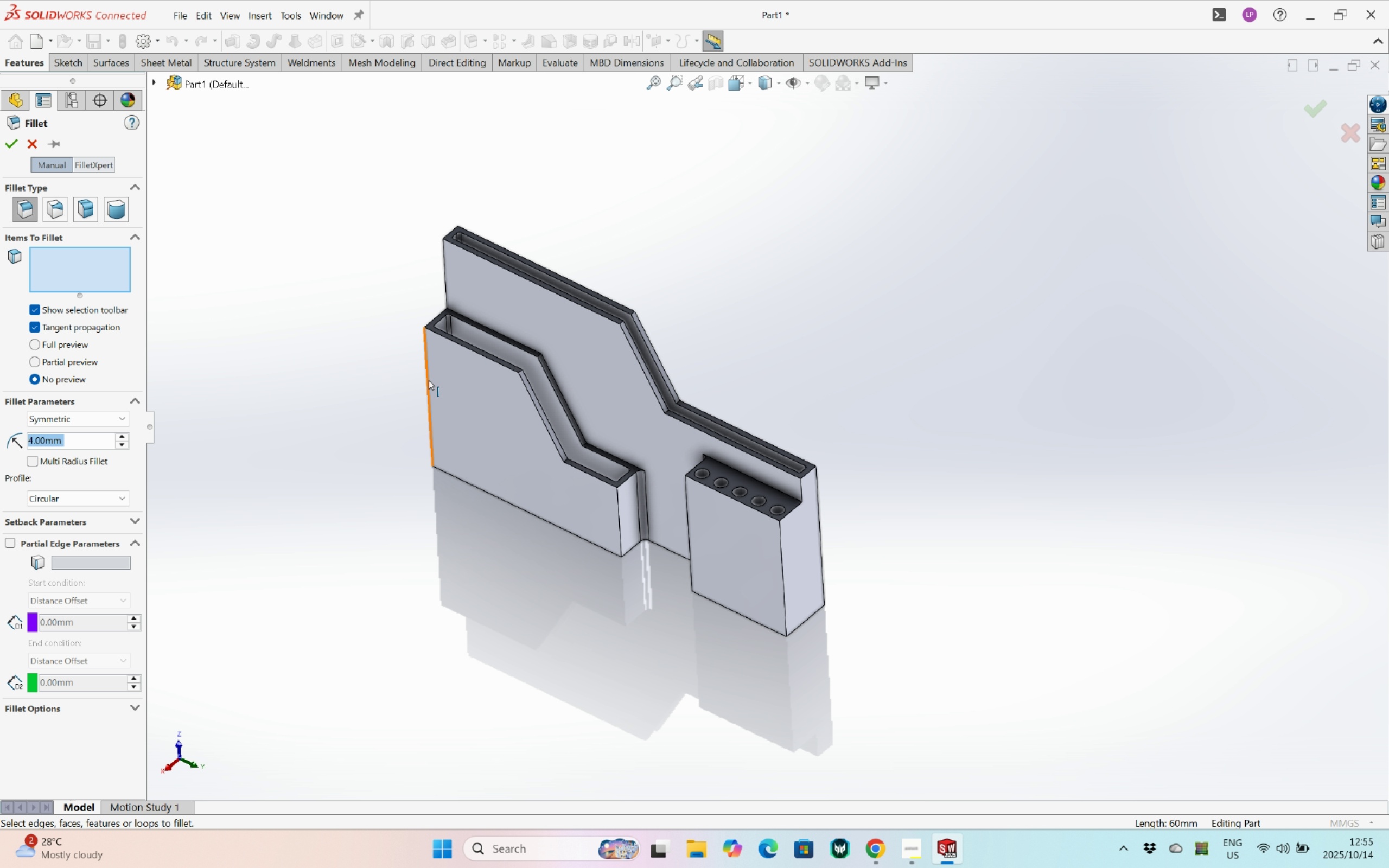 
left_click([429, 380])
 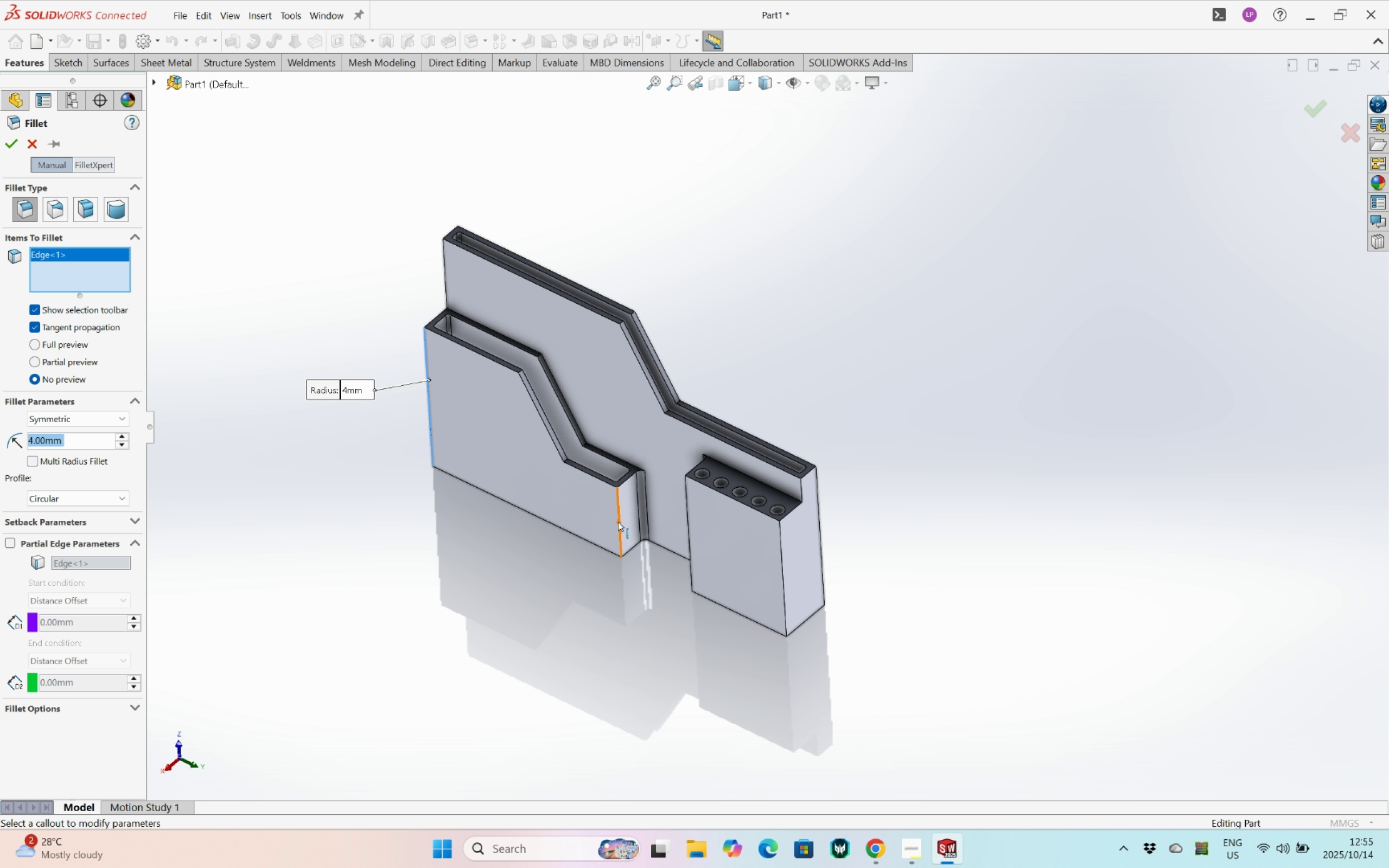 
left_click([618, 522])
 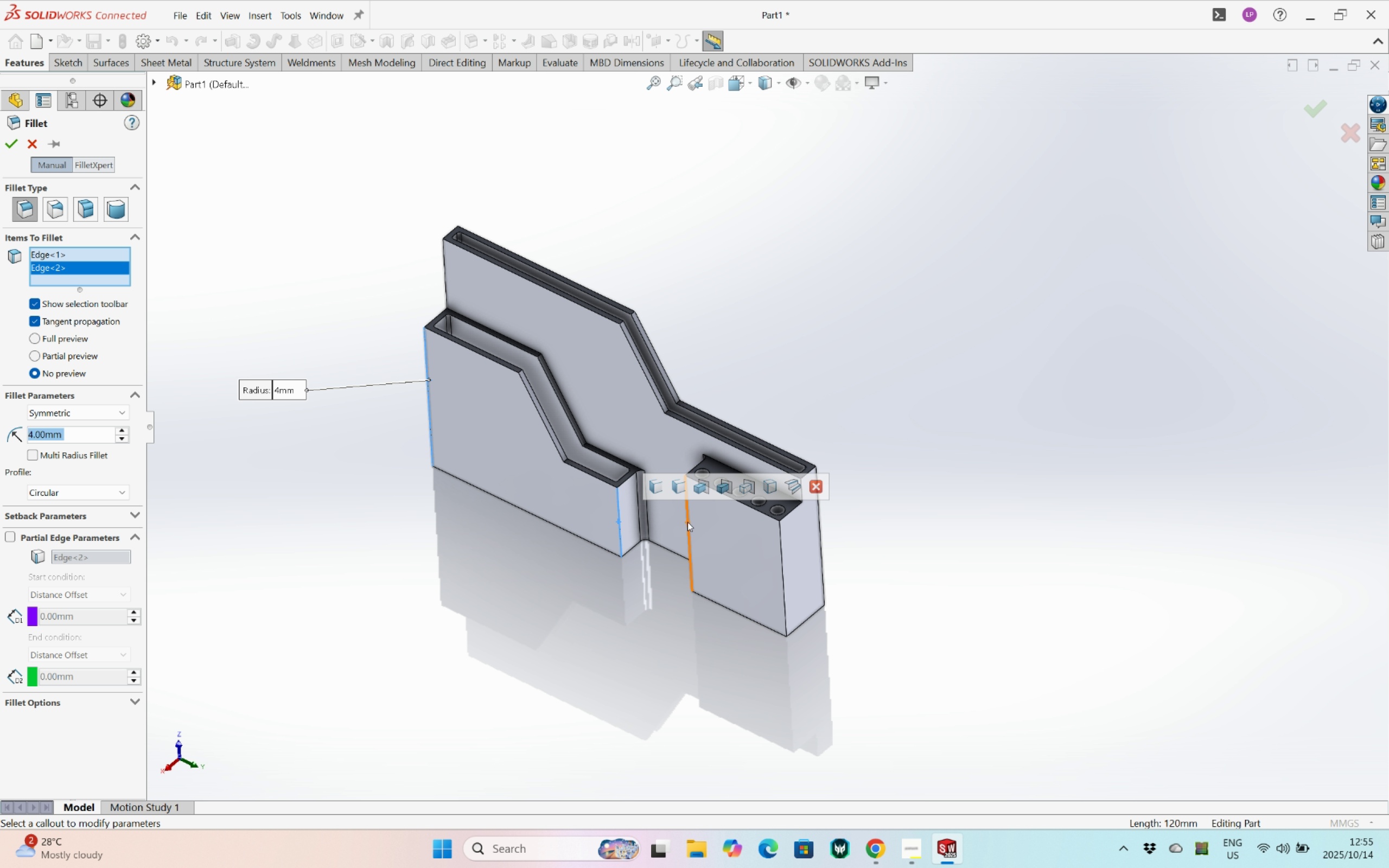 
left_click([687, 522])
 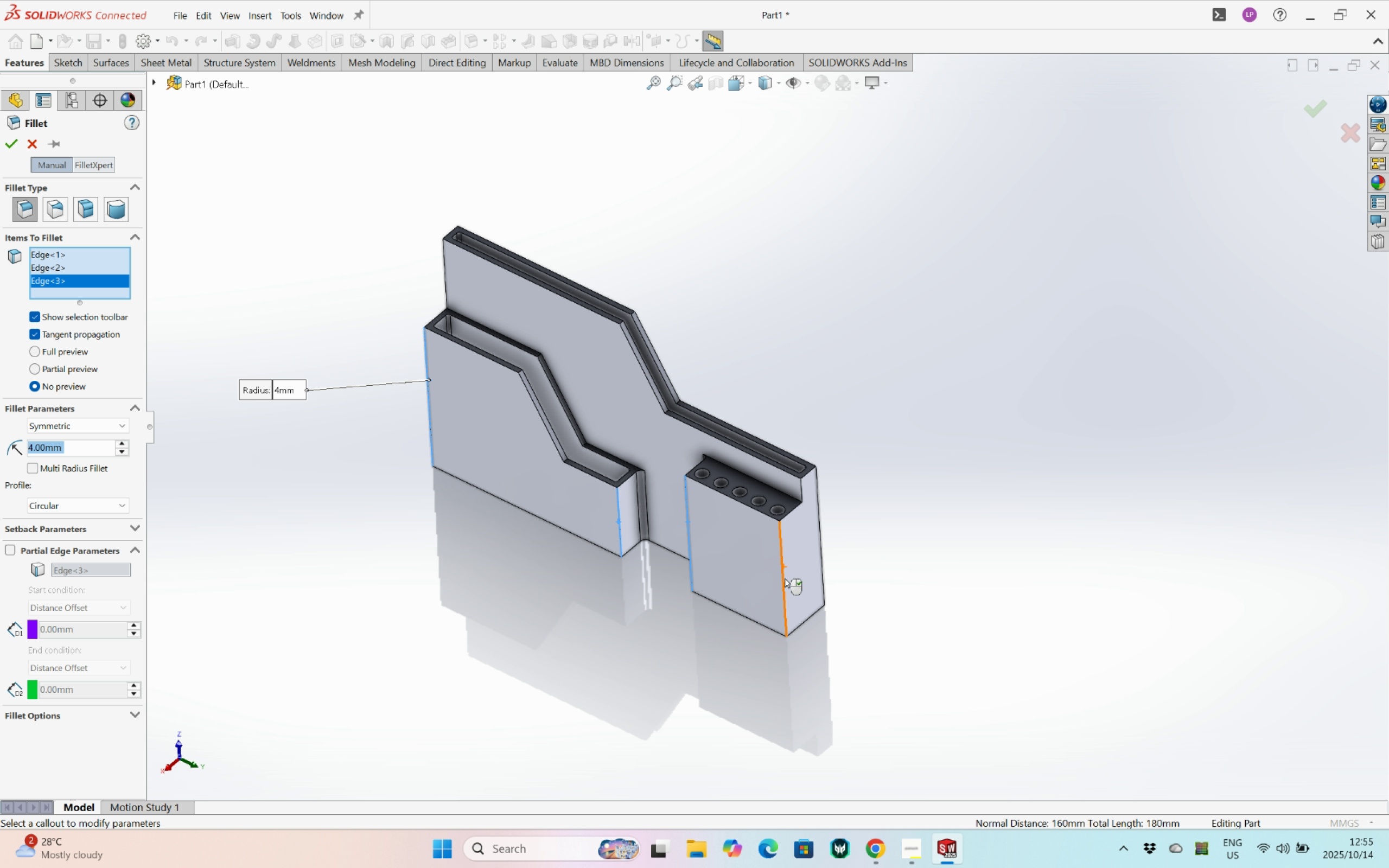 
left_click([785, 579])
 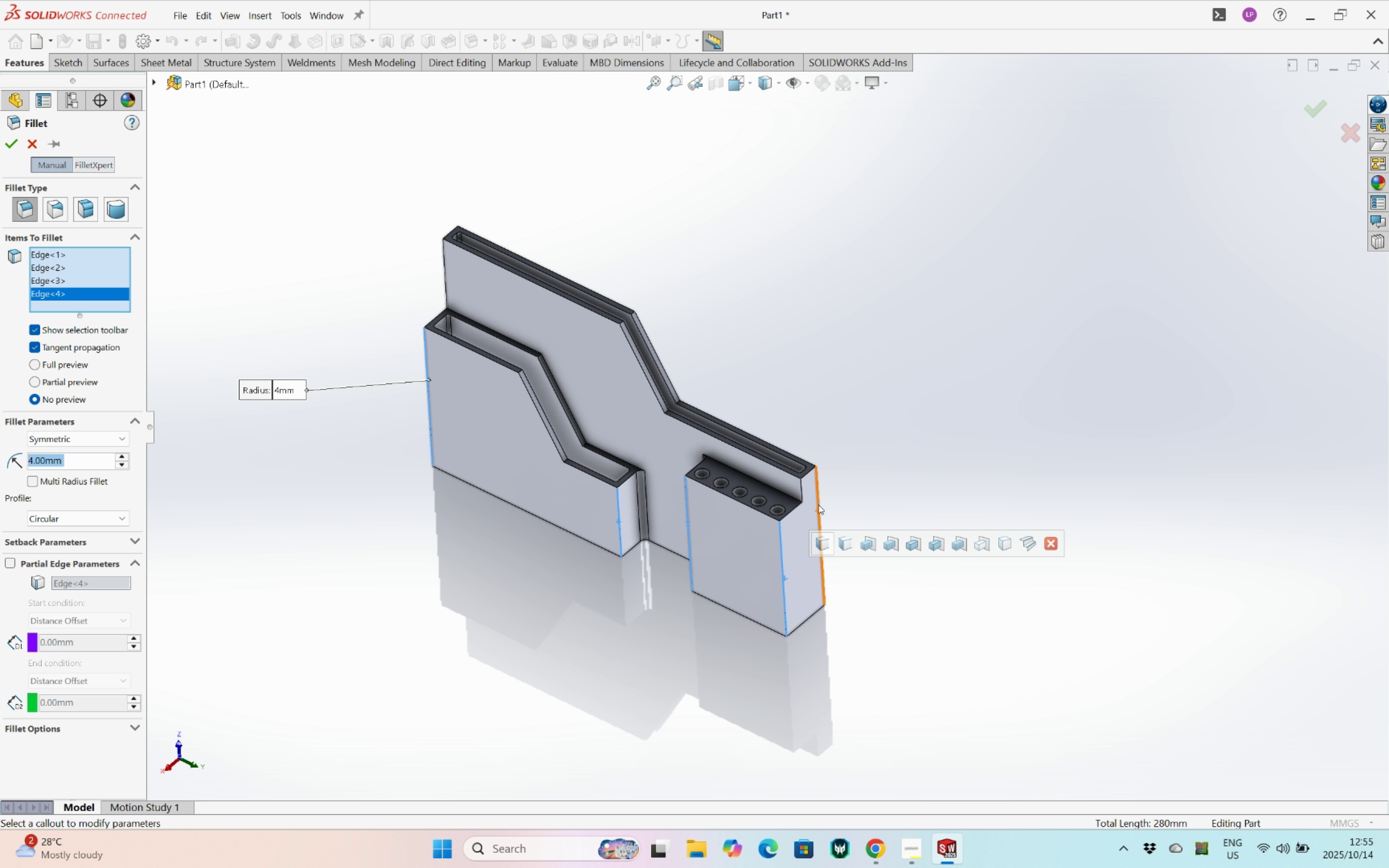 
left_click([818, 505])
 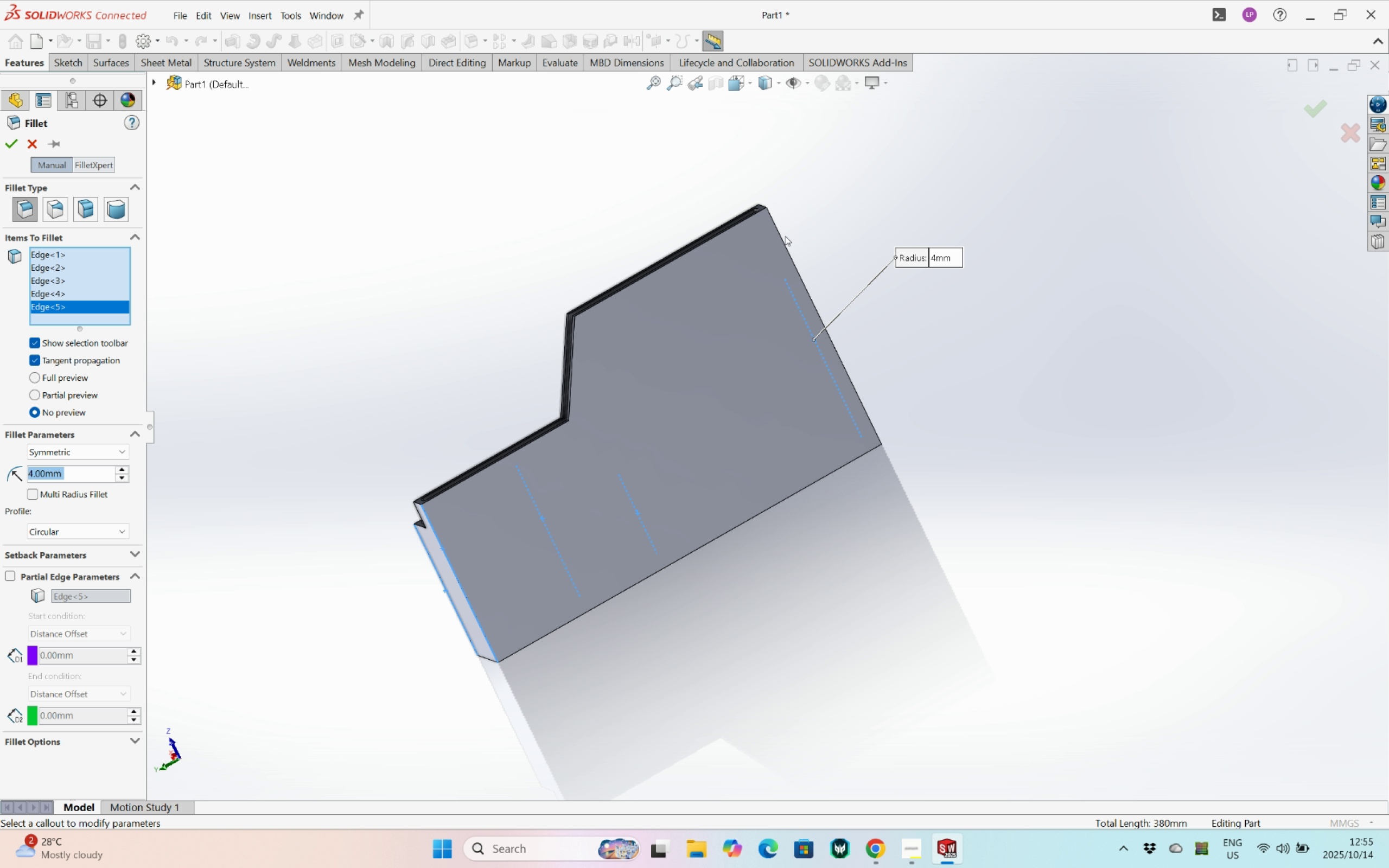 
left_click([783, 241])
 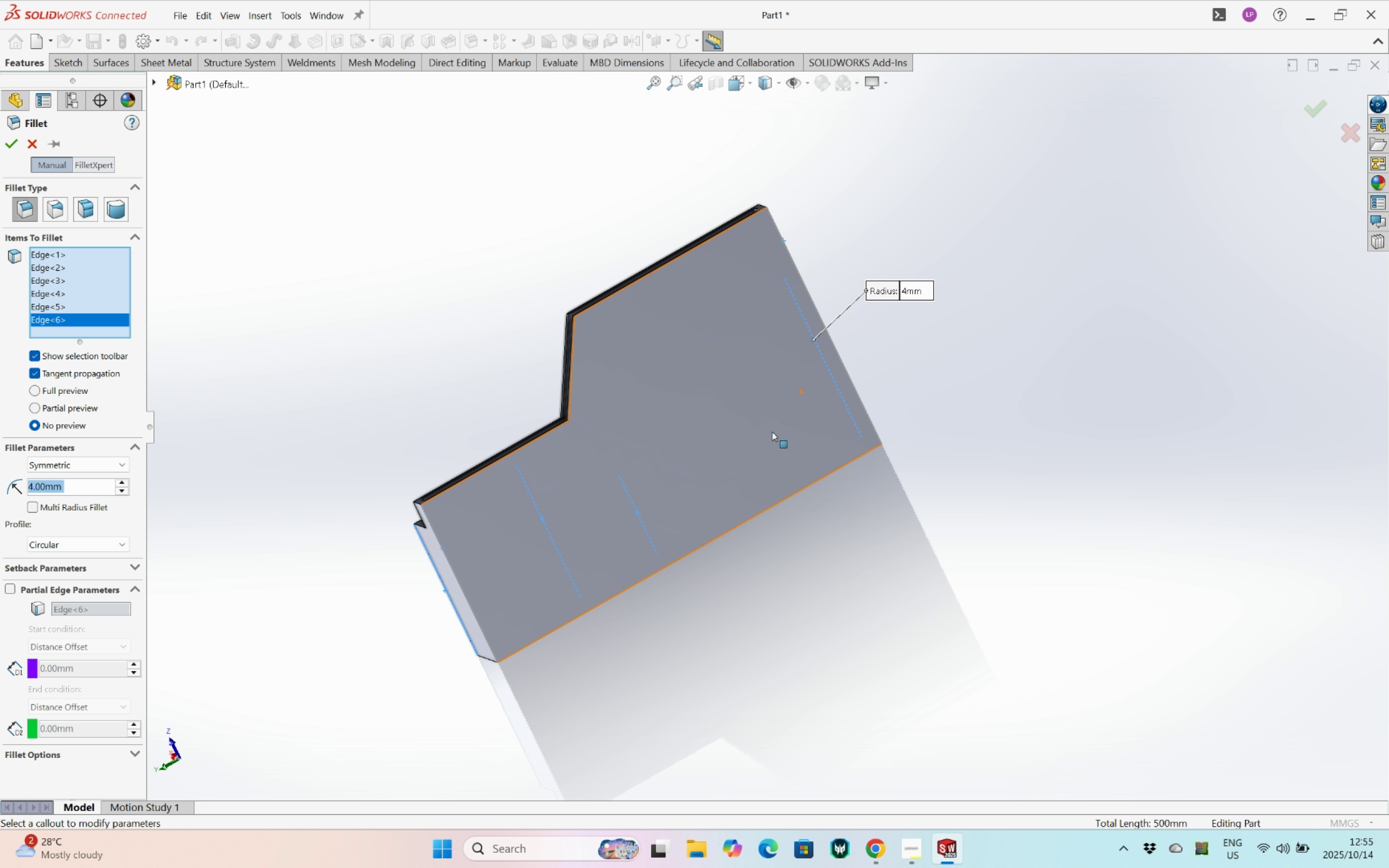 
scroll: coordinate [772, 432], scroll_direction: up, amount: 3.0
 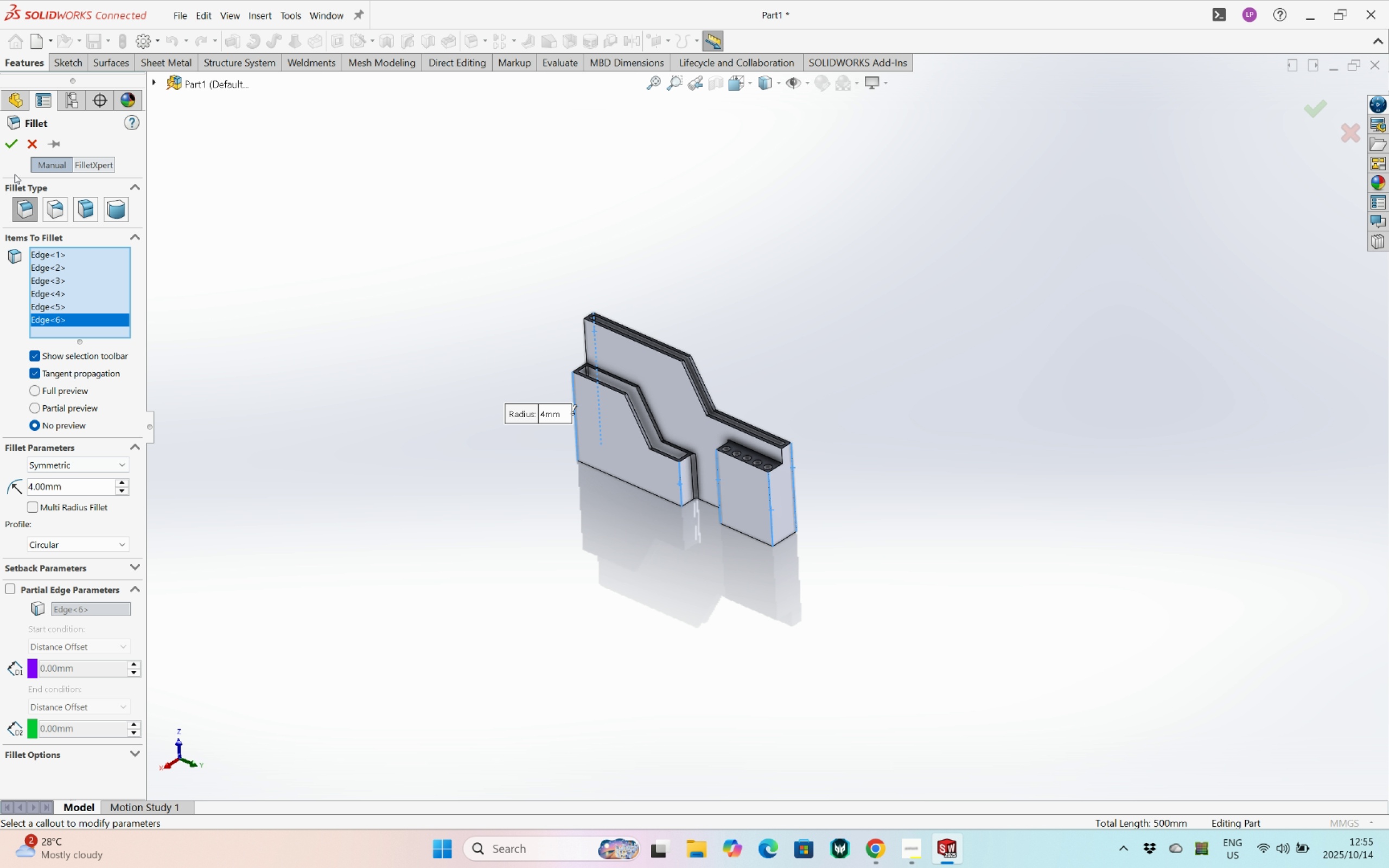 
left_click([6, 141])
 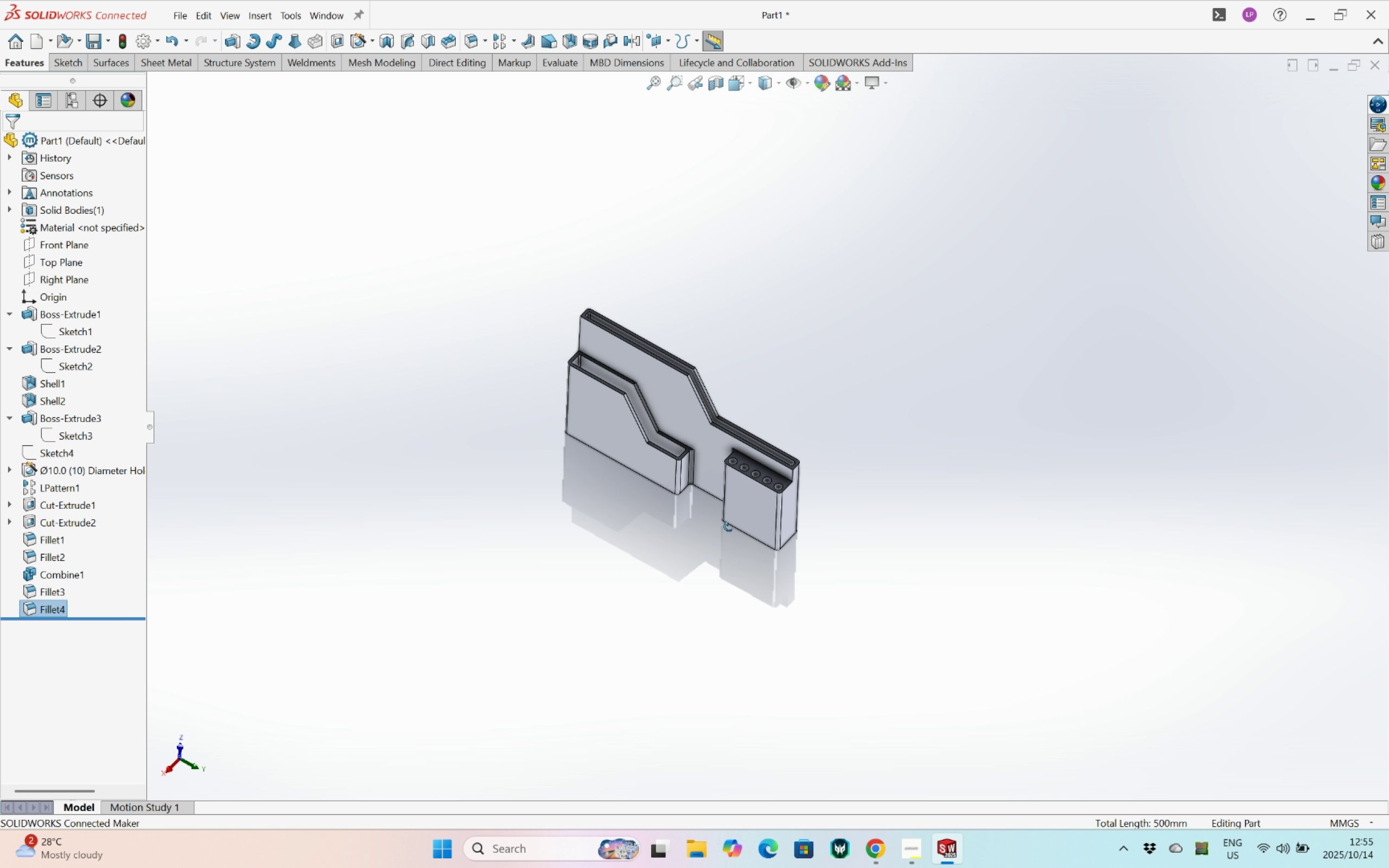 
scroll: coordinate [795, 463], scroll_direction: down, amount: 6.0
 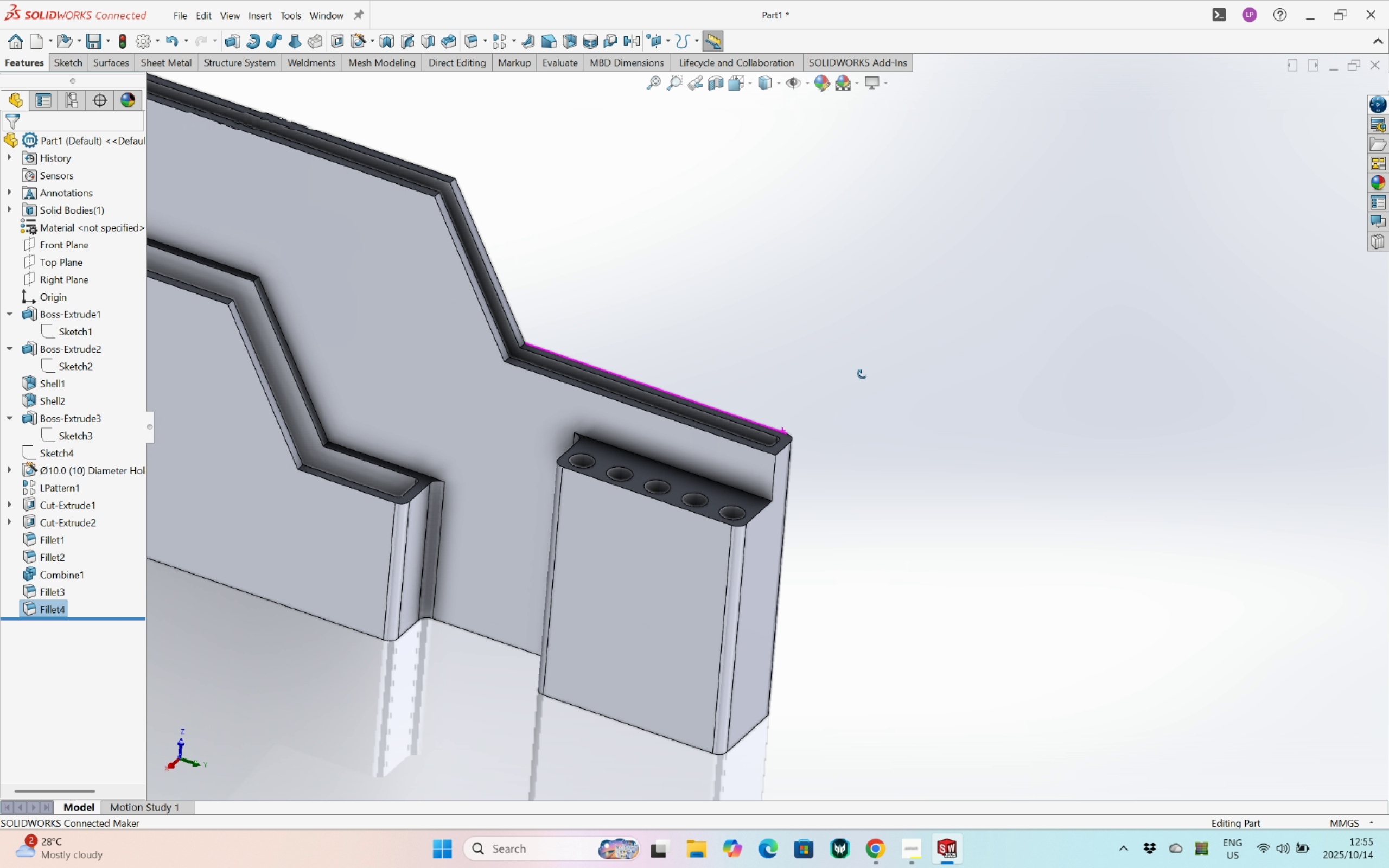 
hold_key(key=ControlLeft, duration=0.43)
 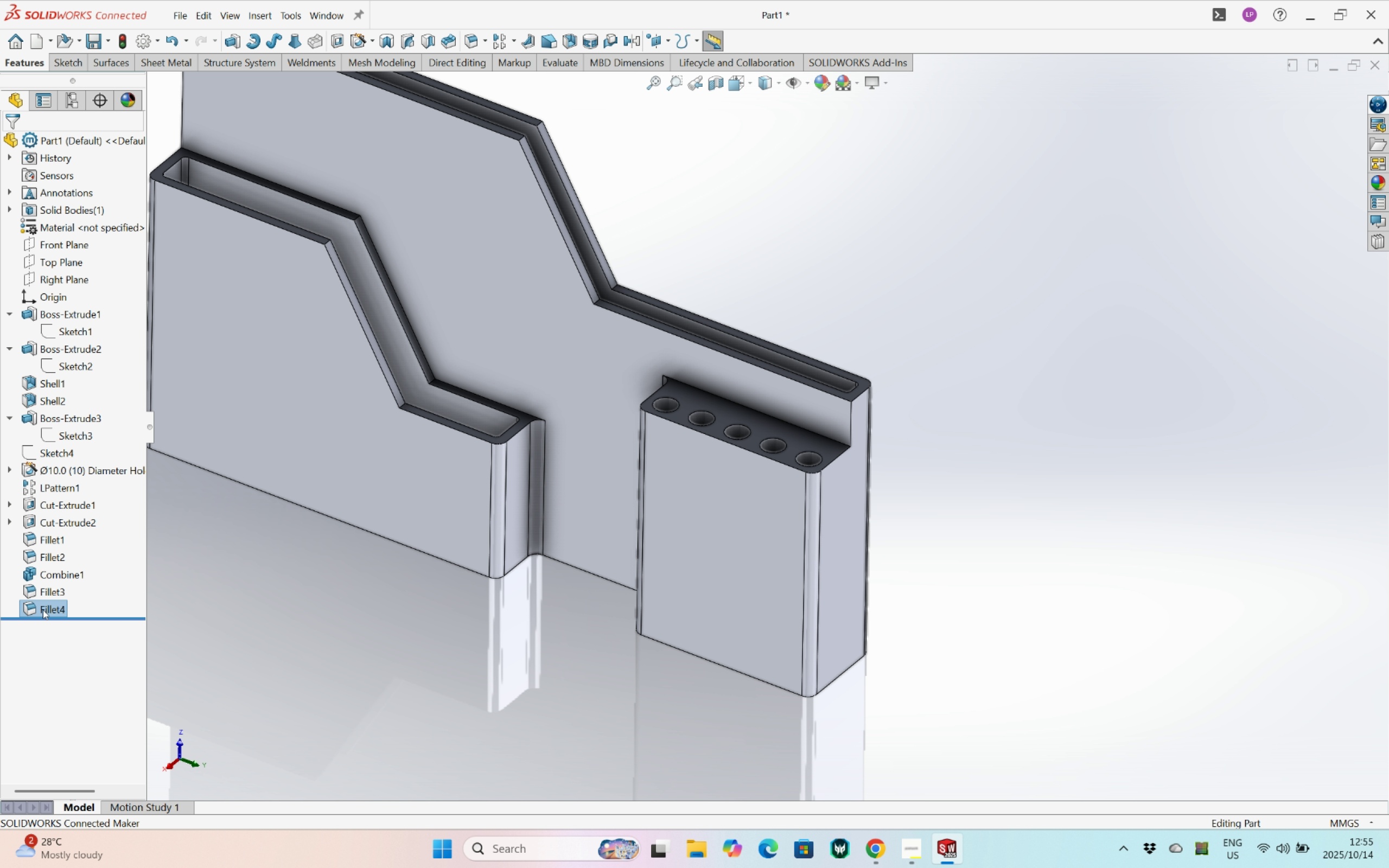 
right_click([50, 608])
 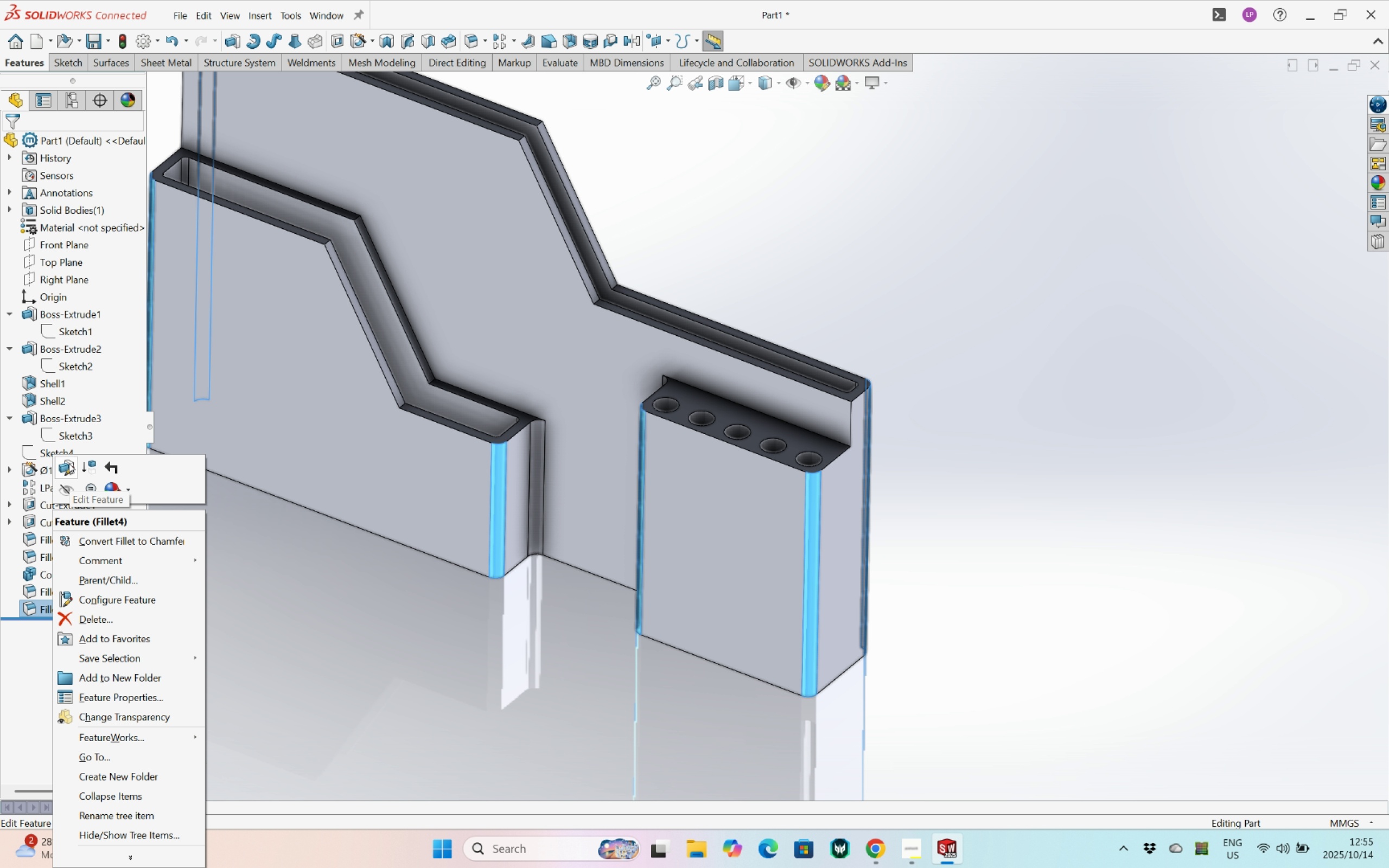 
left_click([69, 463])
 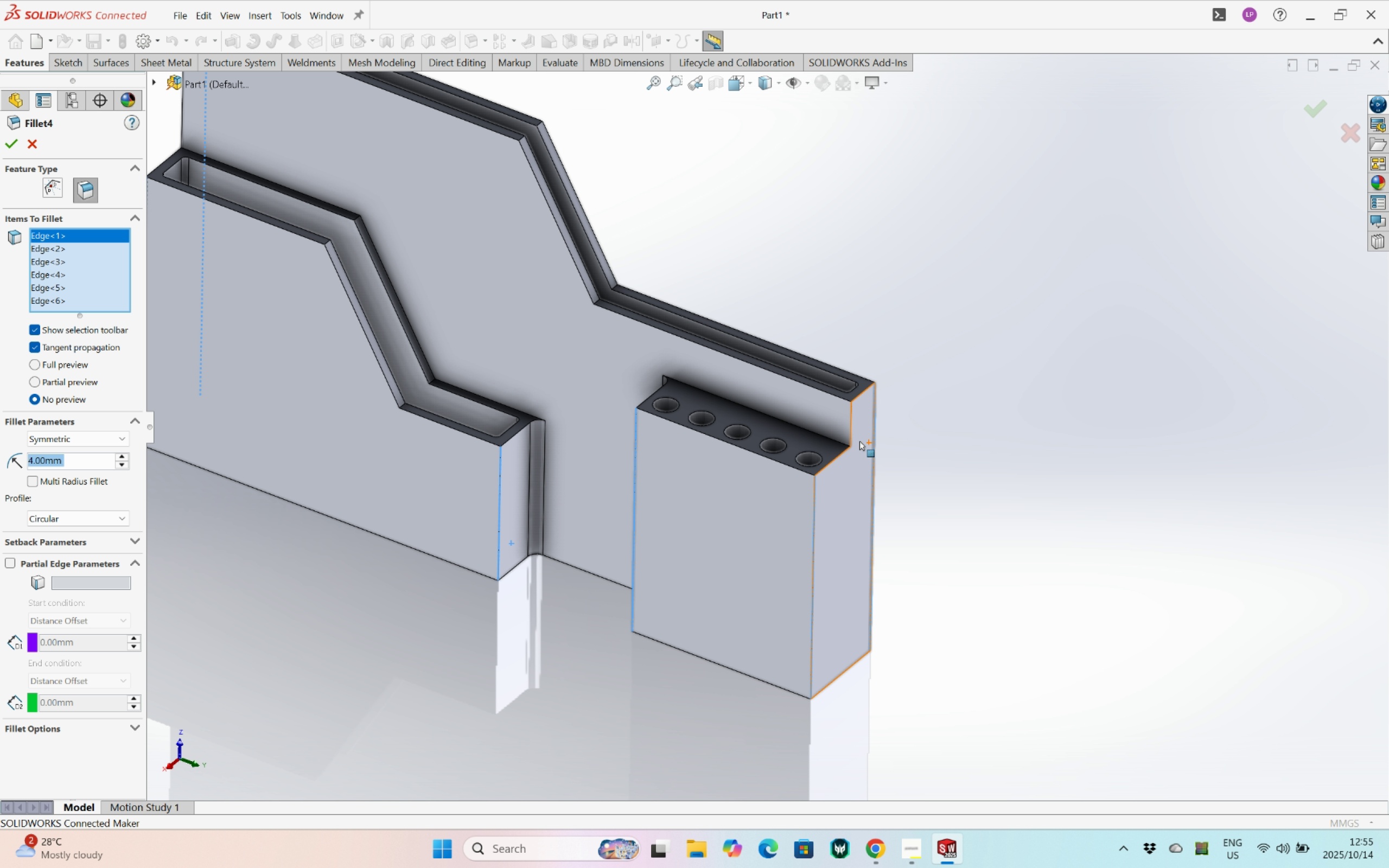 
left_click([851, 427])
 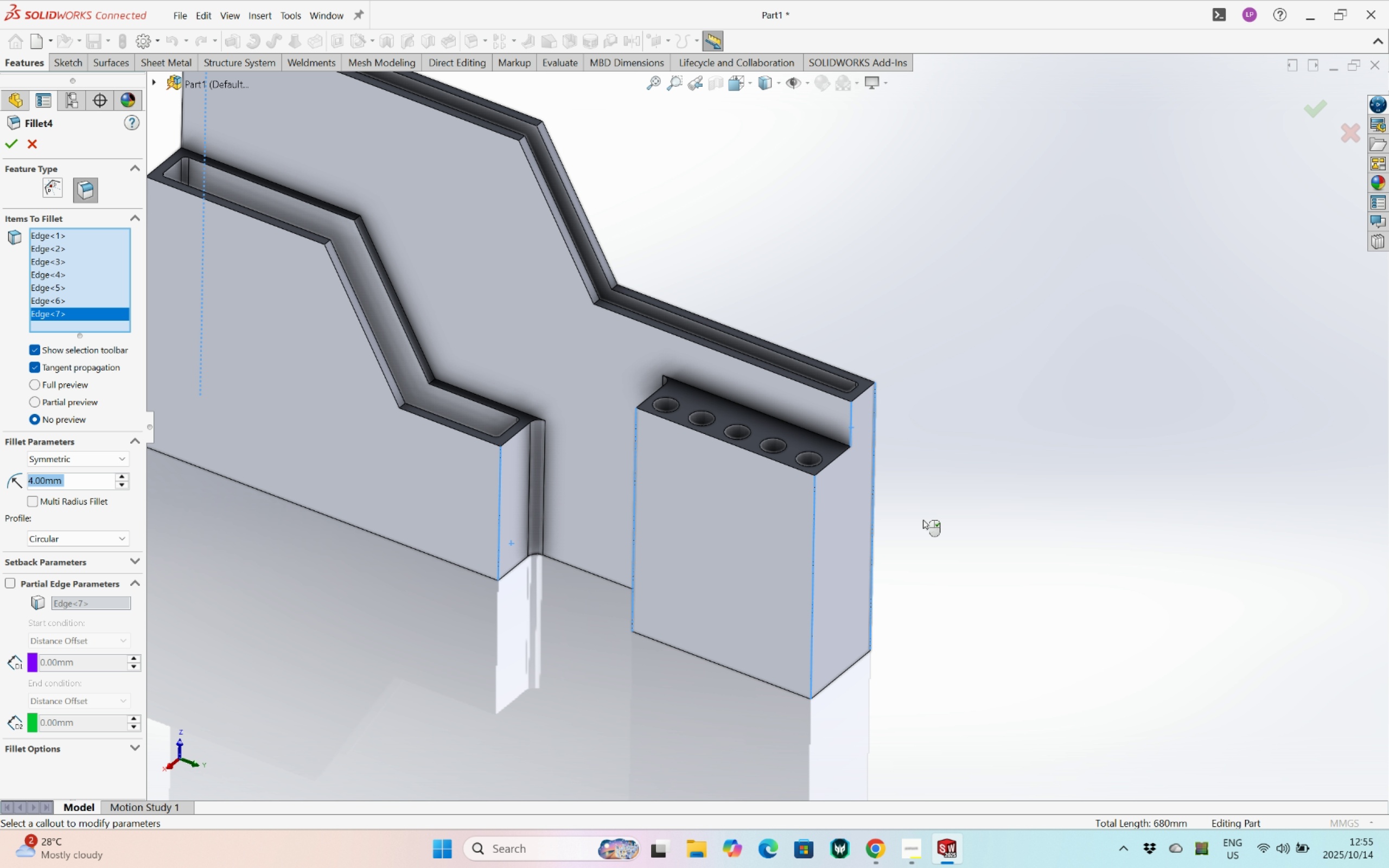 
scroll: coordinate [865, 512], scroll_direction: up, amount: 3.0
 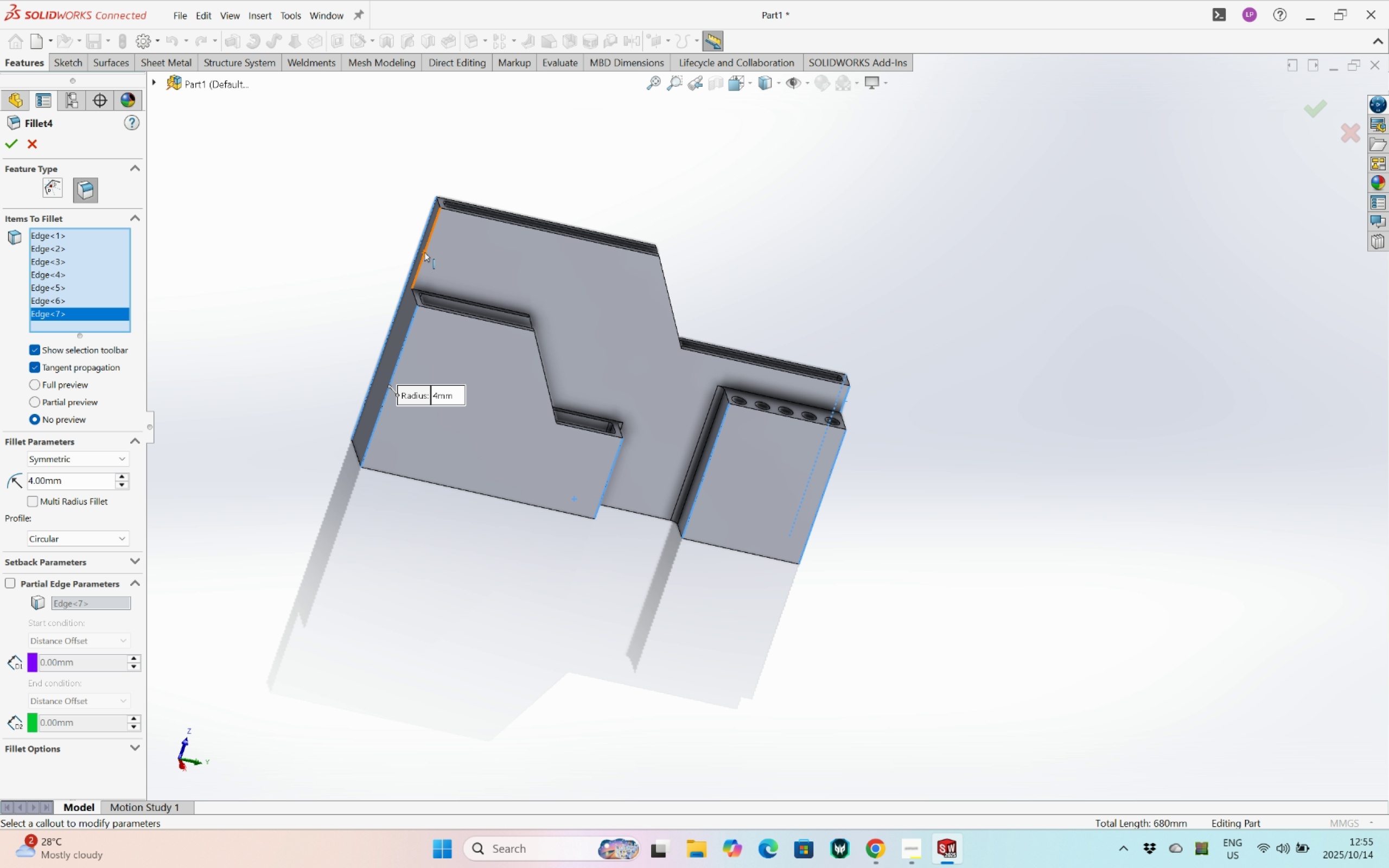 
left_click([424, 252])
 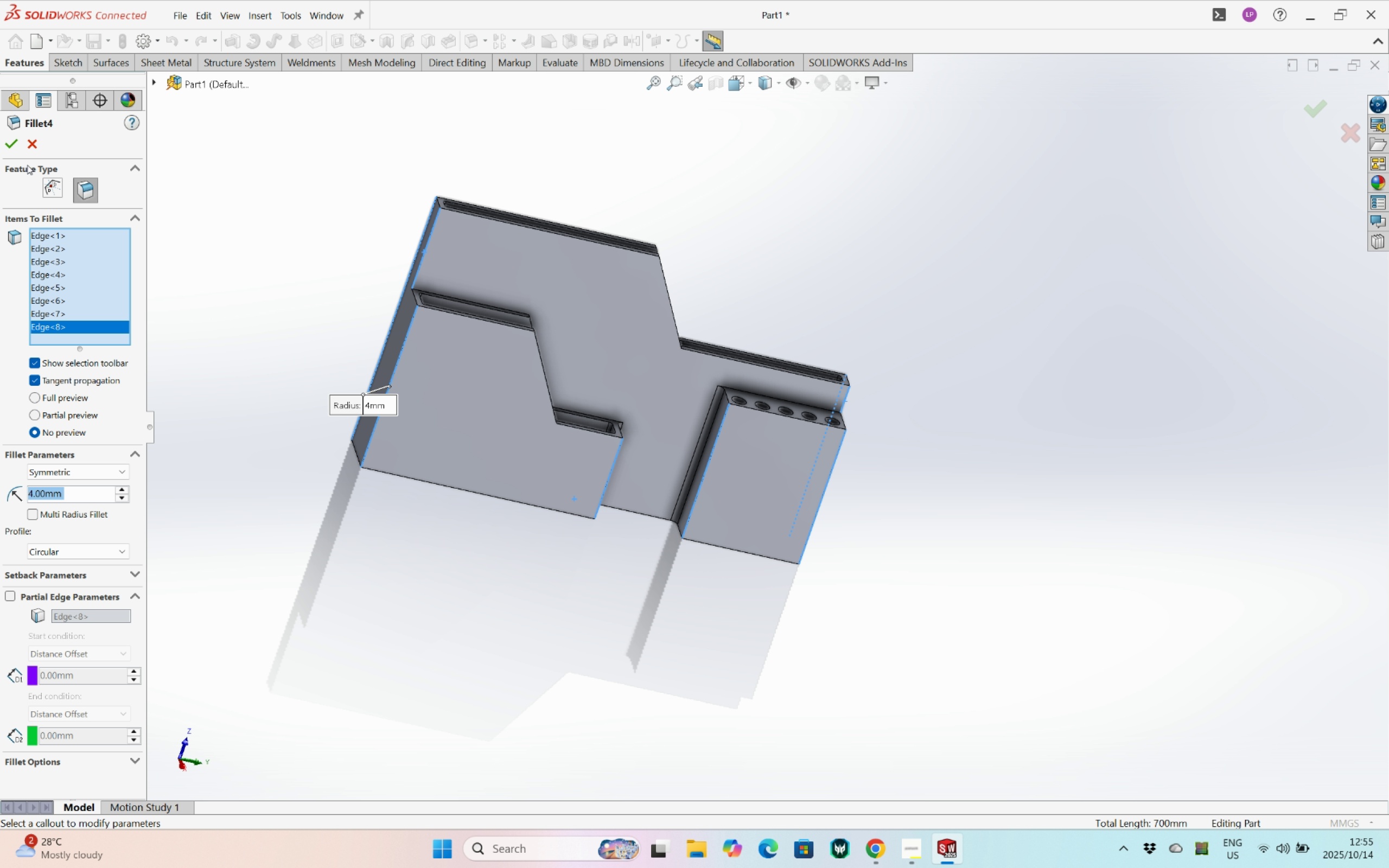 
left_click([14, 148])
 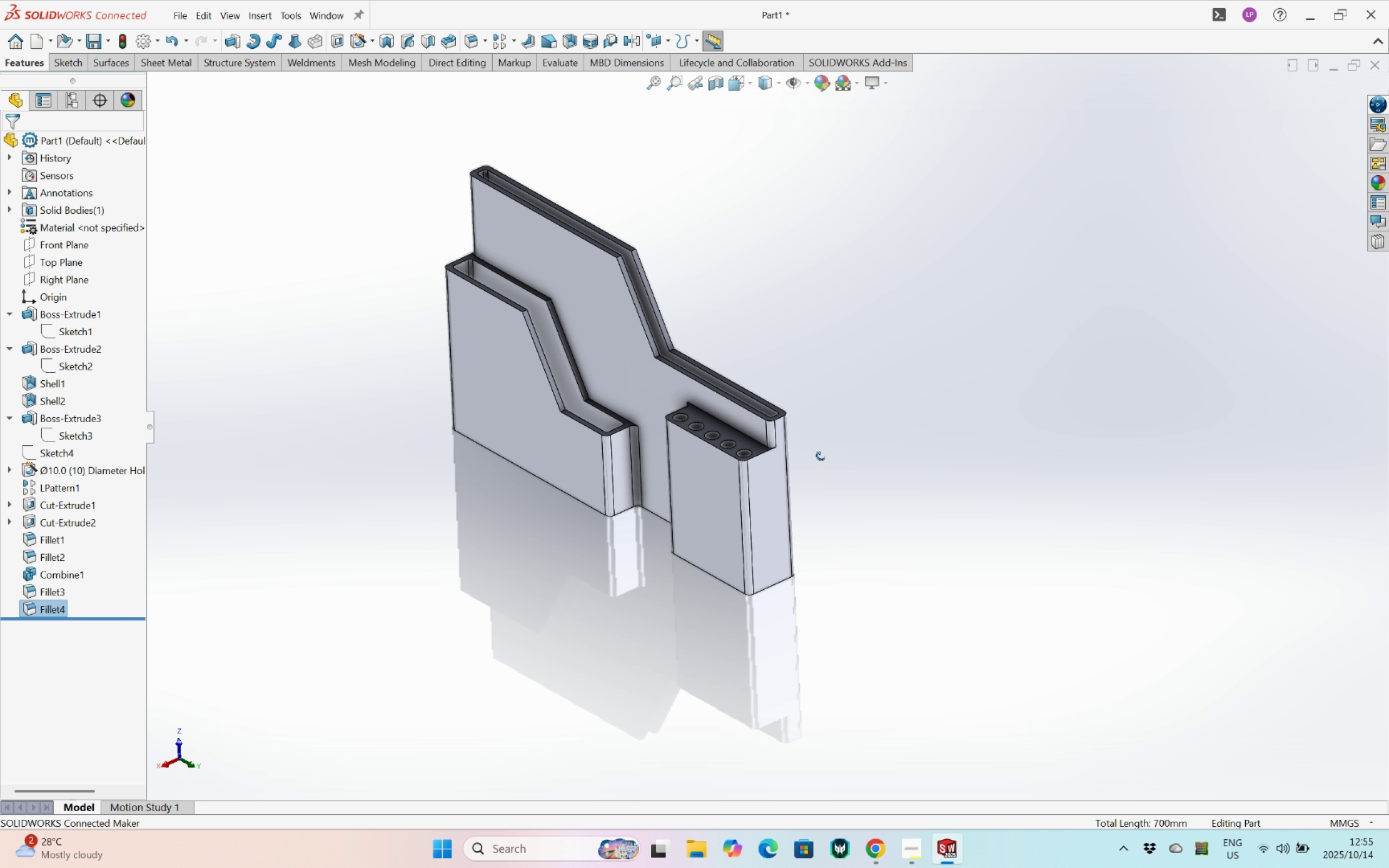 
wait(5.45)
 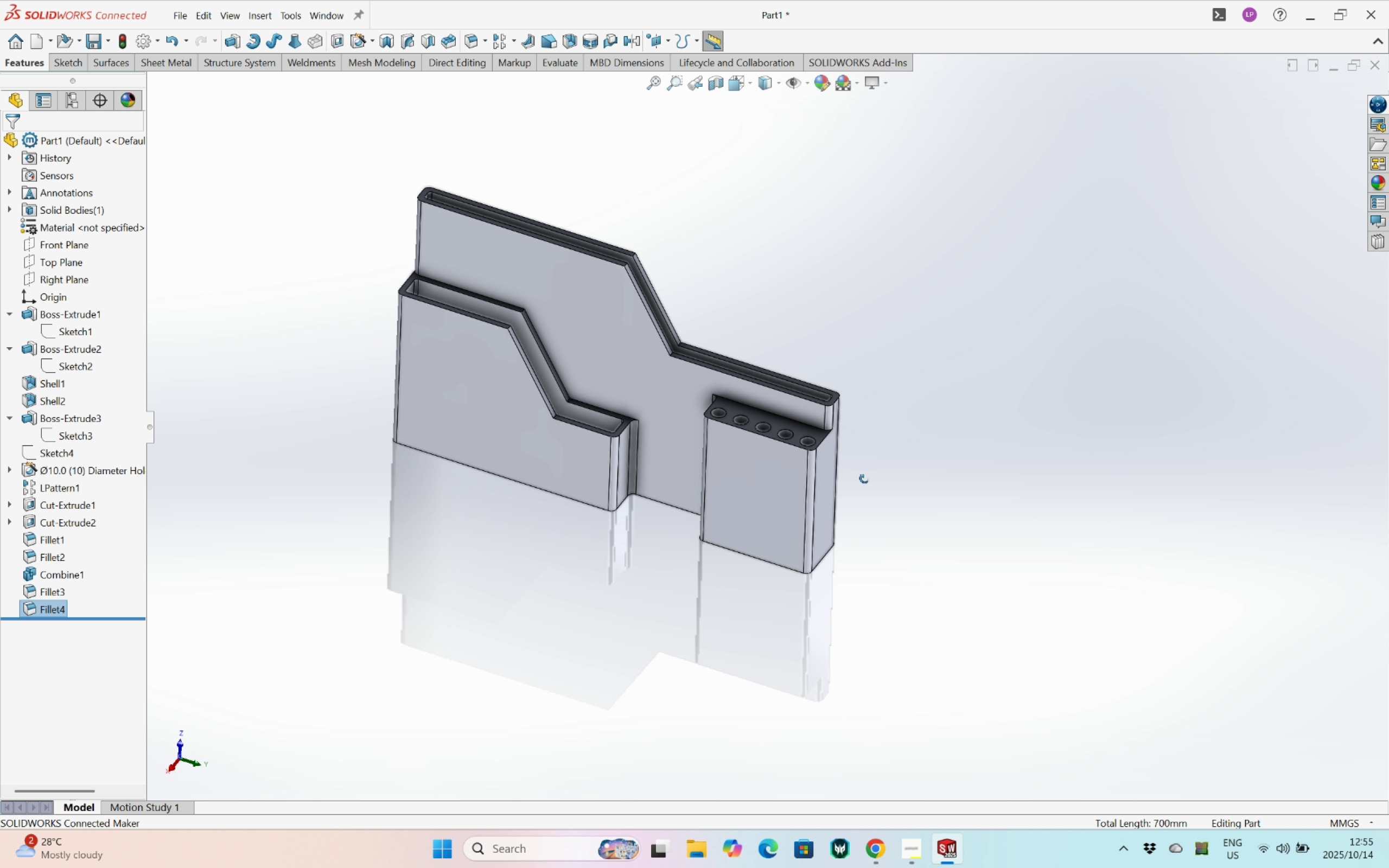 
left_click([834, 251])
 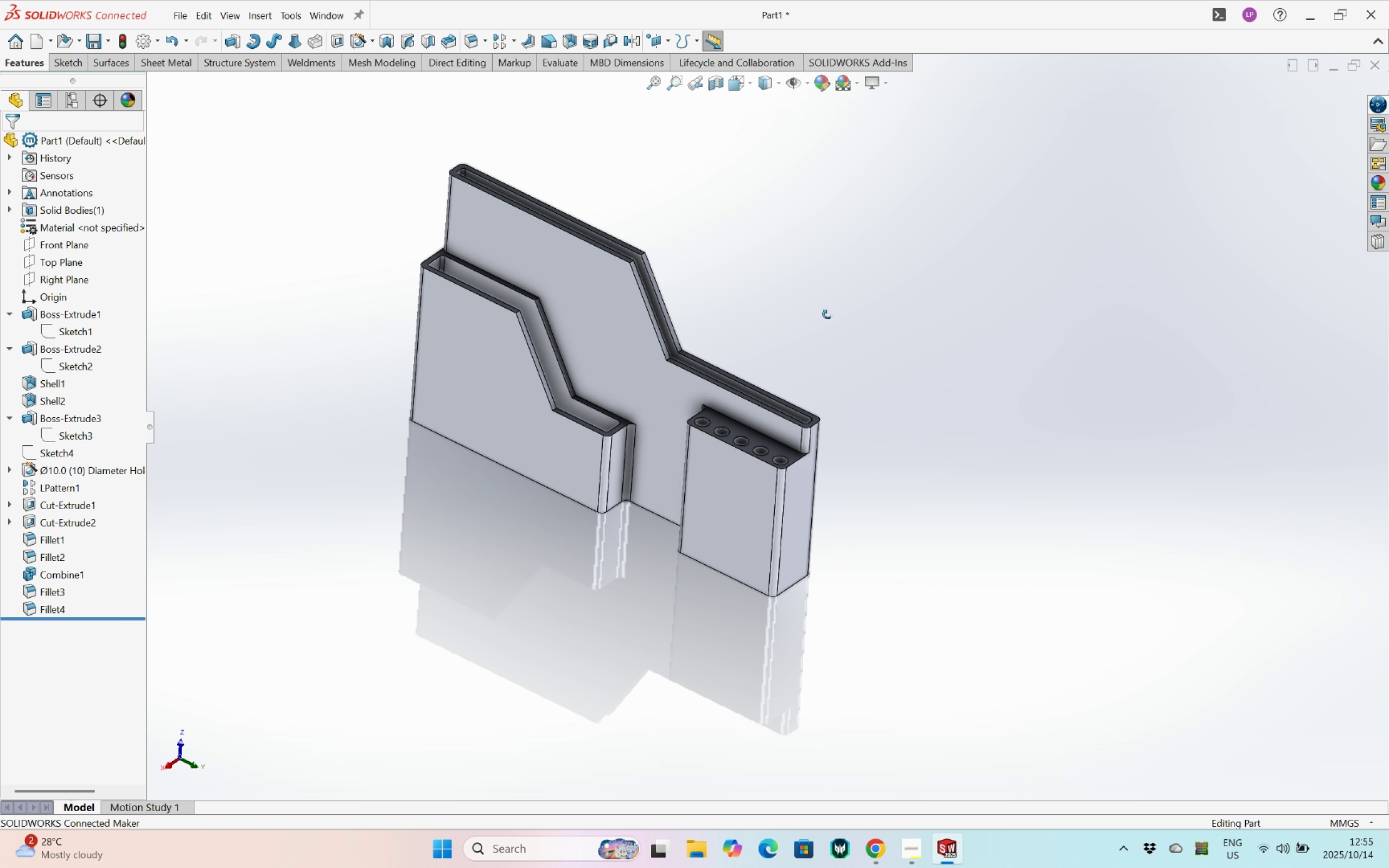 
hold_key(key=ControlLeft, duration=0.49)
 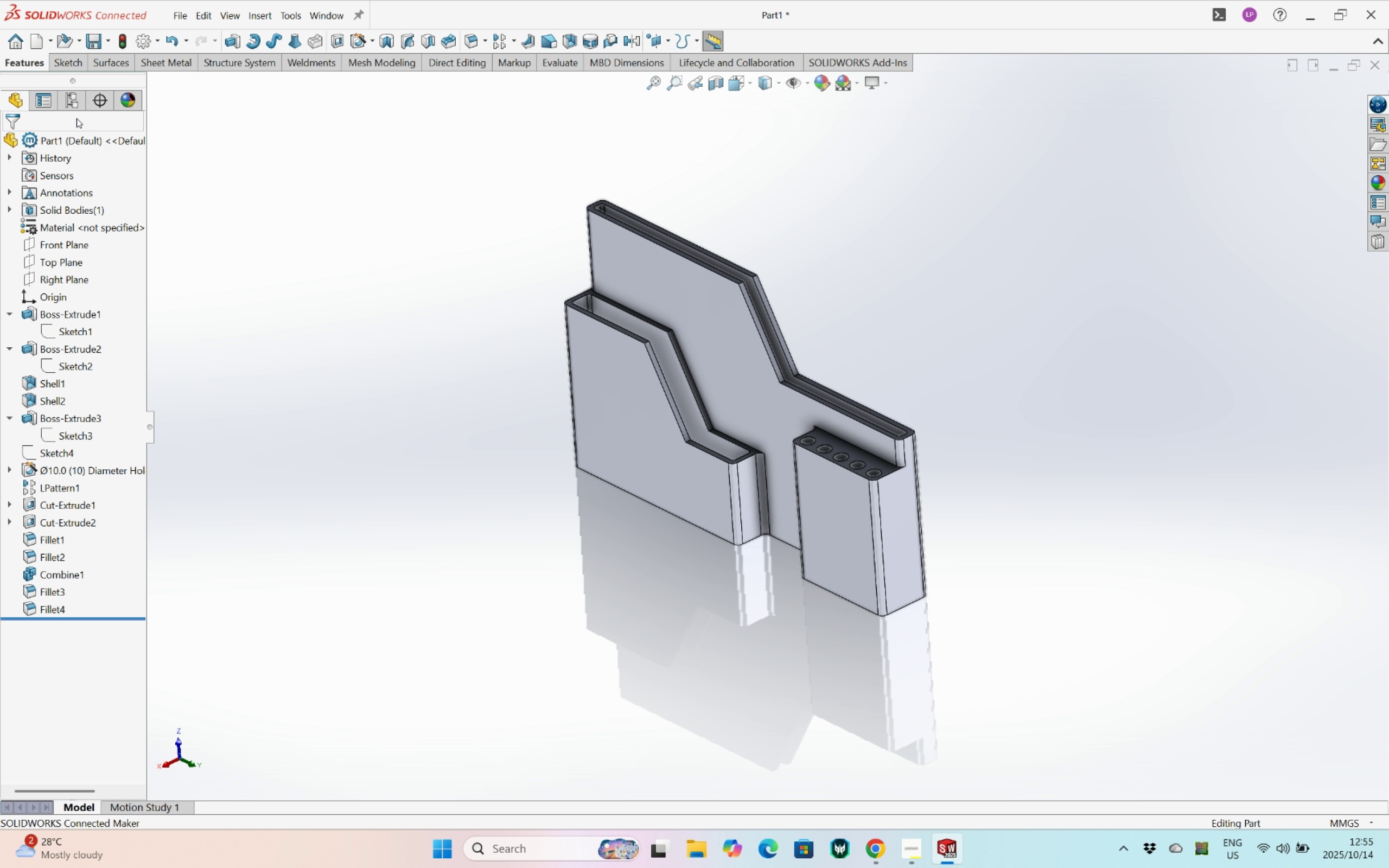 
right_click([64, 263])
 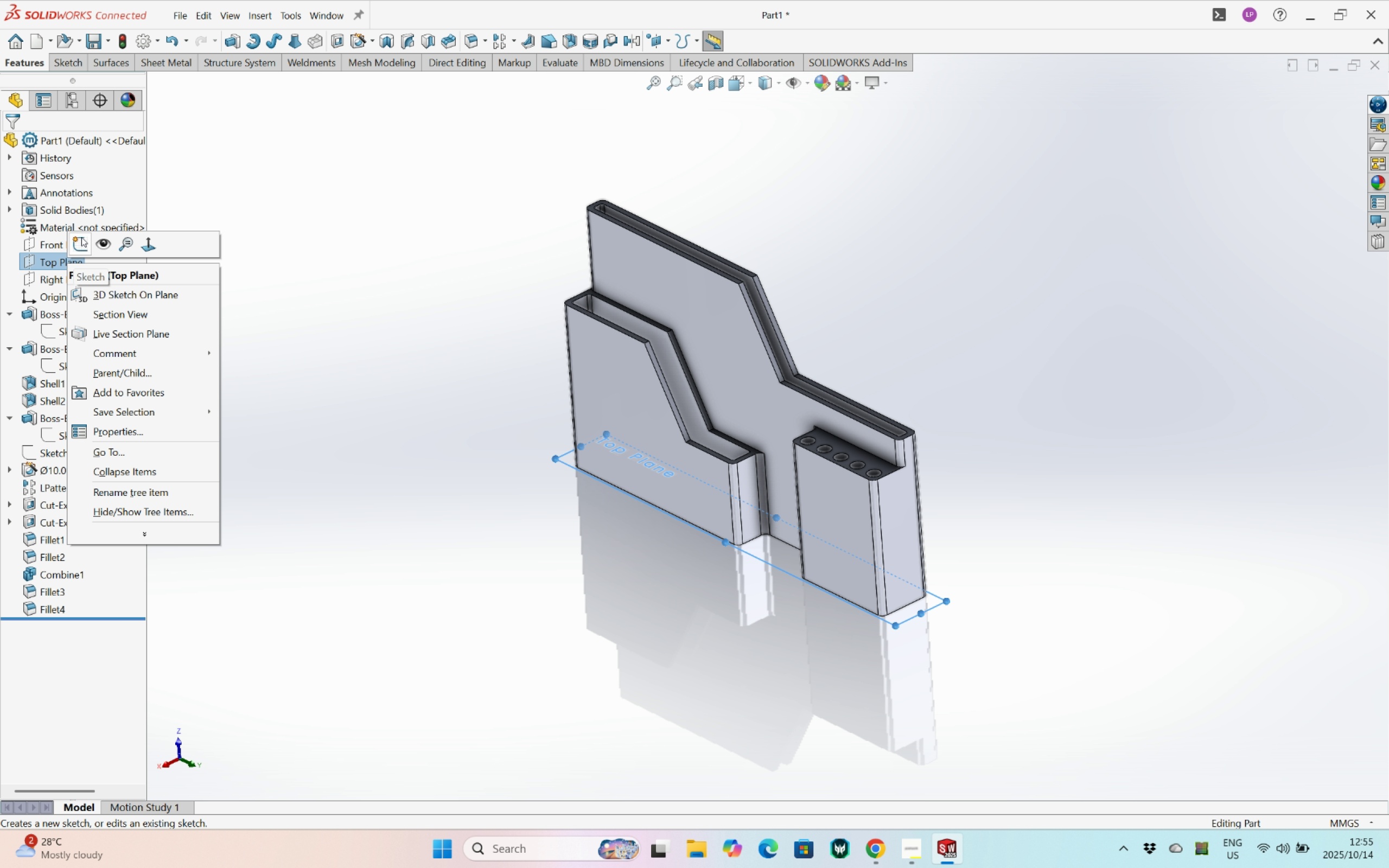 
left_click([81, 239])
 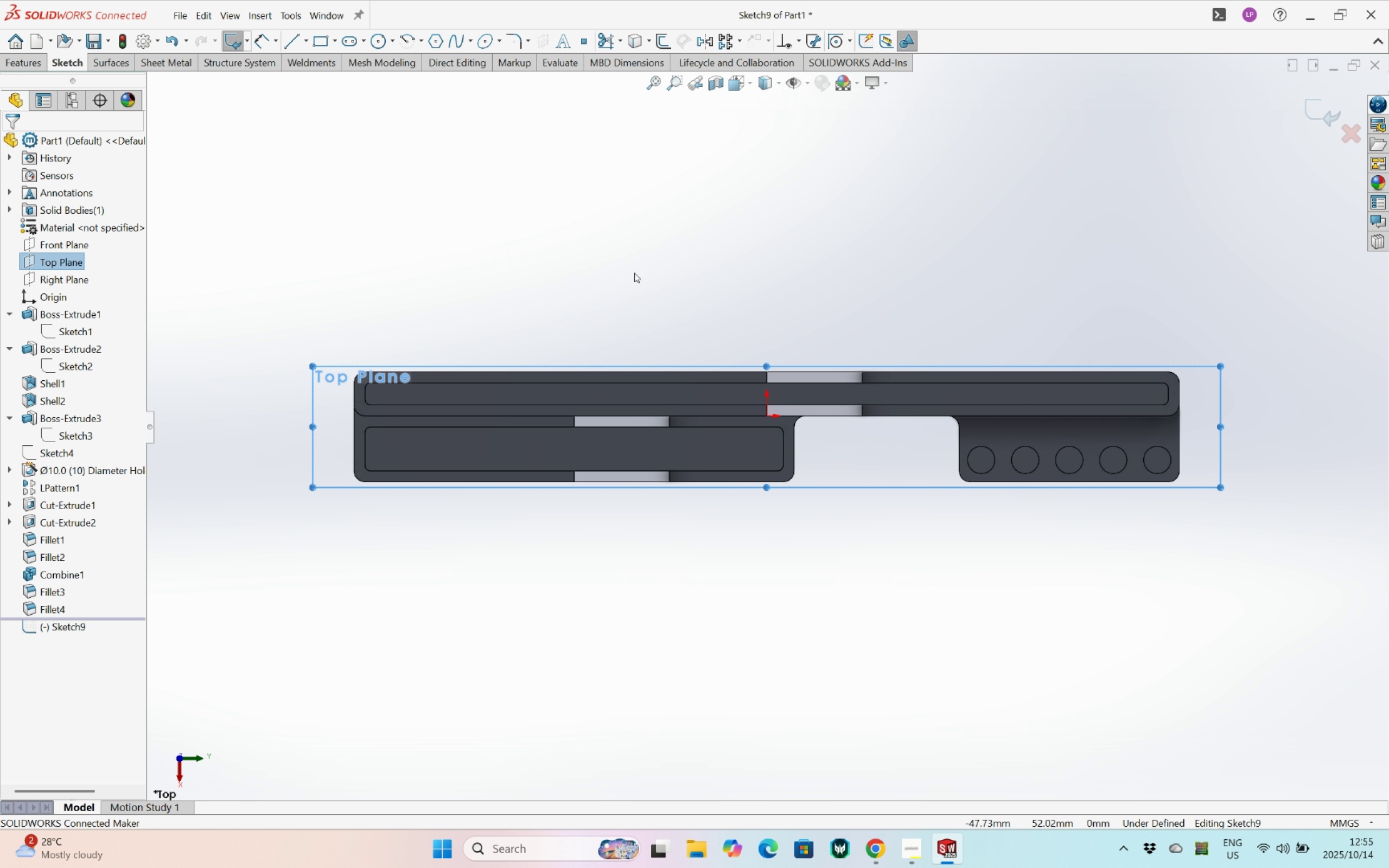 
scroll: coordinate [639, 274], scroll_direction: up, amount: 4.0
 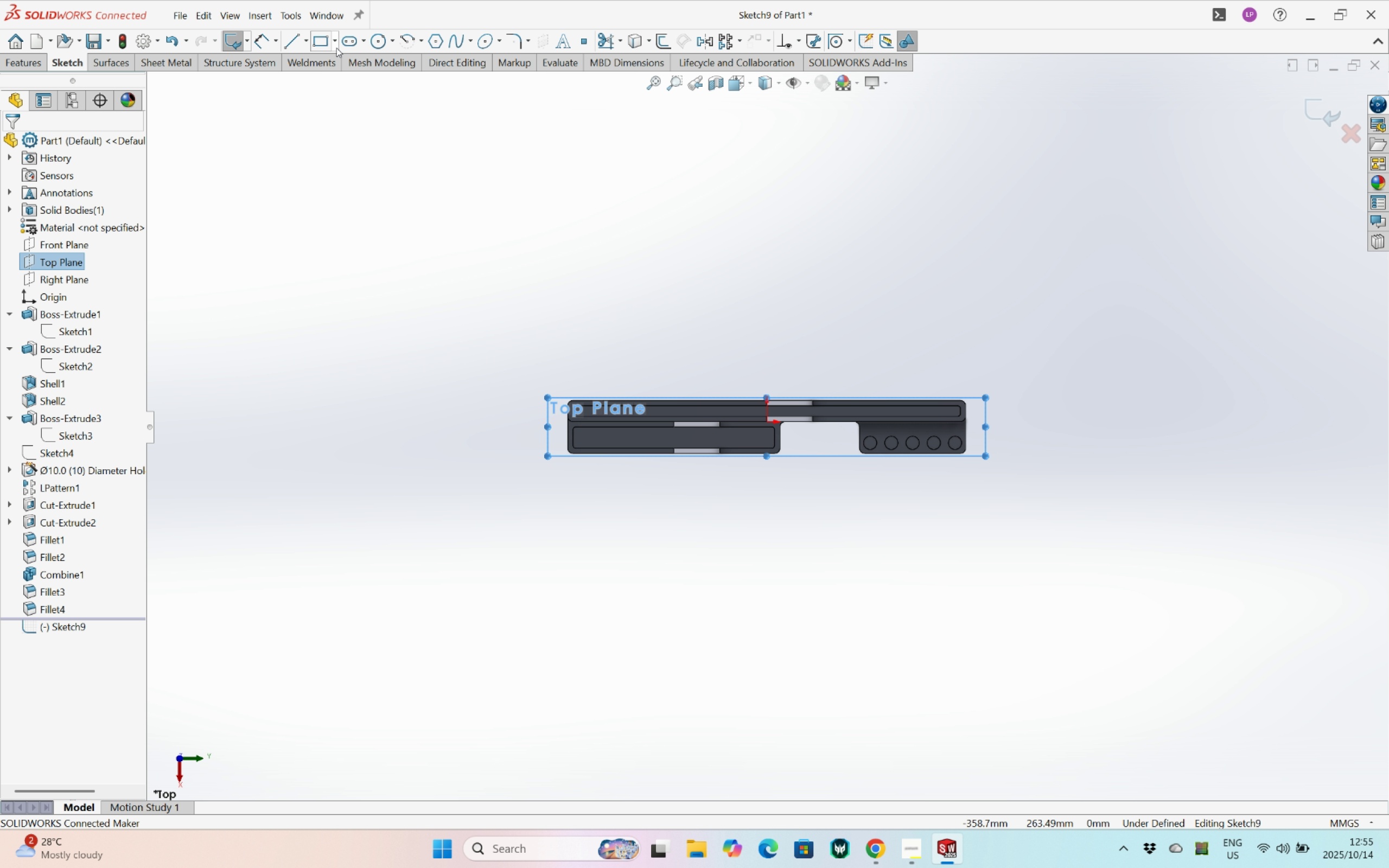 
left_click([336, 46])
 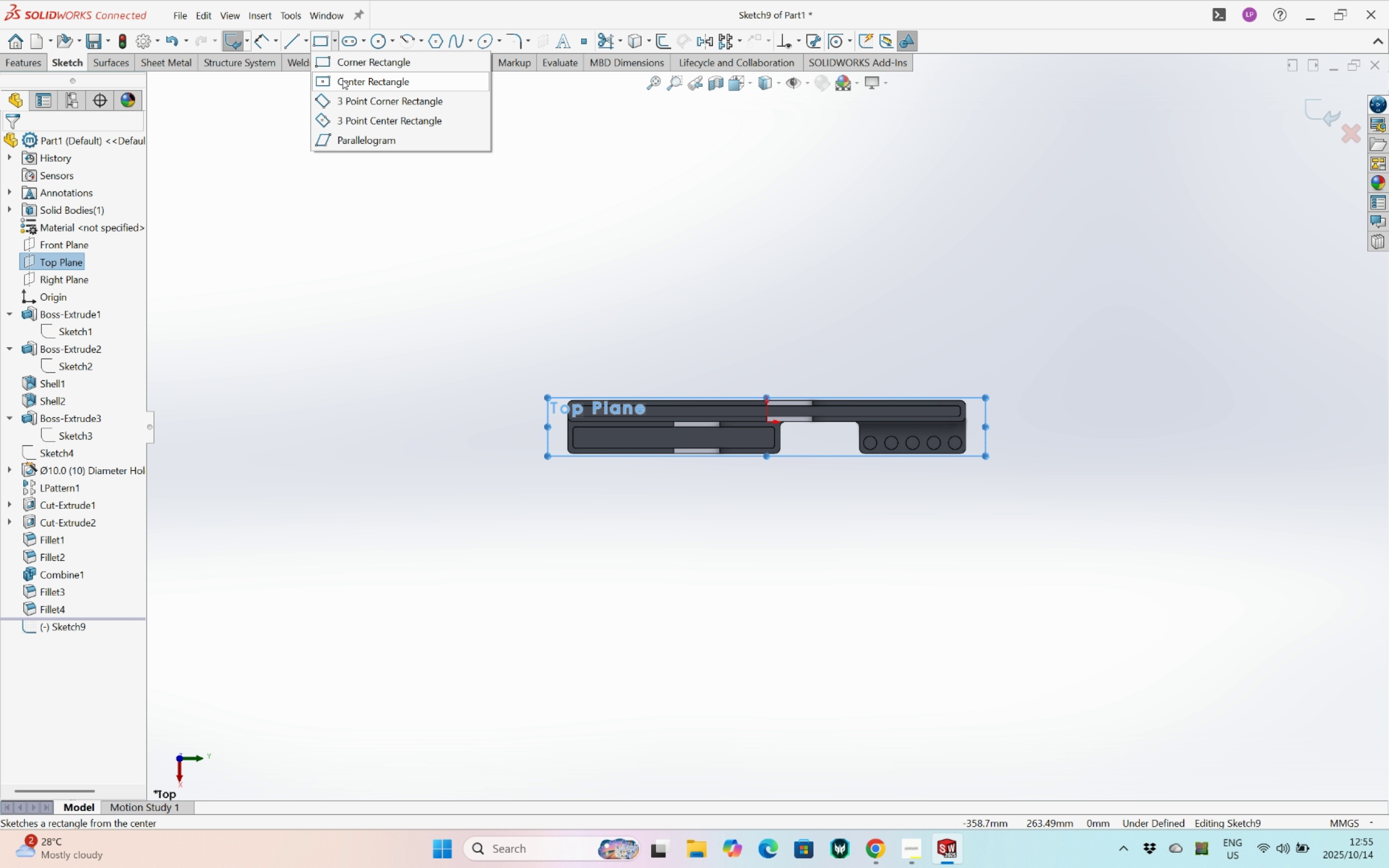 
left_click([342, 79])
 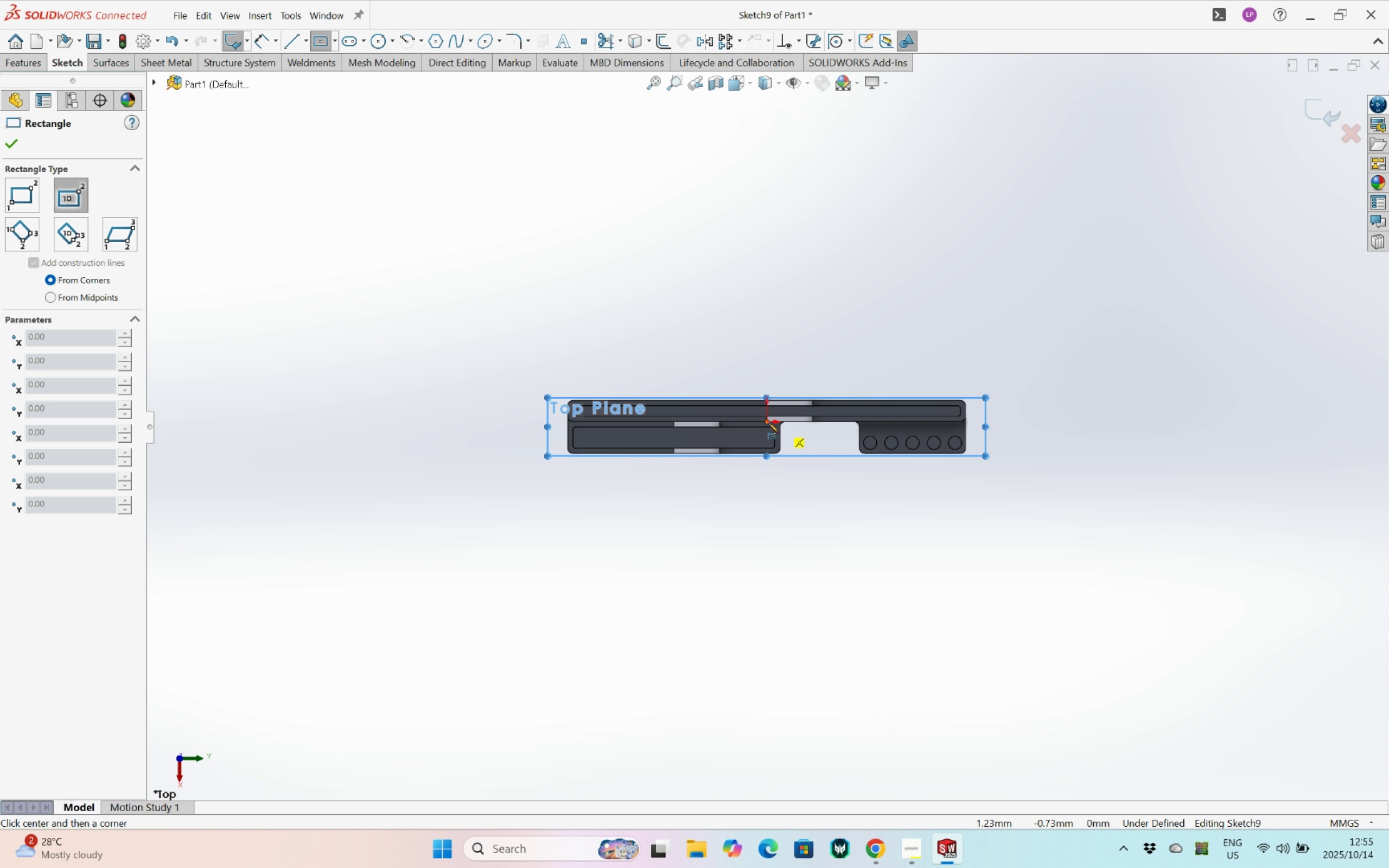 
left_click([768, 423])
 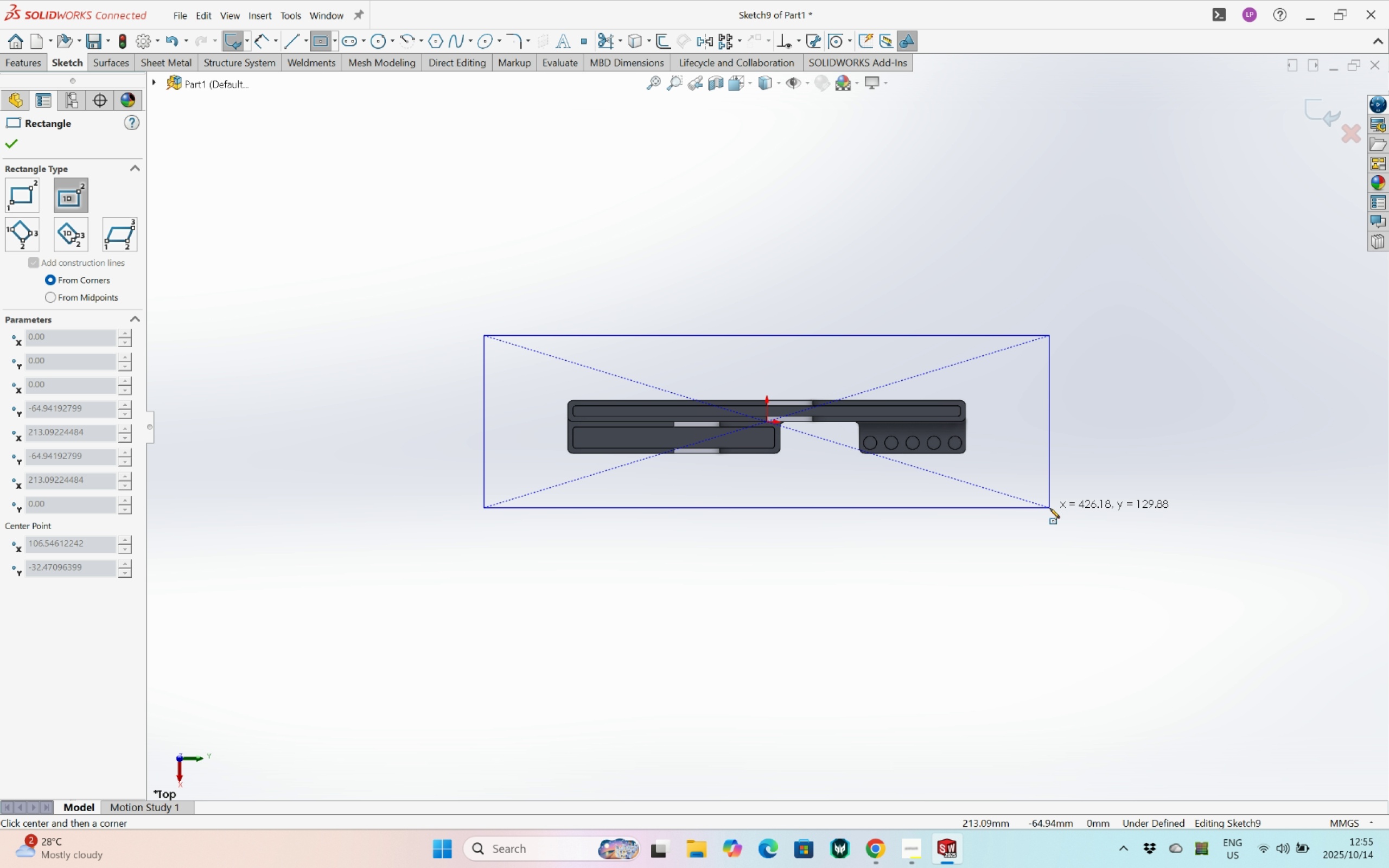 
left_click([1057, 521])
 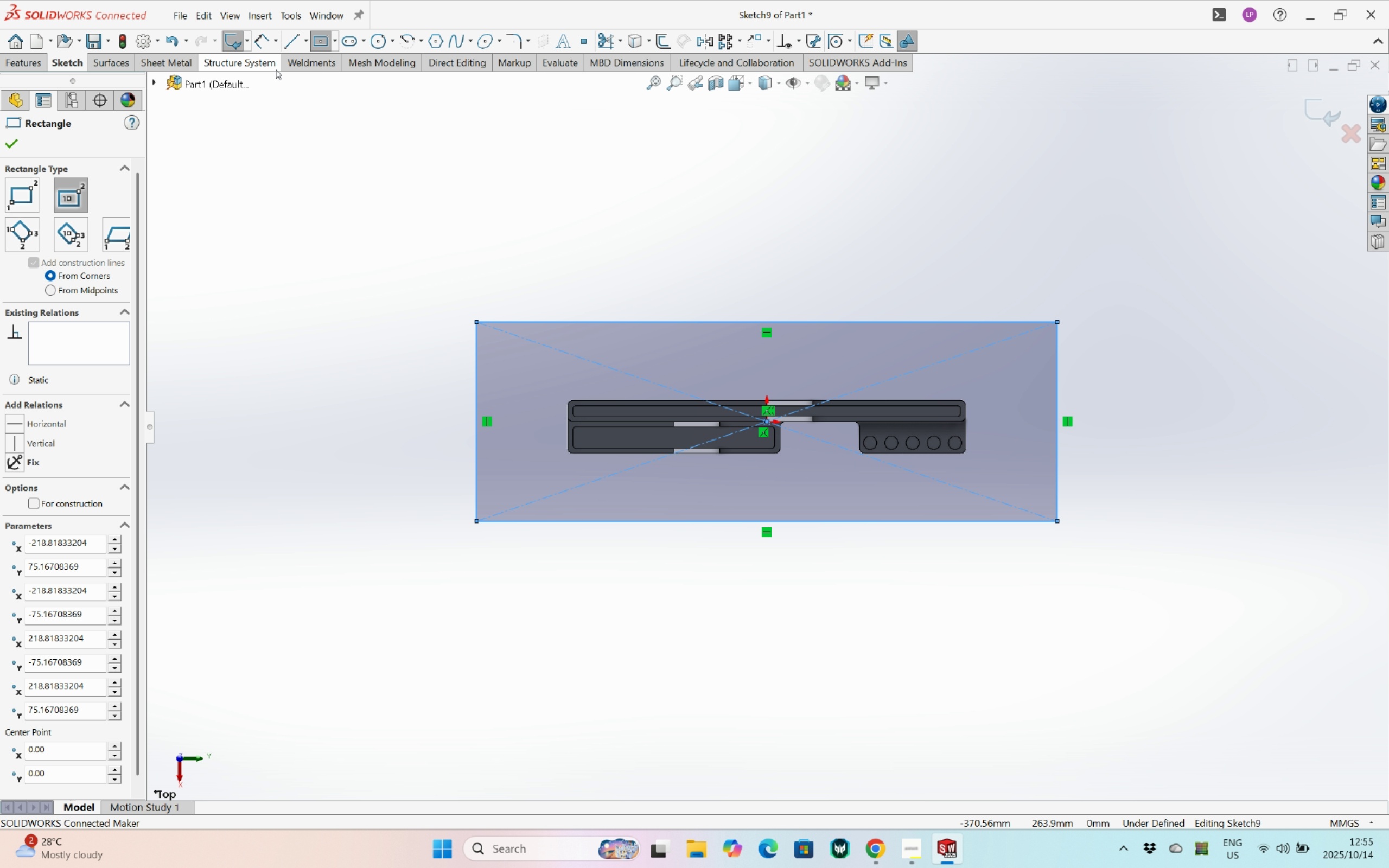 
key(Escape)
 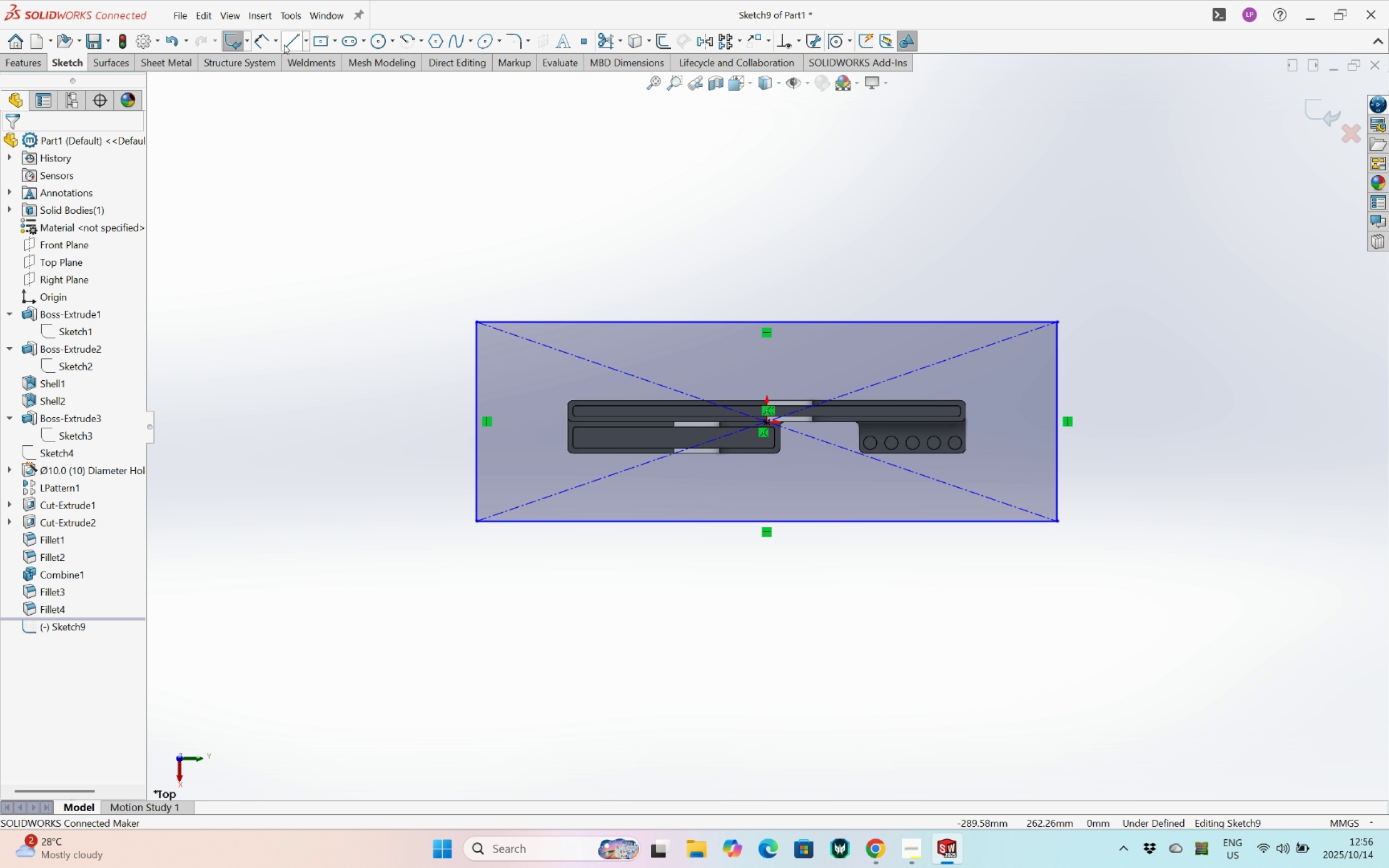 
left_click([258, 44])
 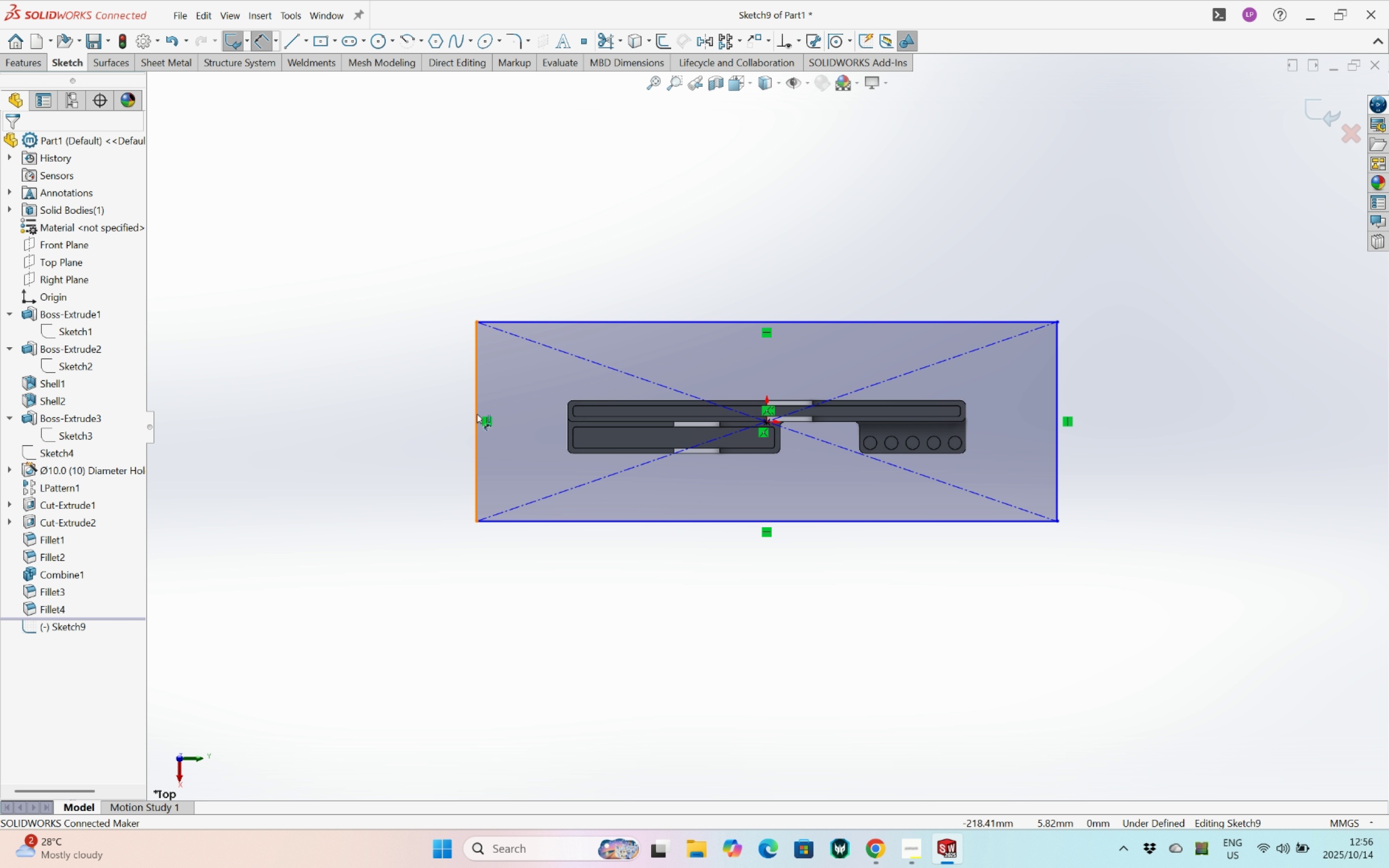 
left_click([477, 414])
 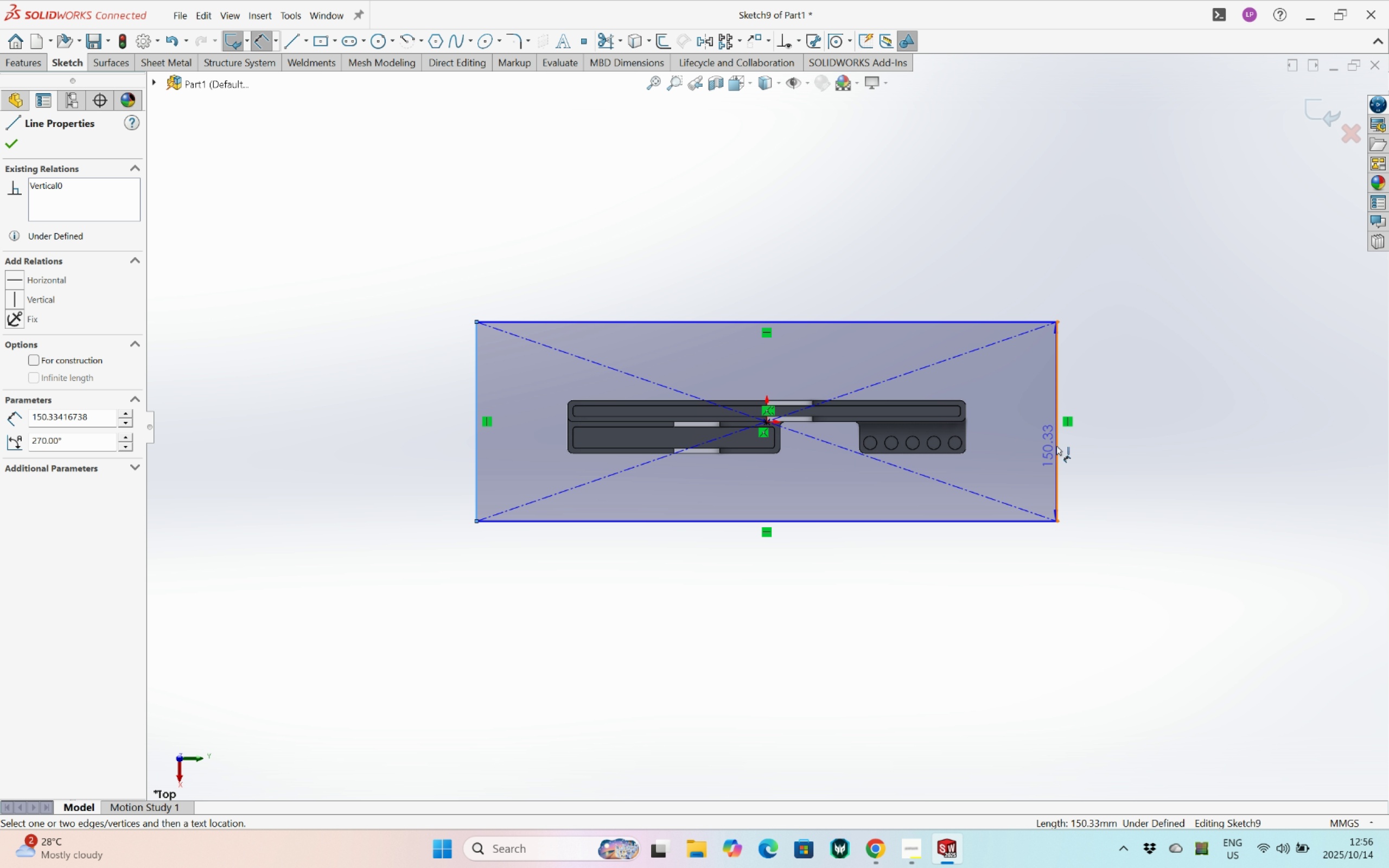 
left_click([1056, 446])
 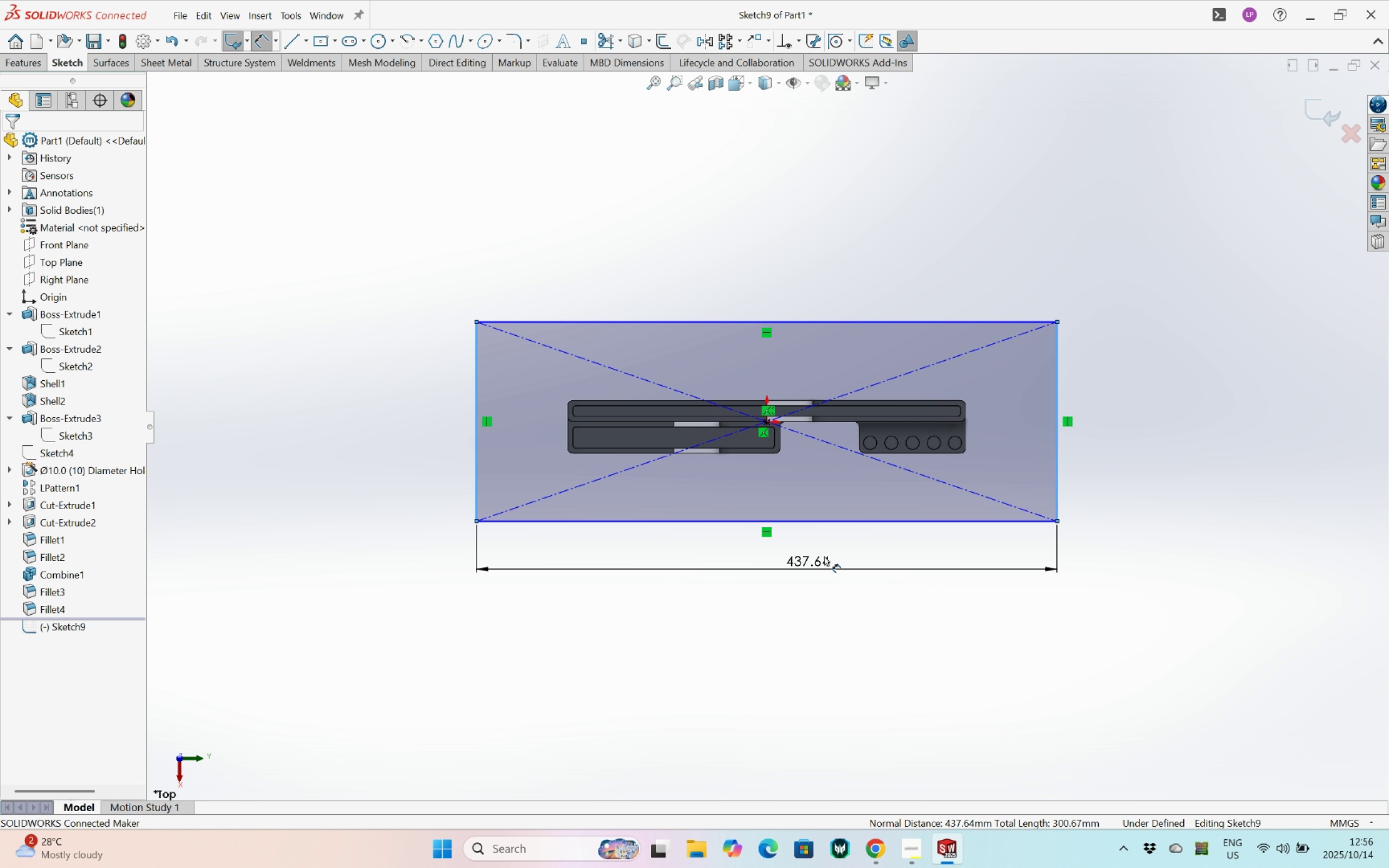 
type(300)
 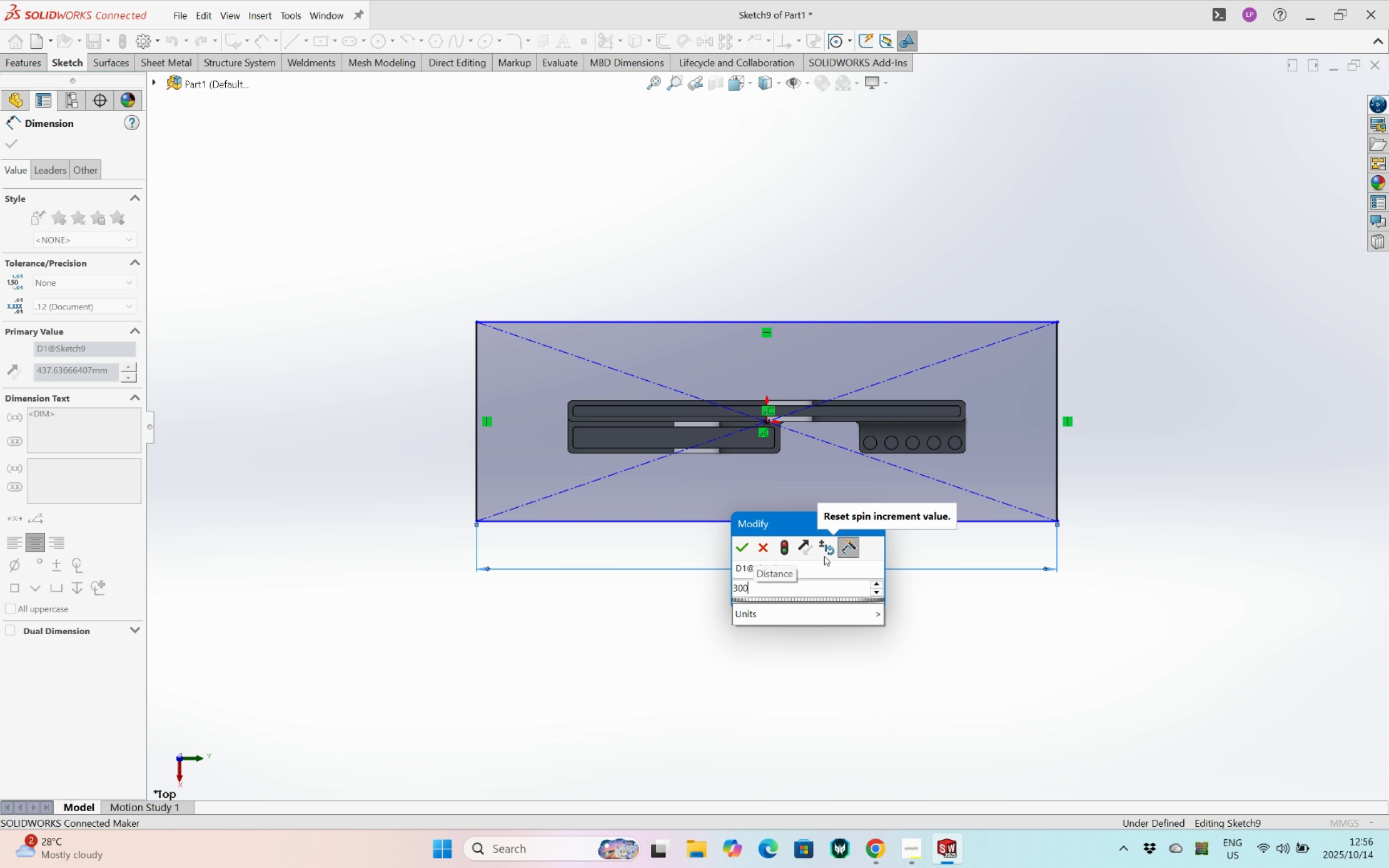 
key(Enter)
 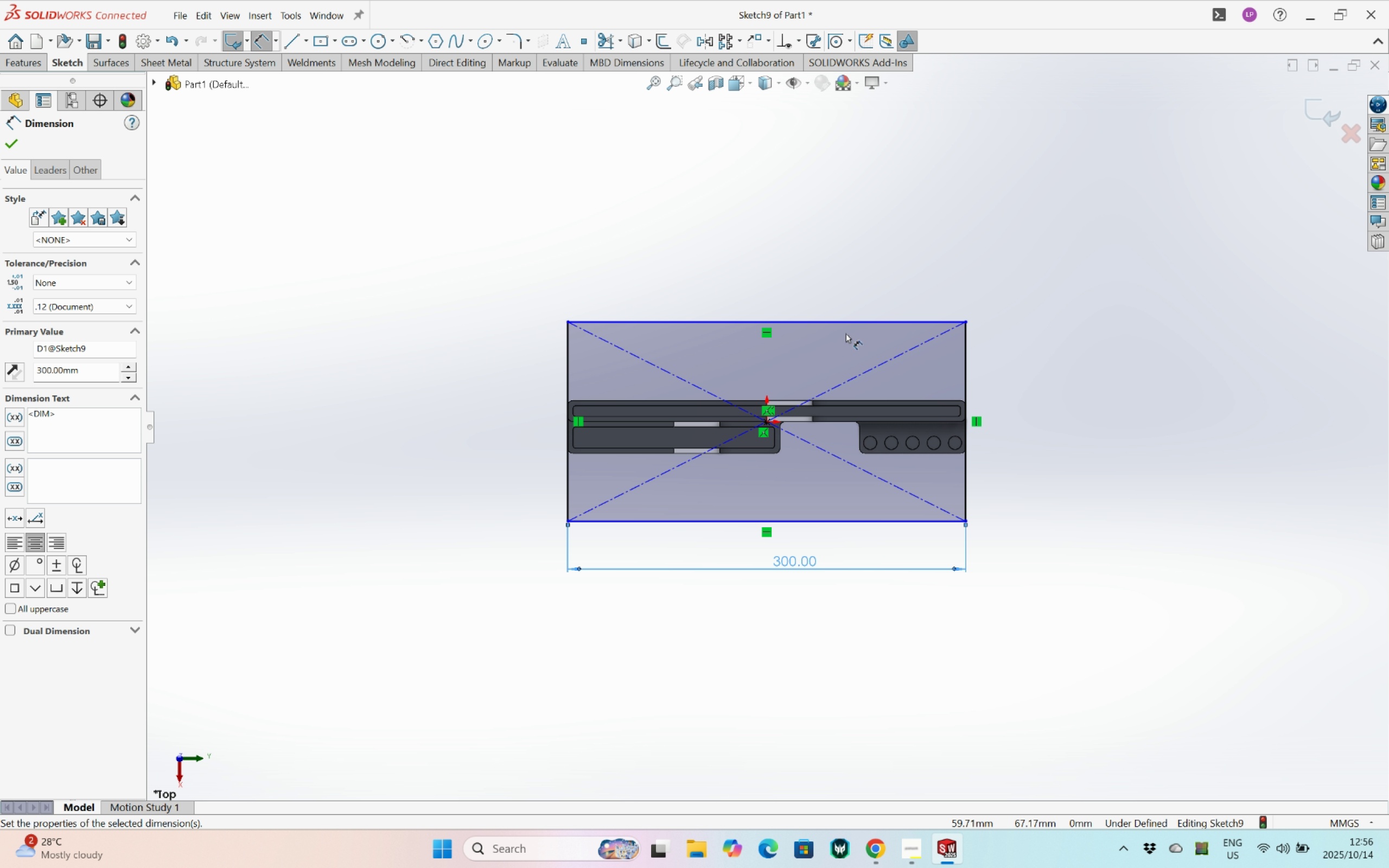 
left_click([845, 321])
 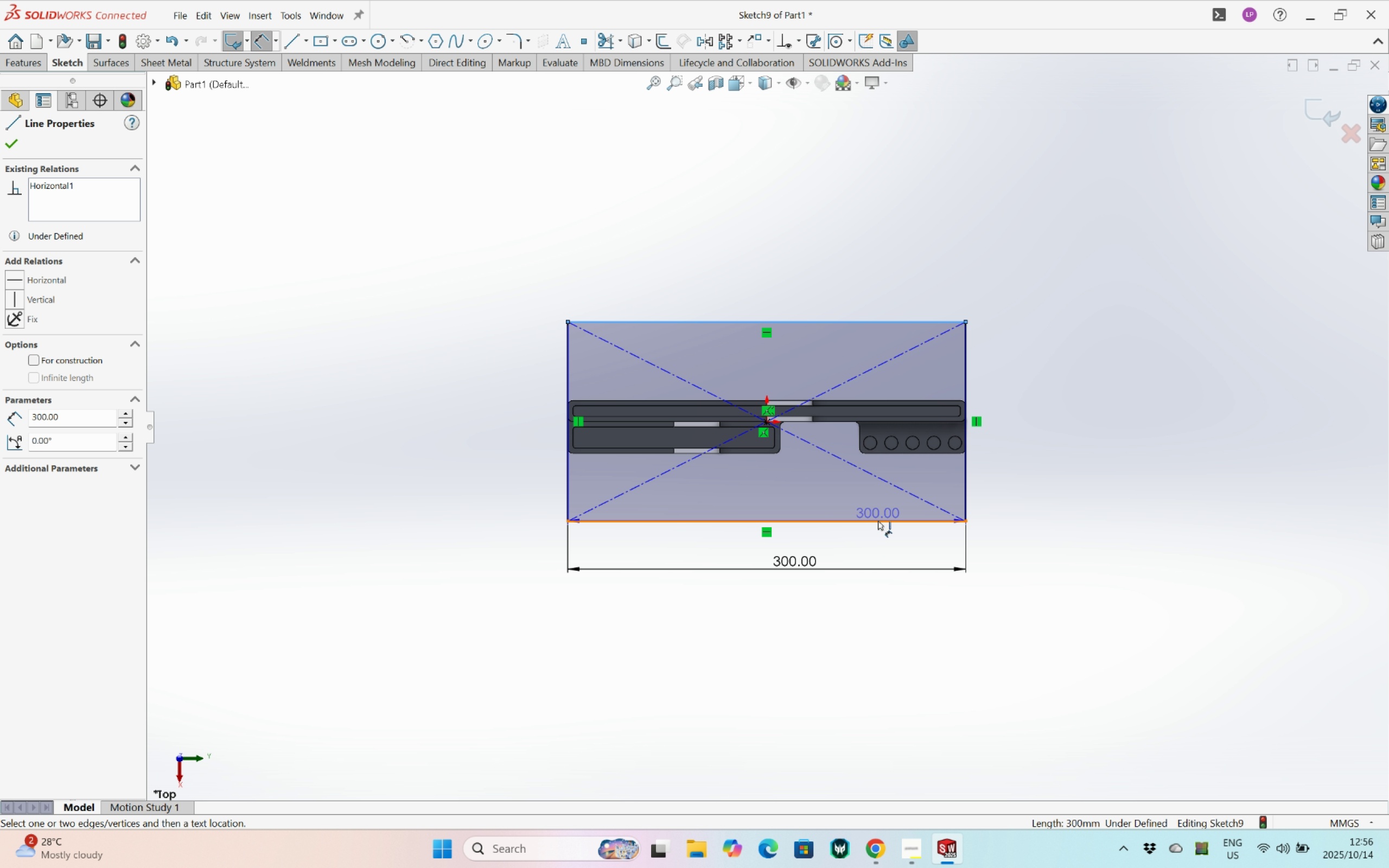 
left_click([878, 521])
 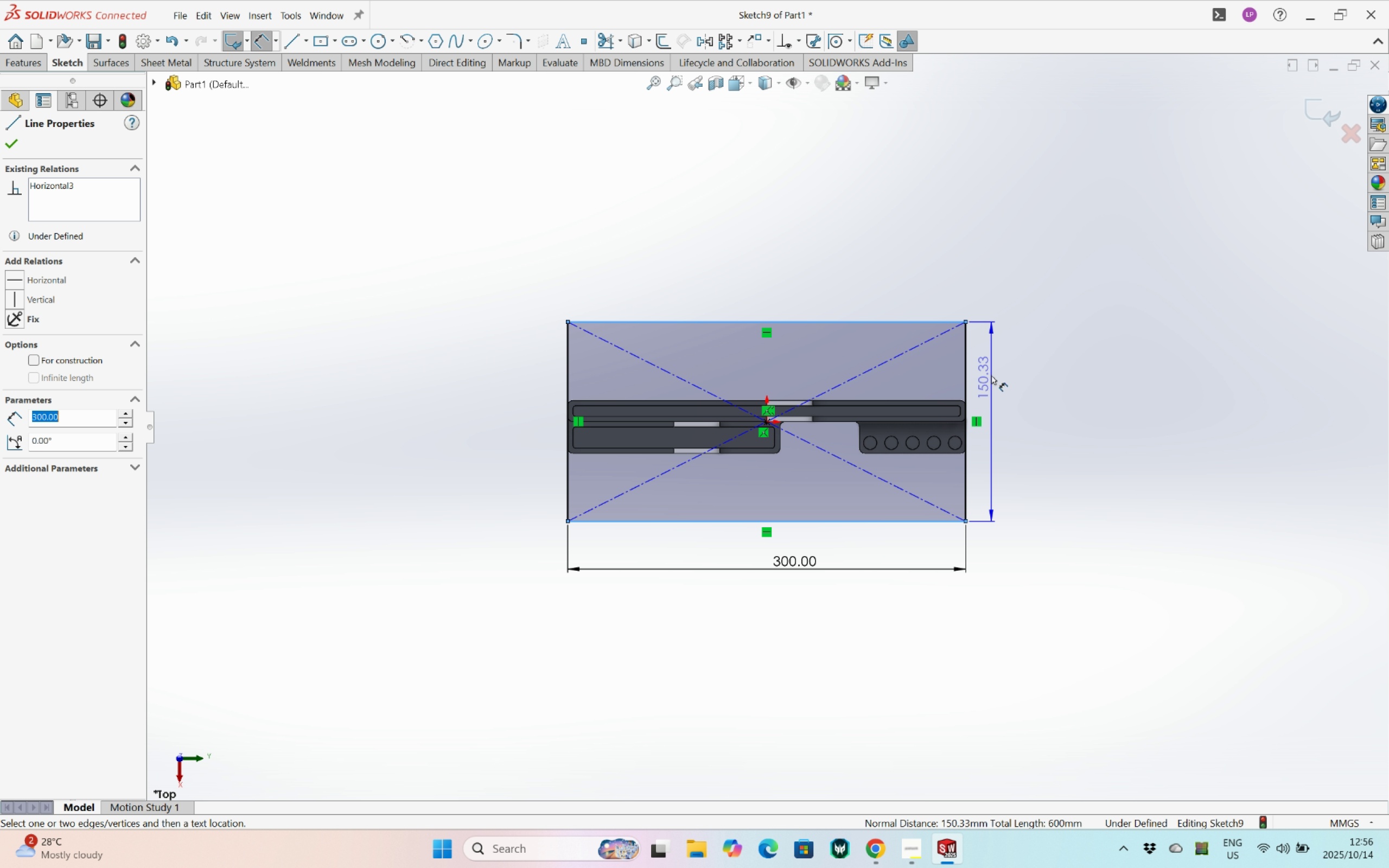 
left_click([991, 374])
 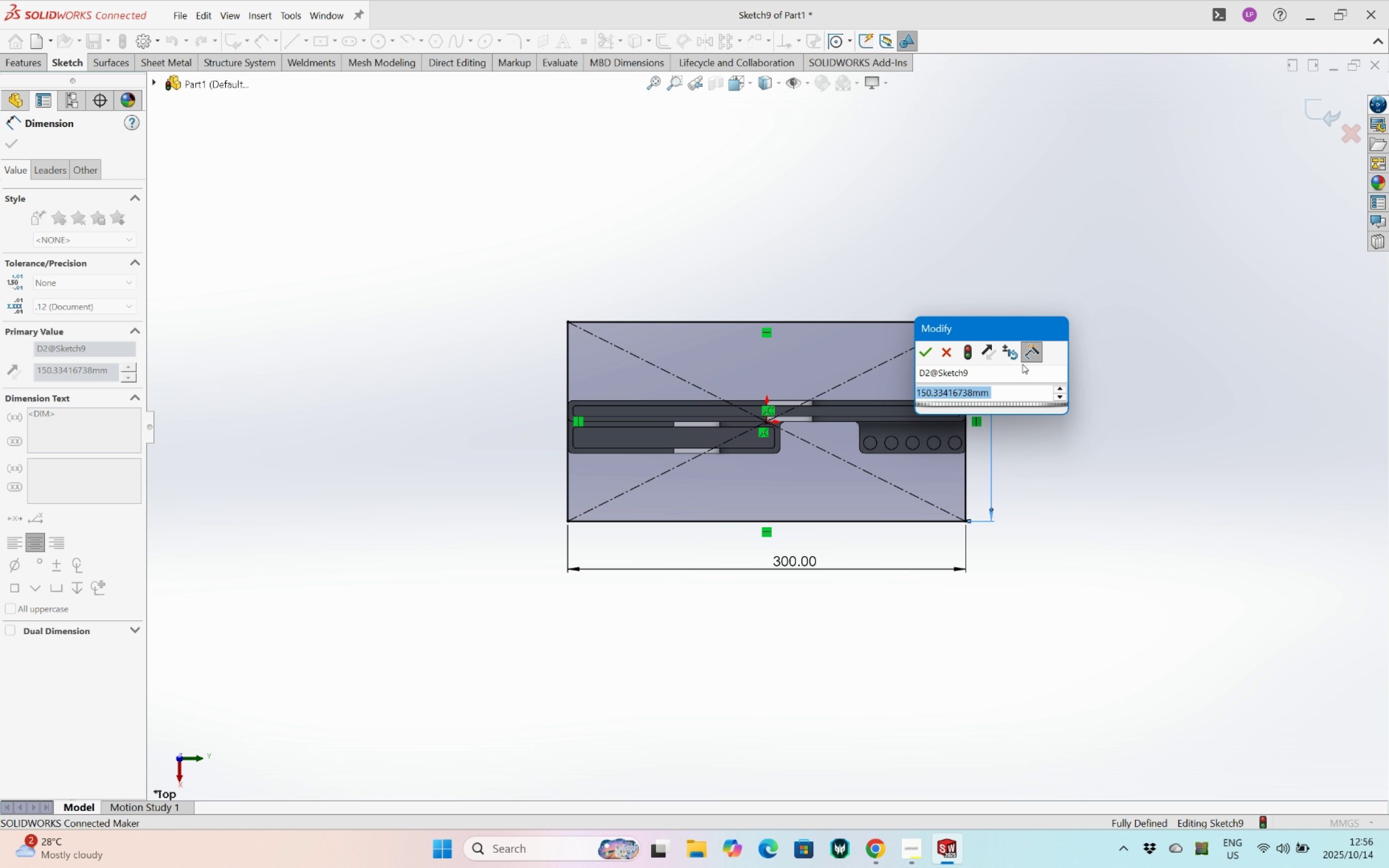 
wait(5.06)
 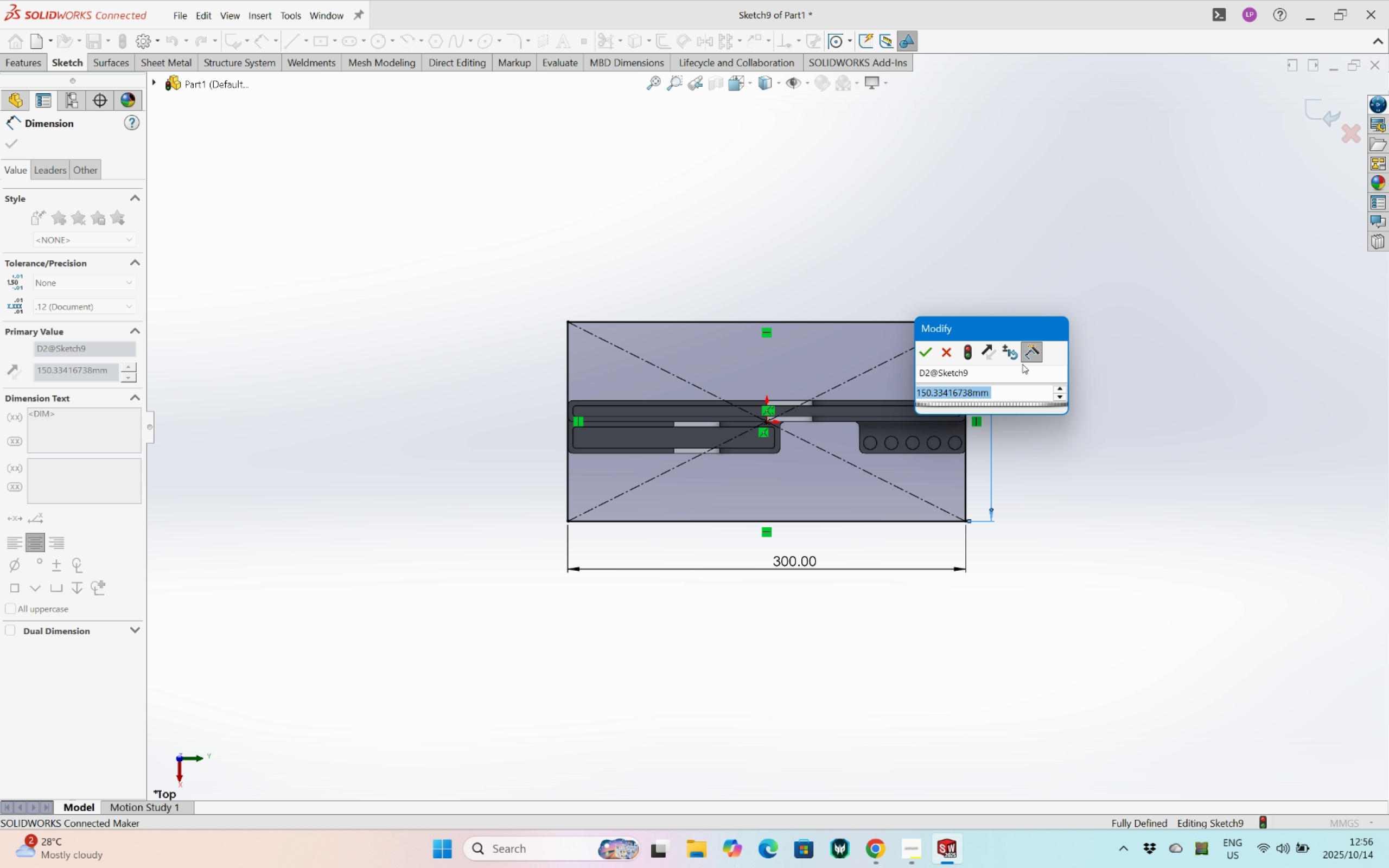 
type(150)
 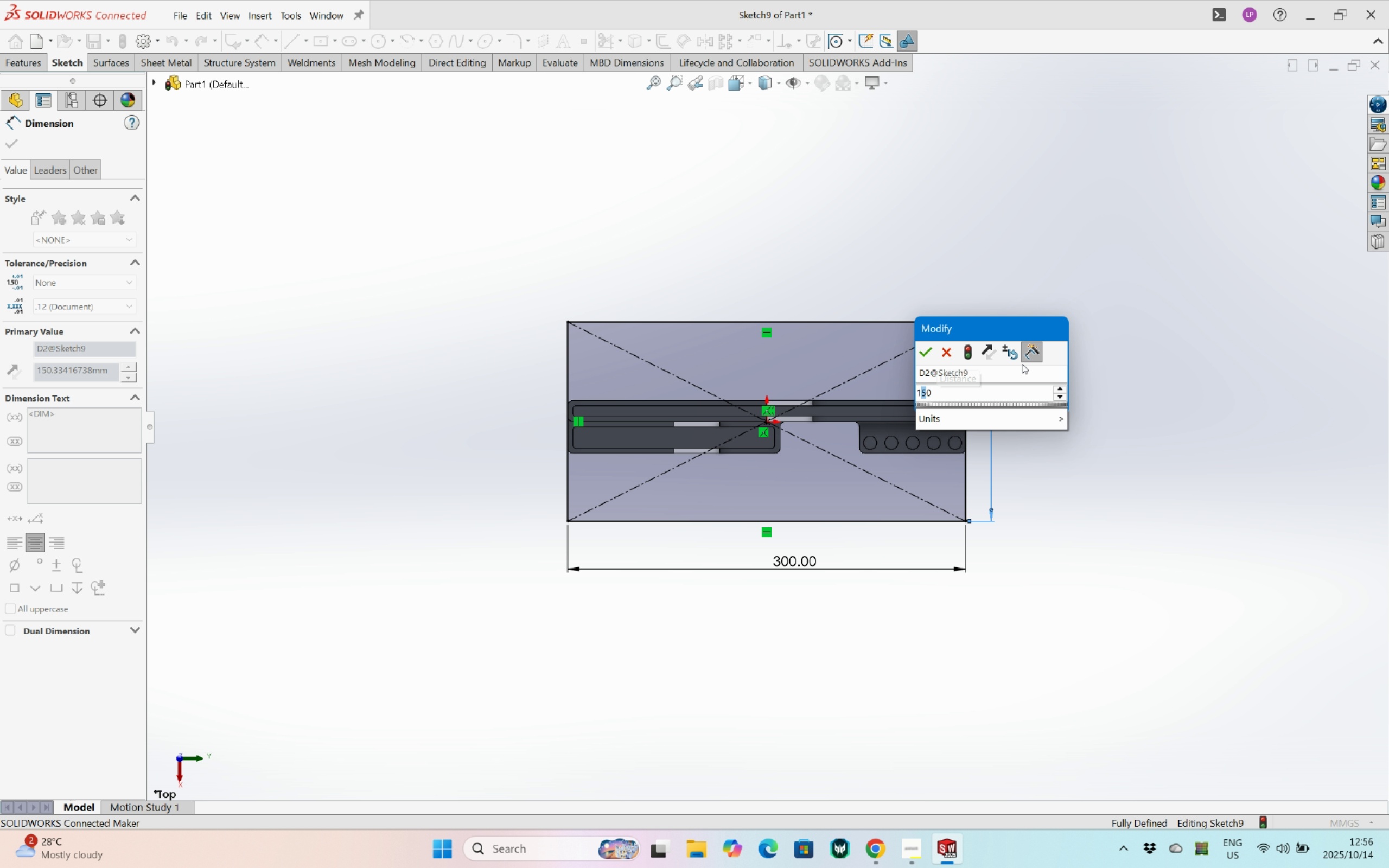 
key(Enter)
 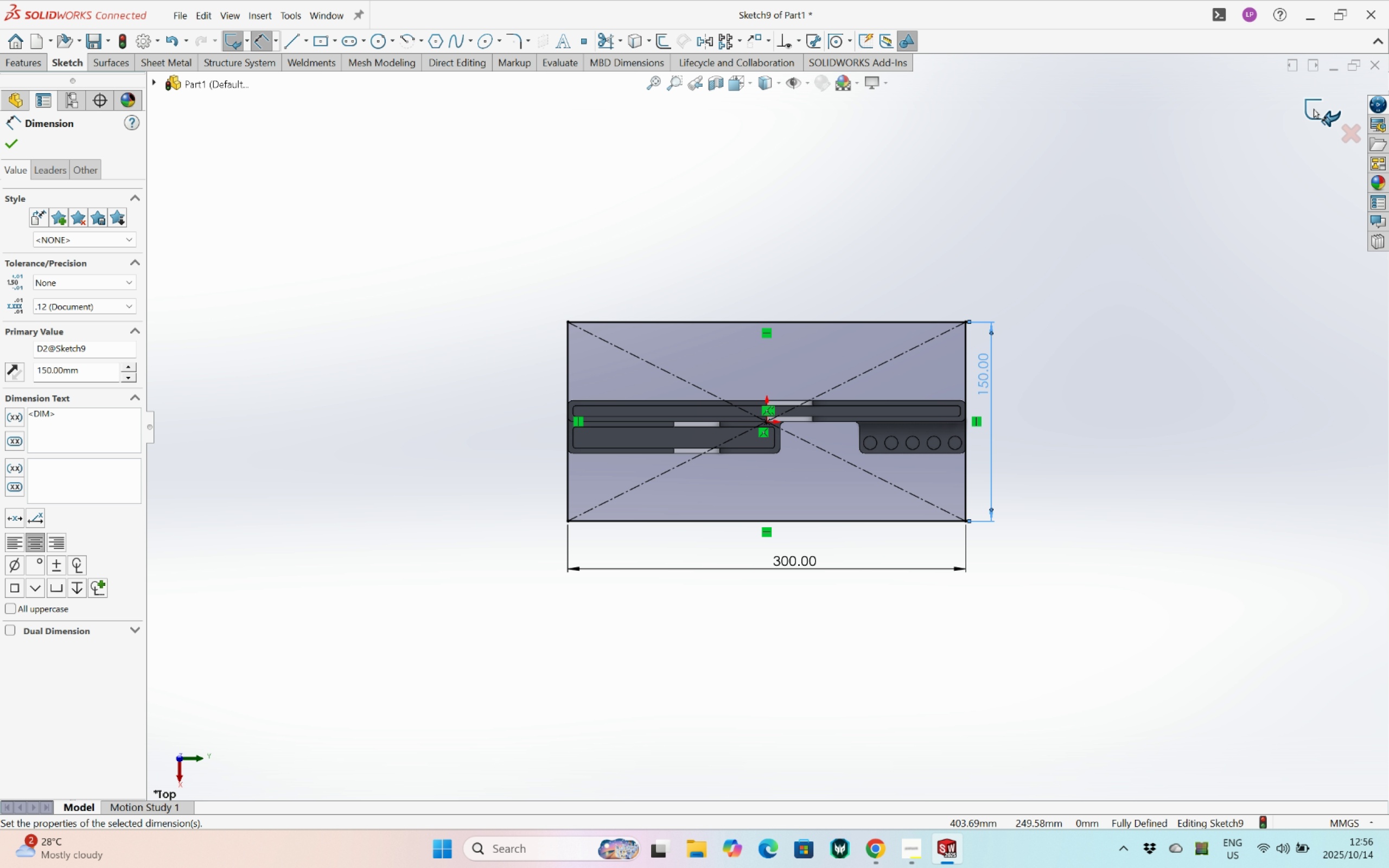 
left_click([1314, 110])
 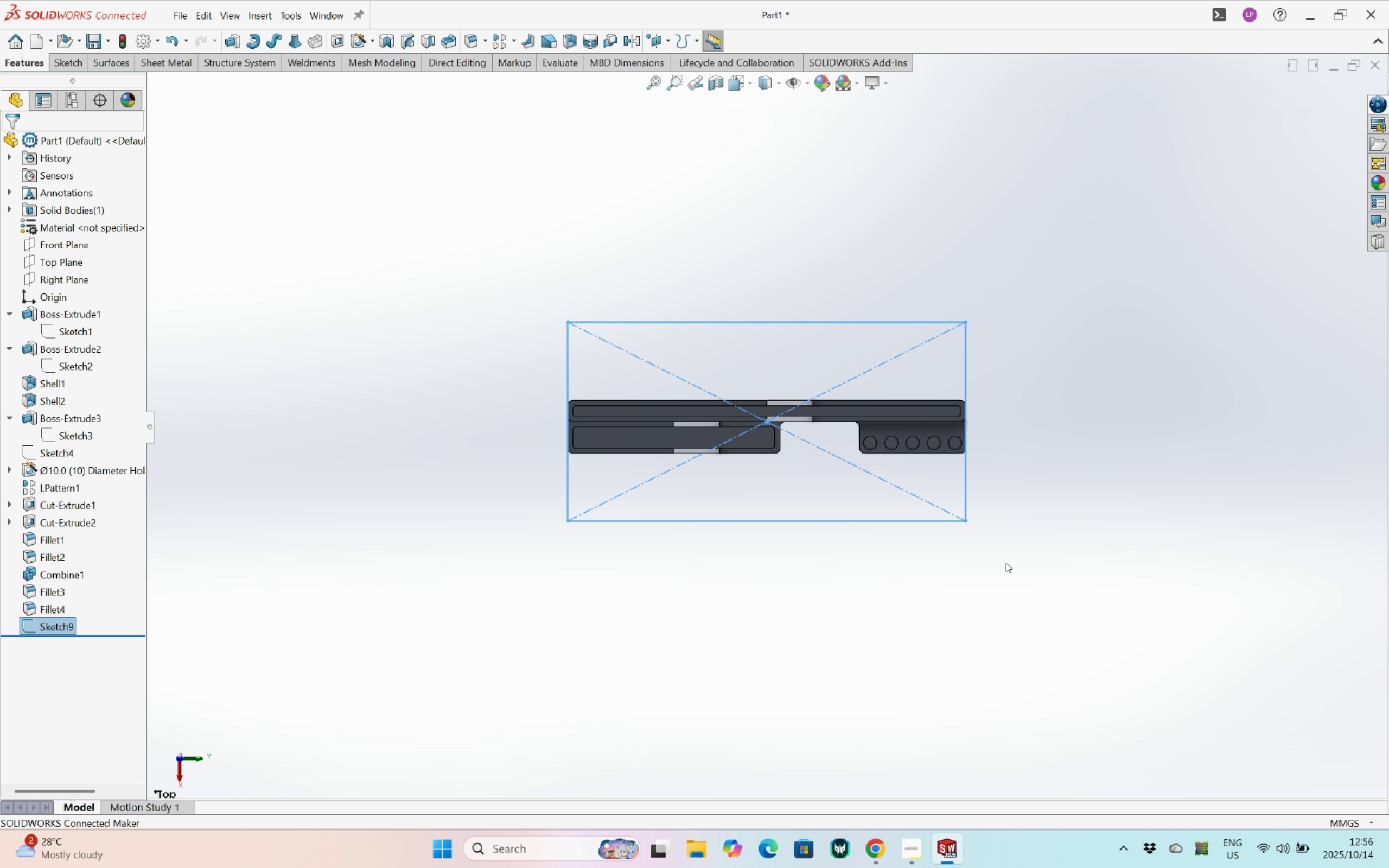 
scroll: coordinate [1006, 562], scroll_direction: up, amount: 1.0
 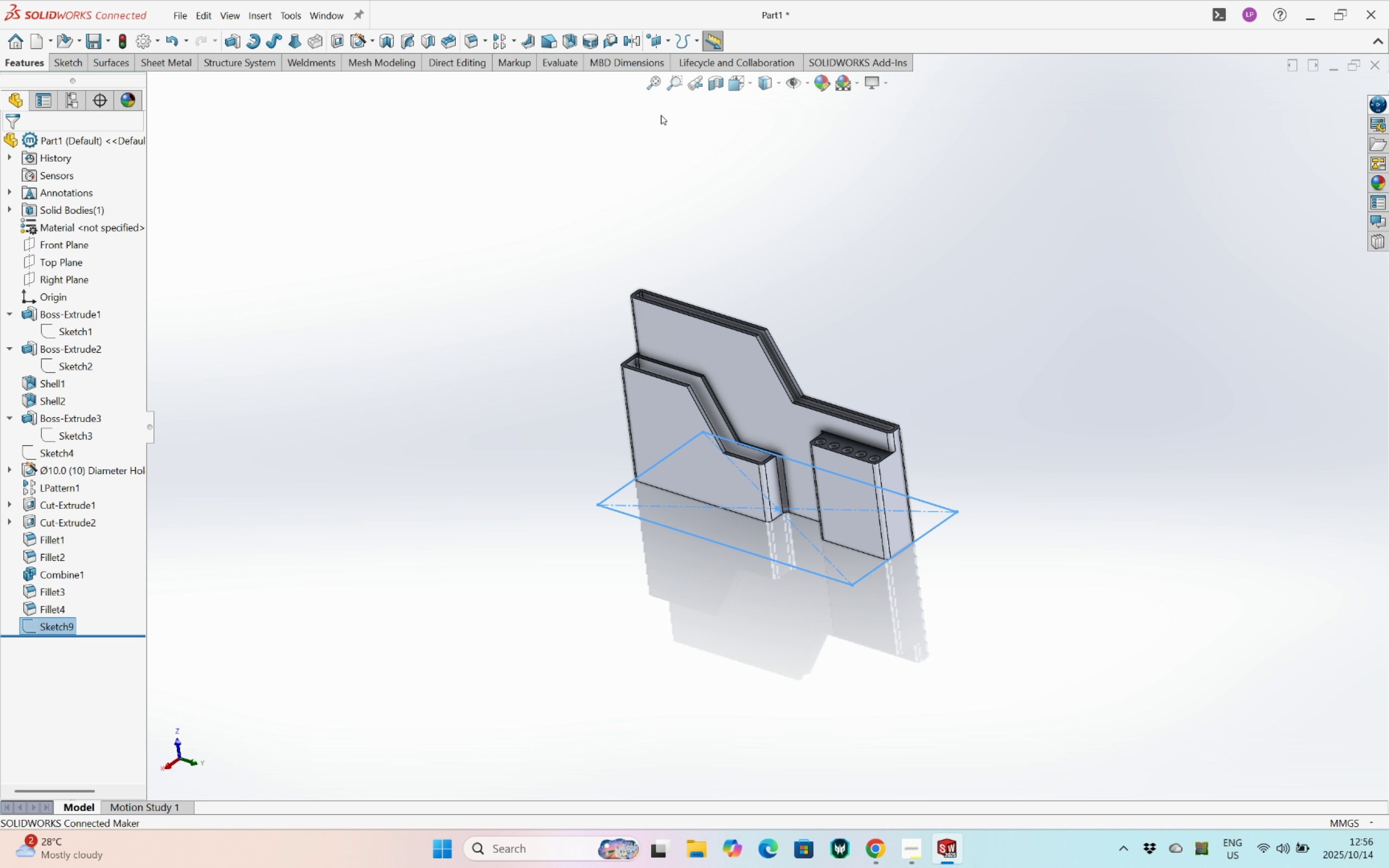 
wait(19.98)
 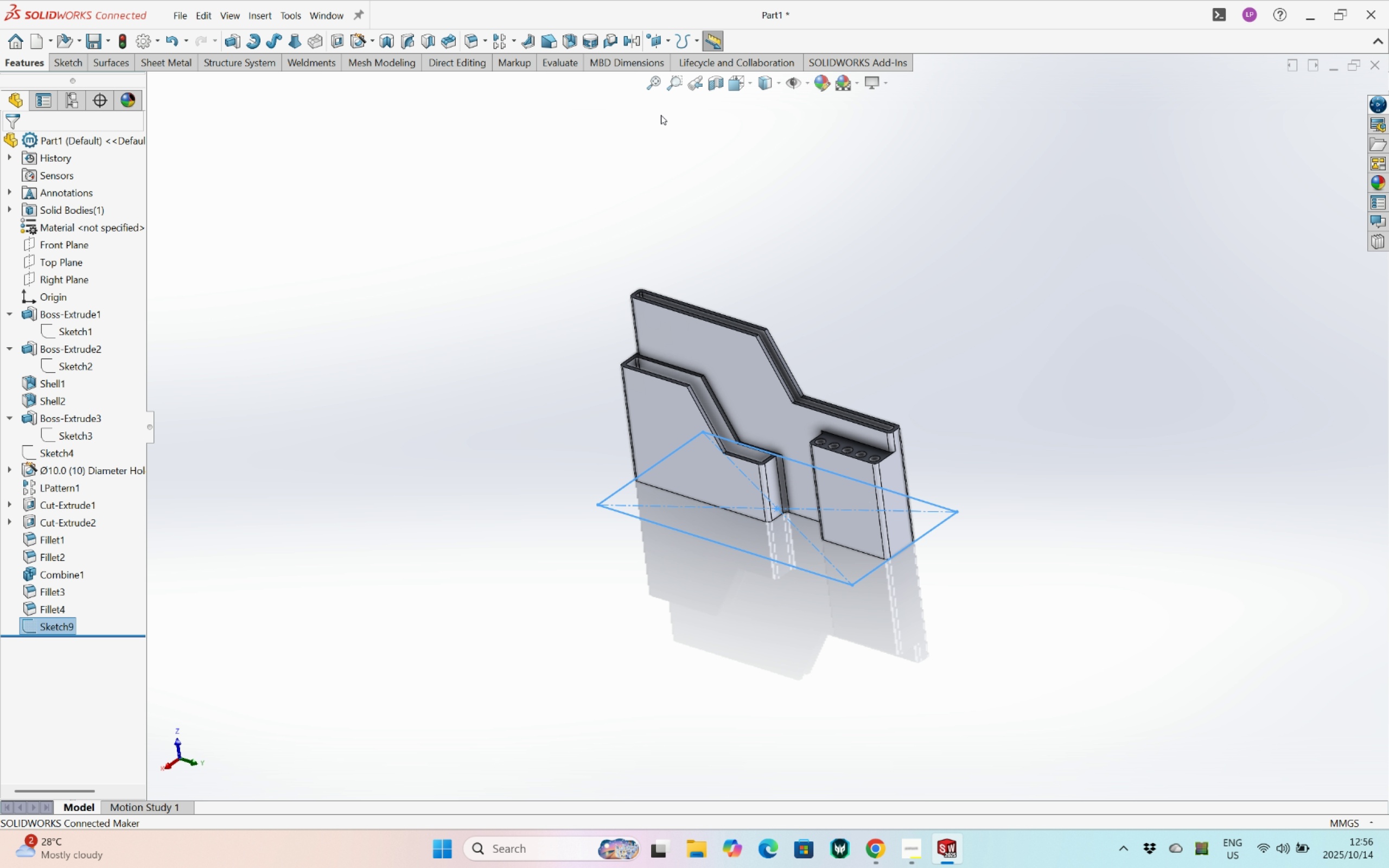 
left_click([223, 42])
 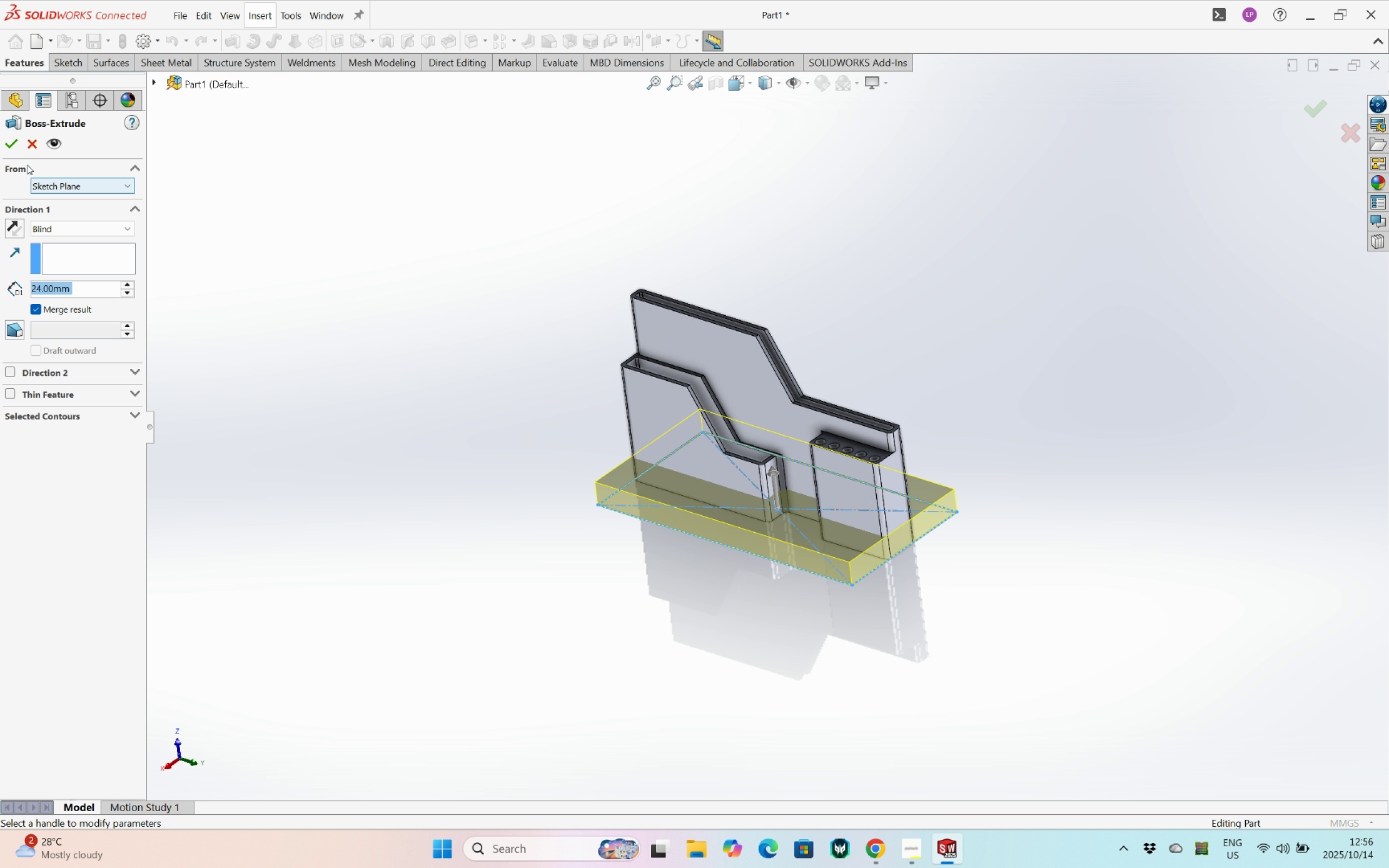 
wait(5.05)
 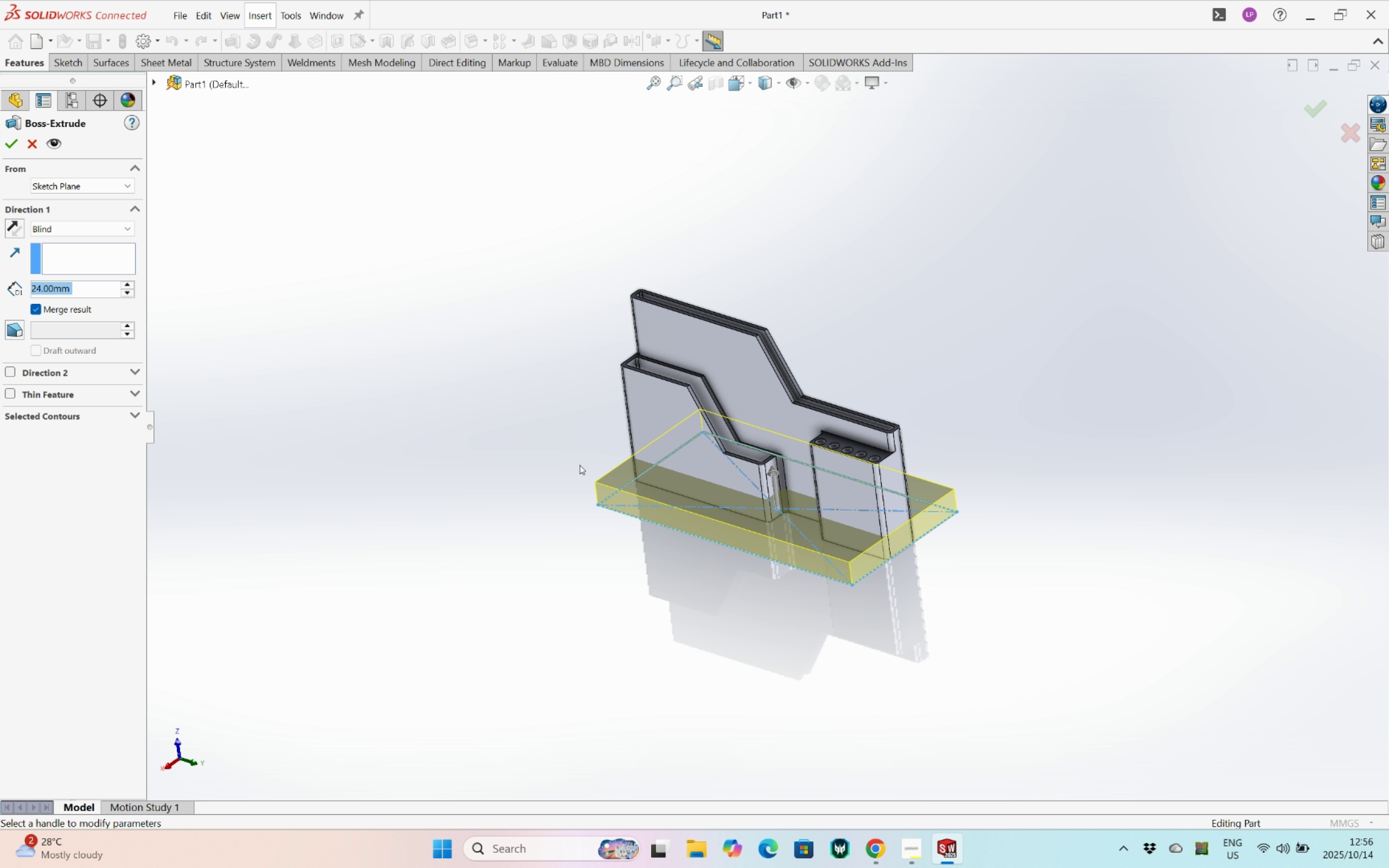 
left_click([14, 233])
 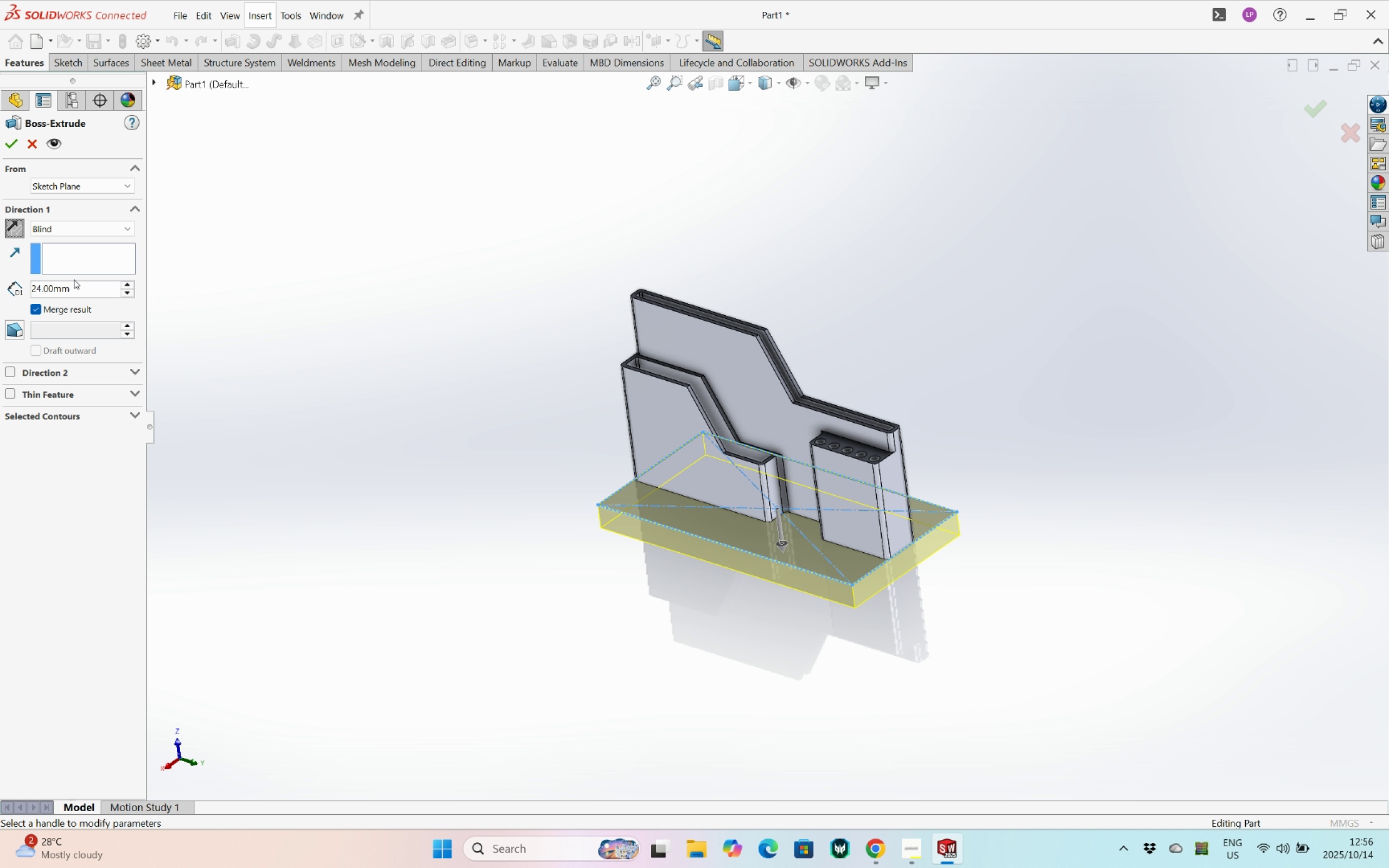 
left_click_drag(start_coordinate=[90, 289], to_coordinate=[0, 283])
 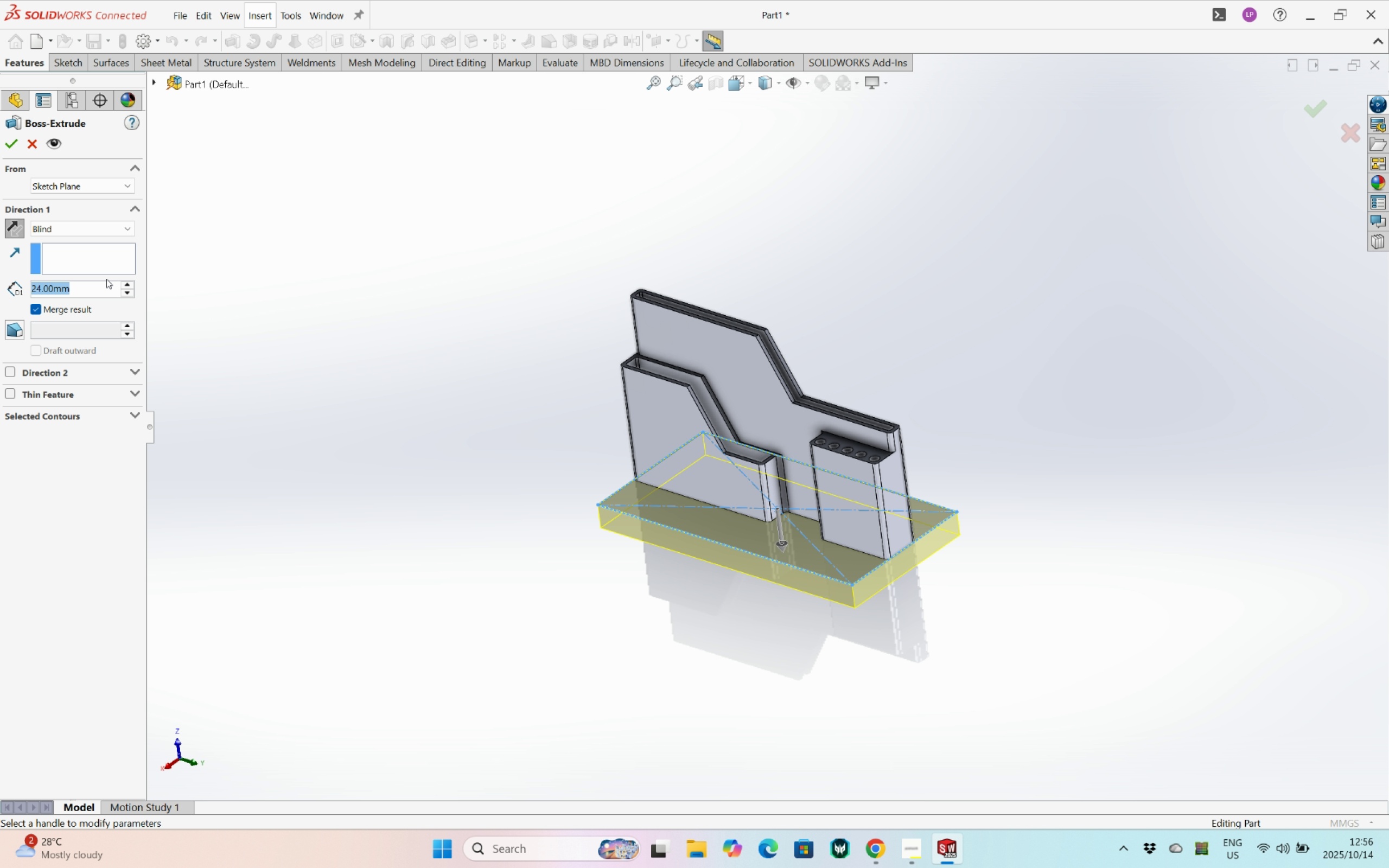 
key(8)
 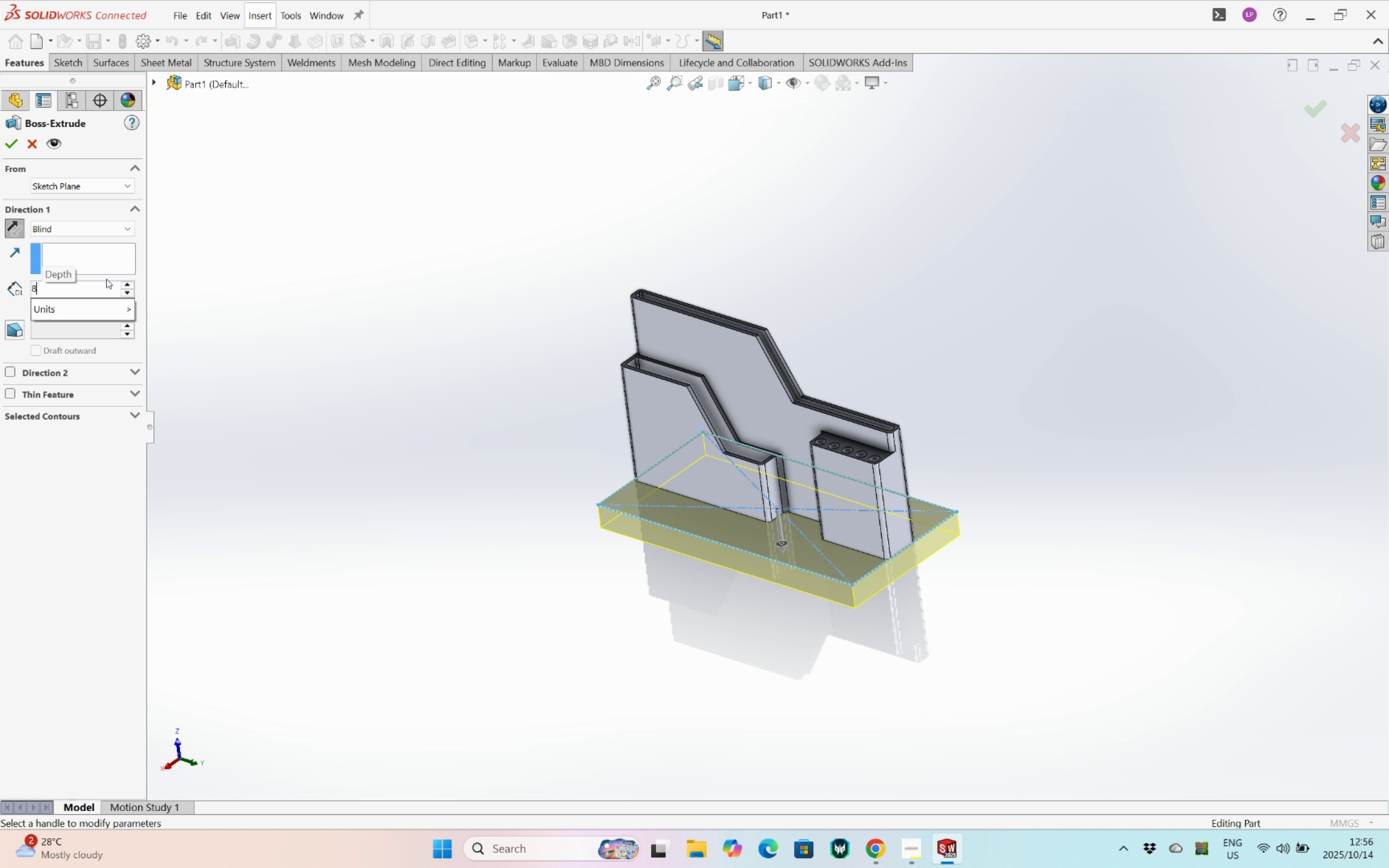 
key(Enter)
 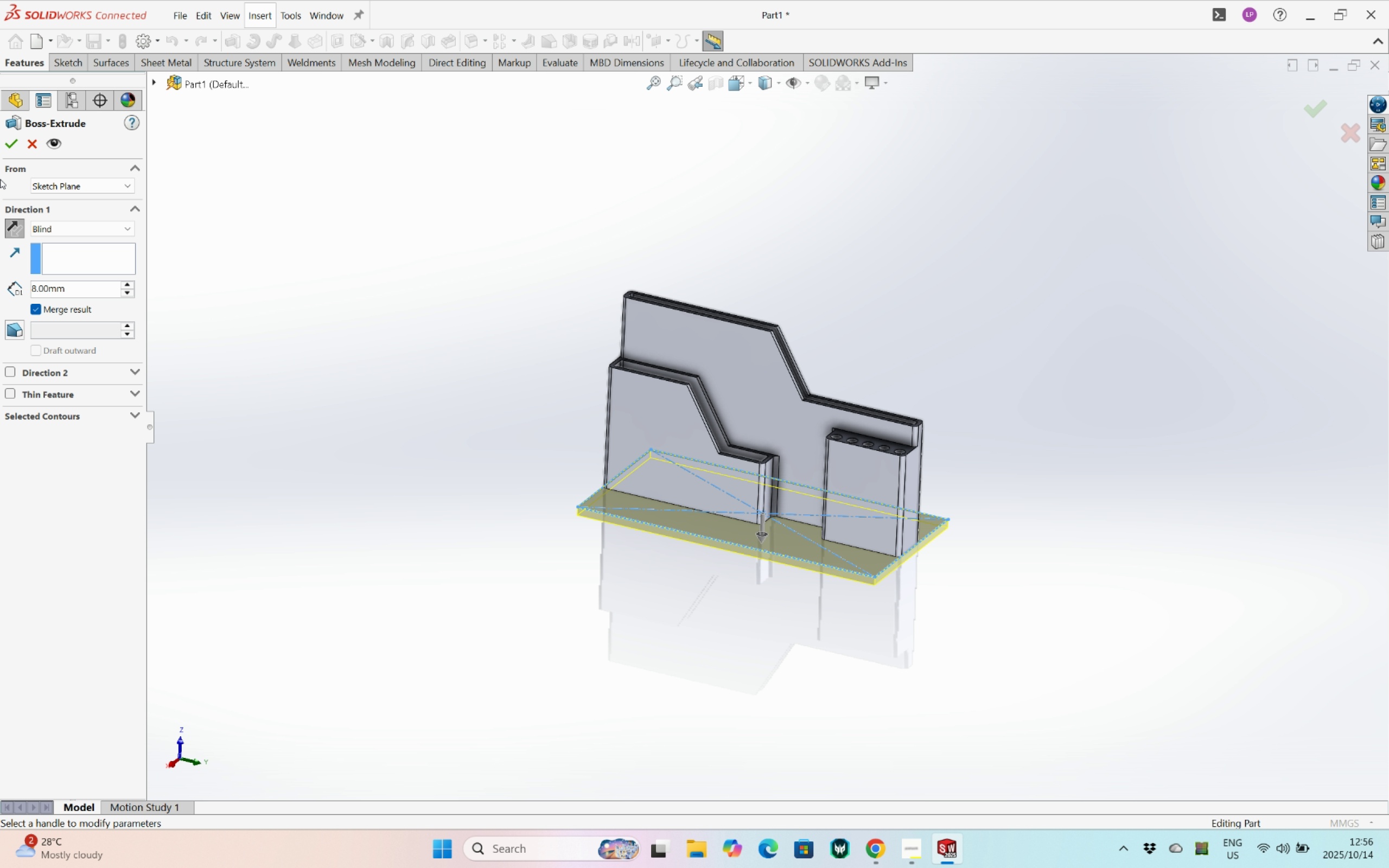 
left_click([15, 150])
 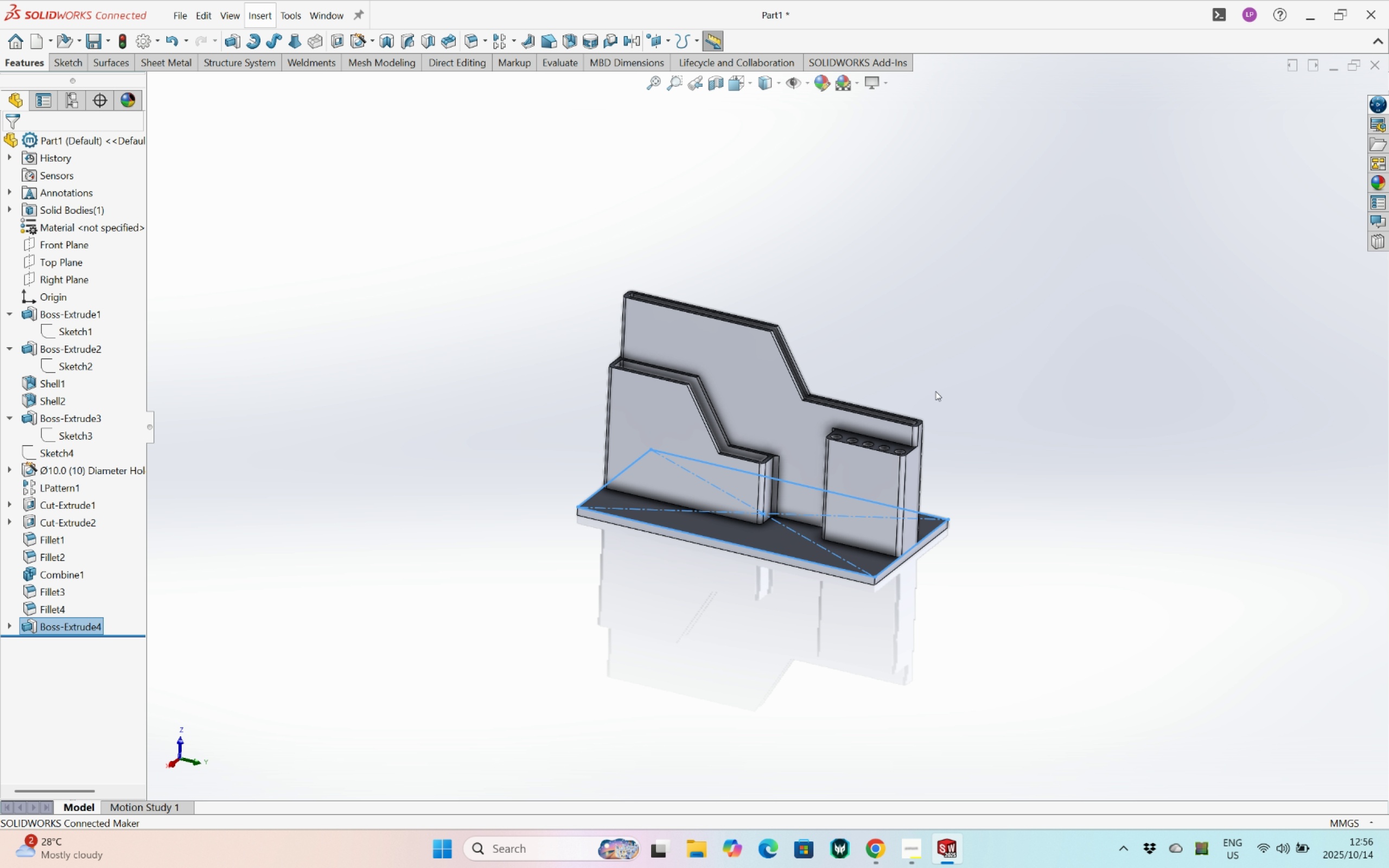 
left_click([976, 397])
 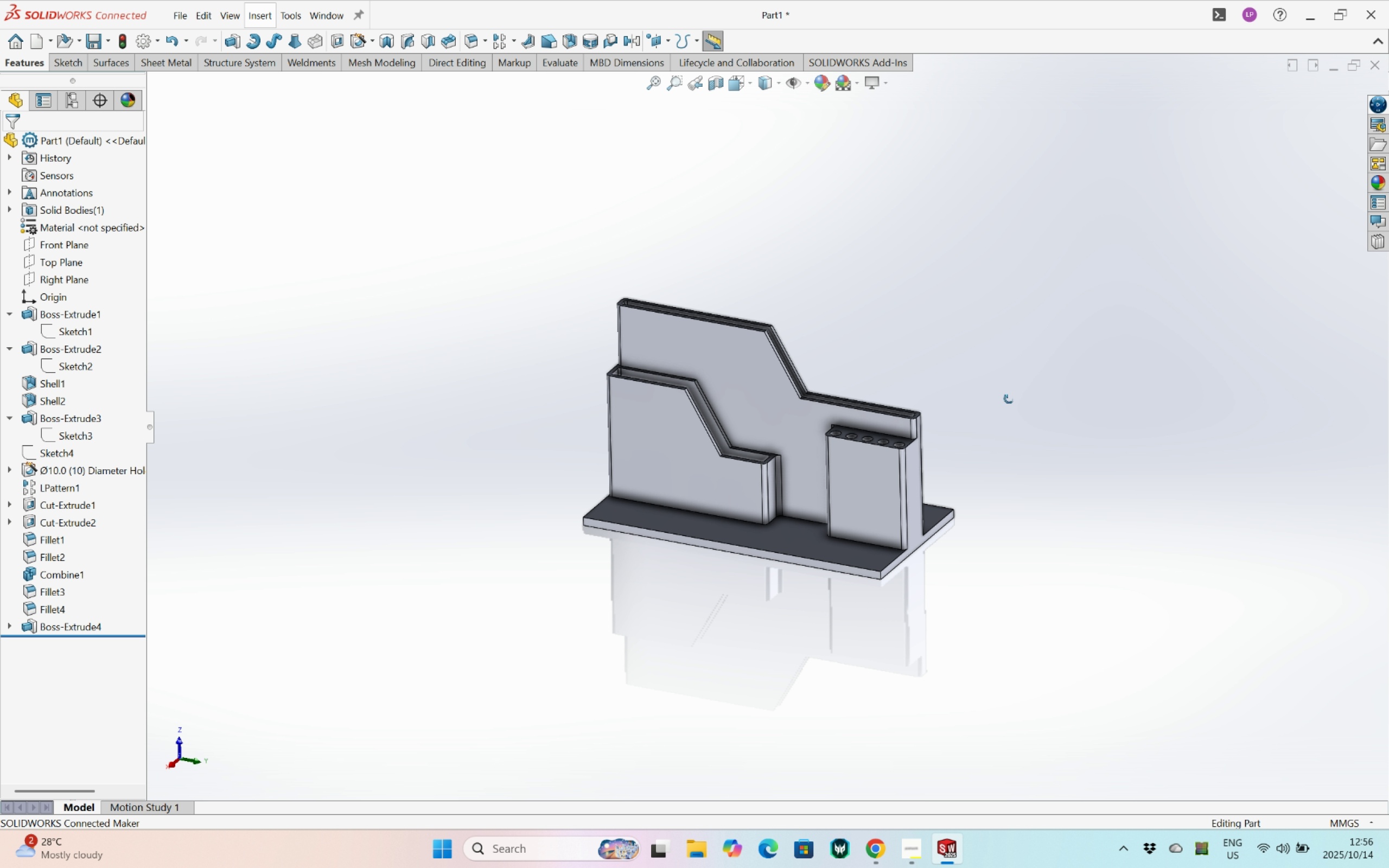 
scroll: coordinate [857, 518], scroll_direction: down, amount: 3.0
 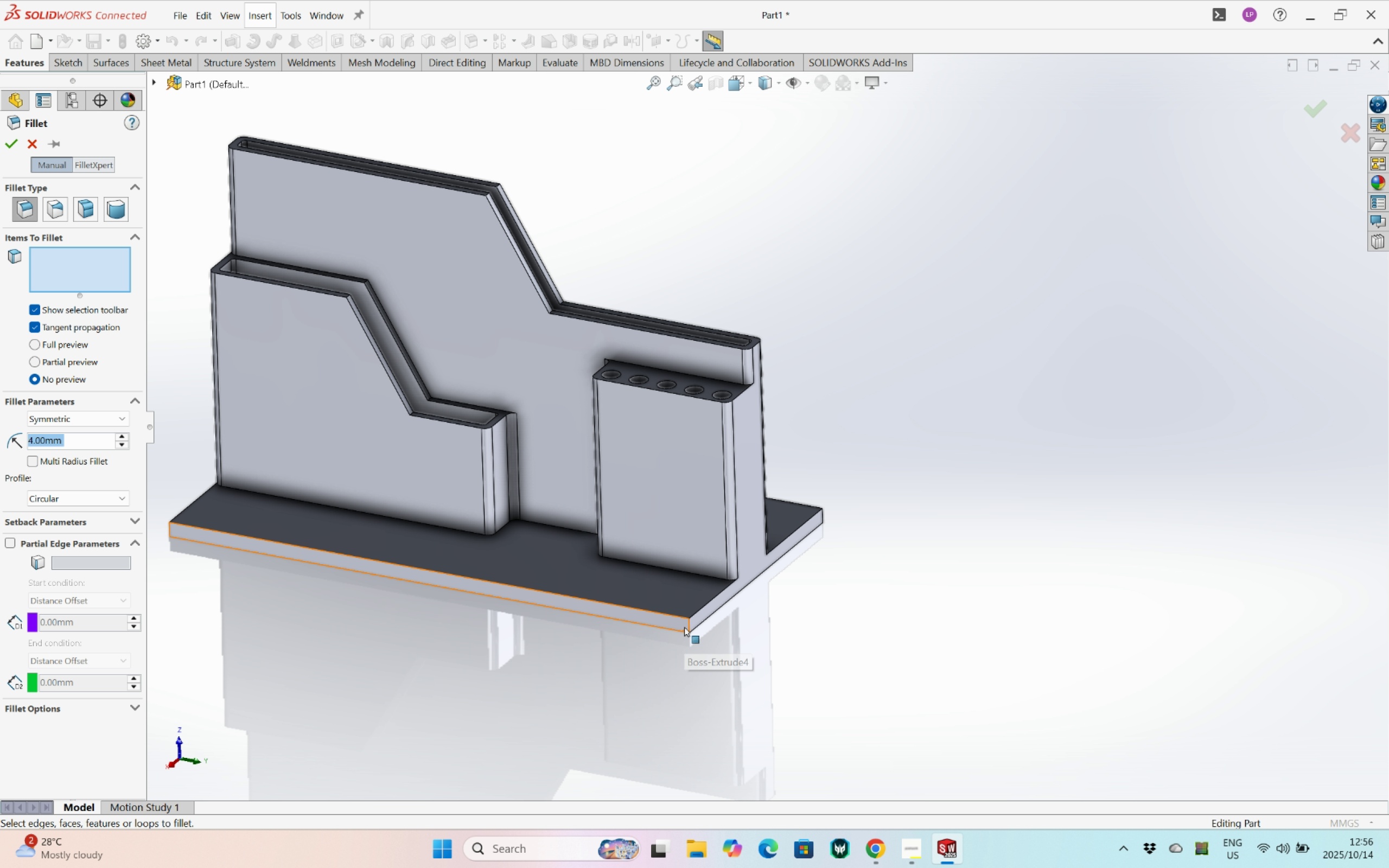 
left_click([689, 624])
 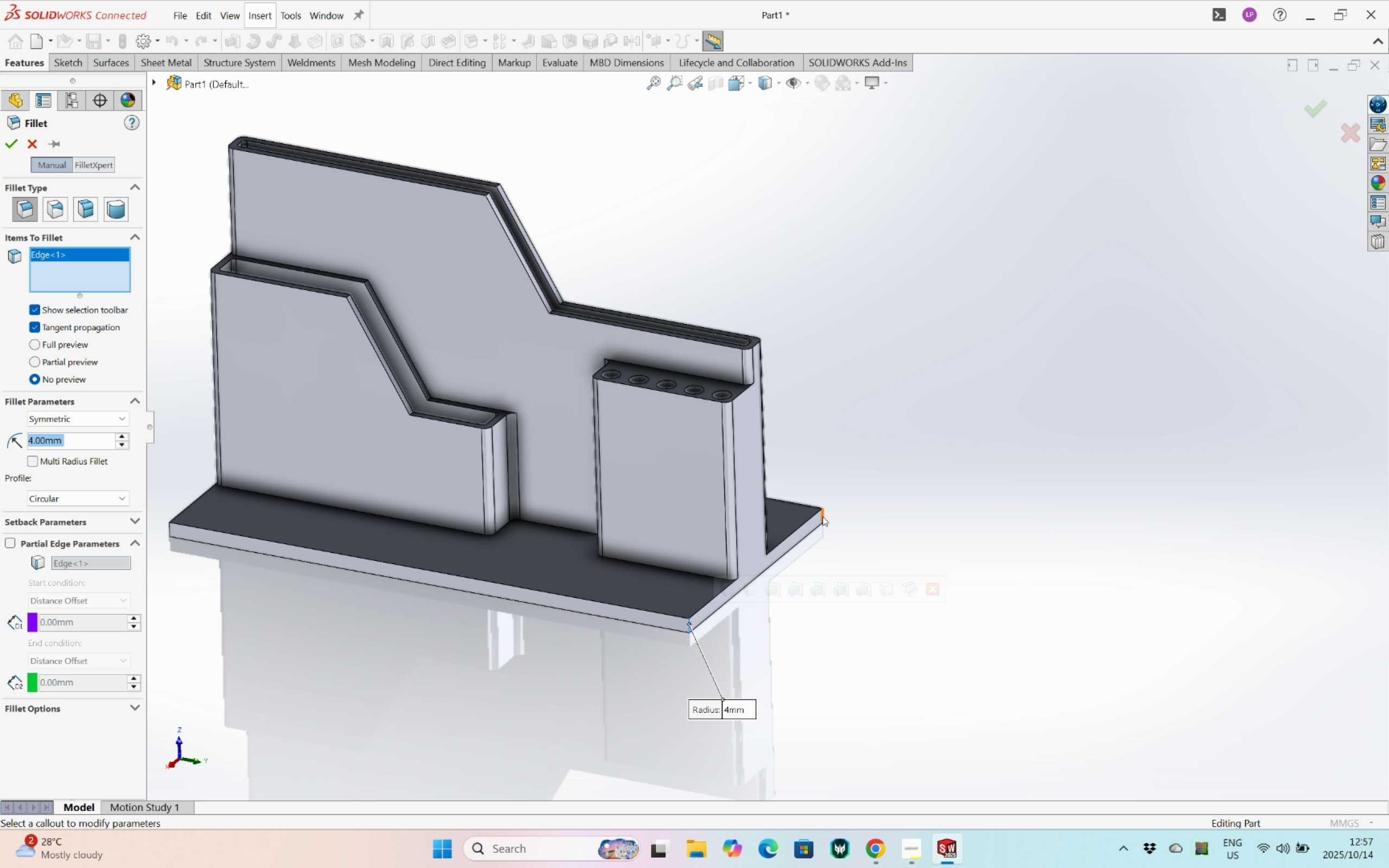 
left_click([823, 516])
 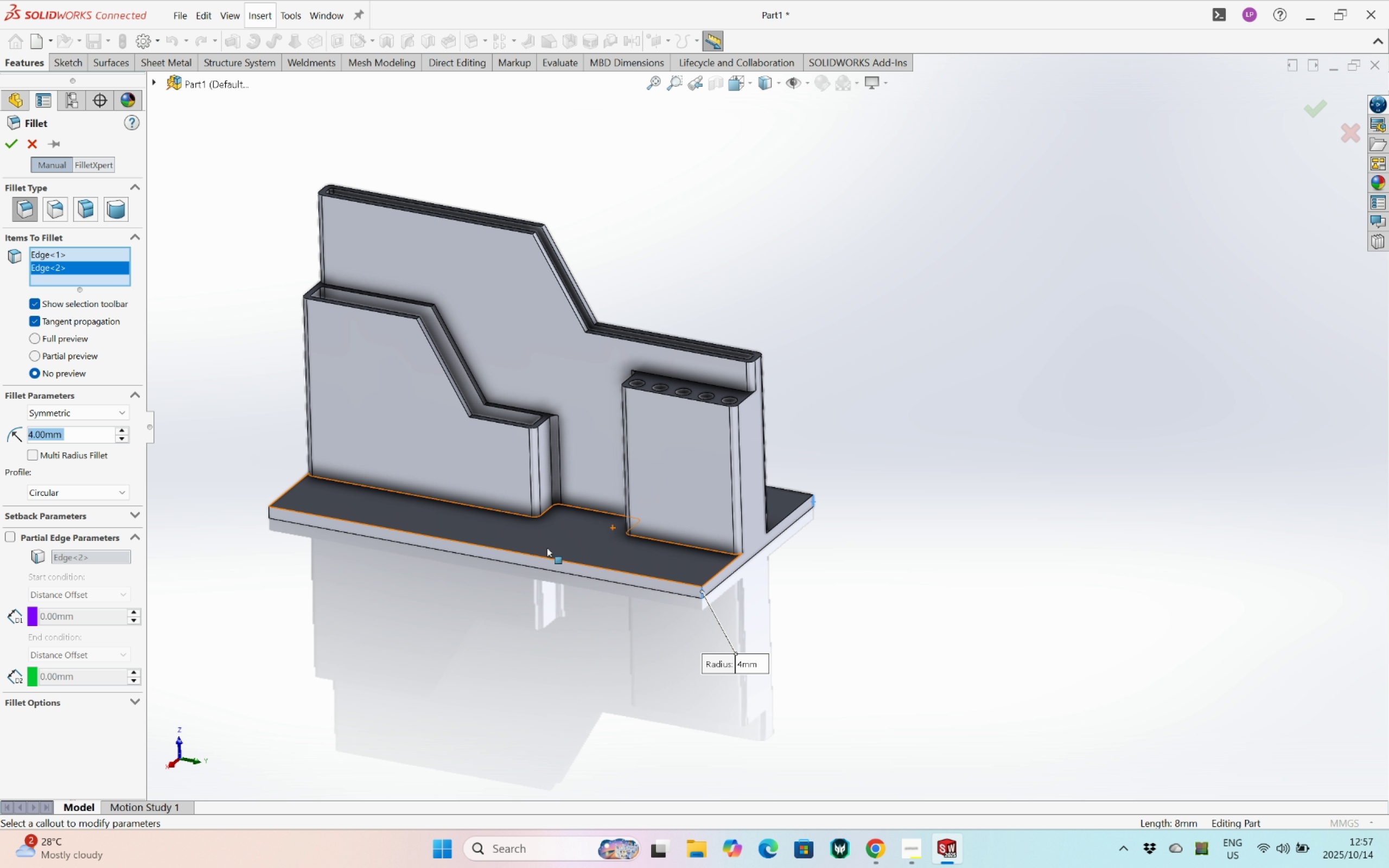 
scroll: coordinate [547, 548], scroll_direction: up, amount: 3.0
 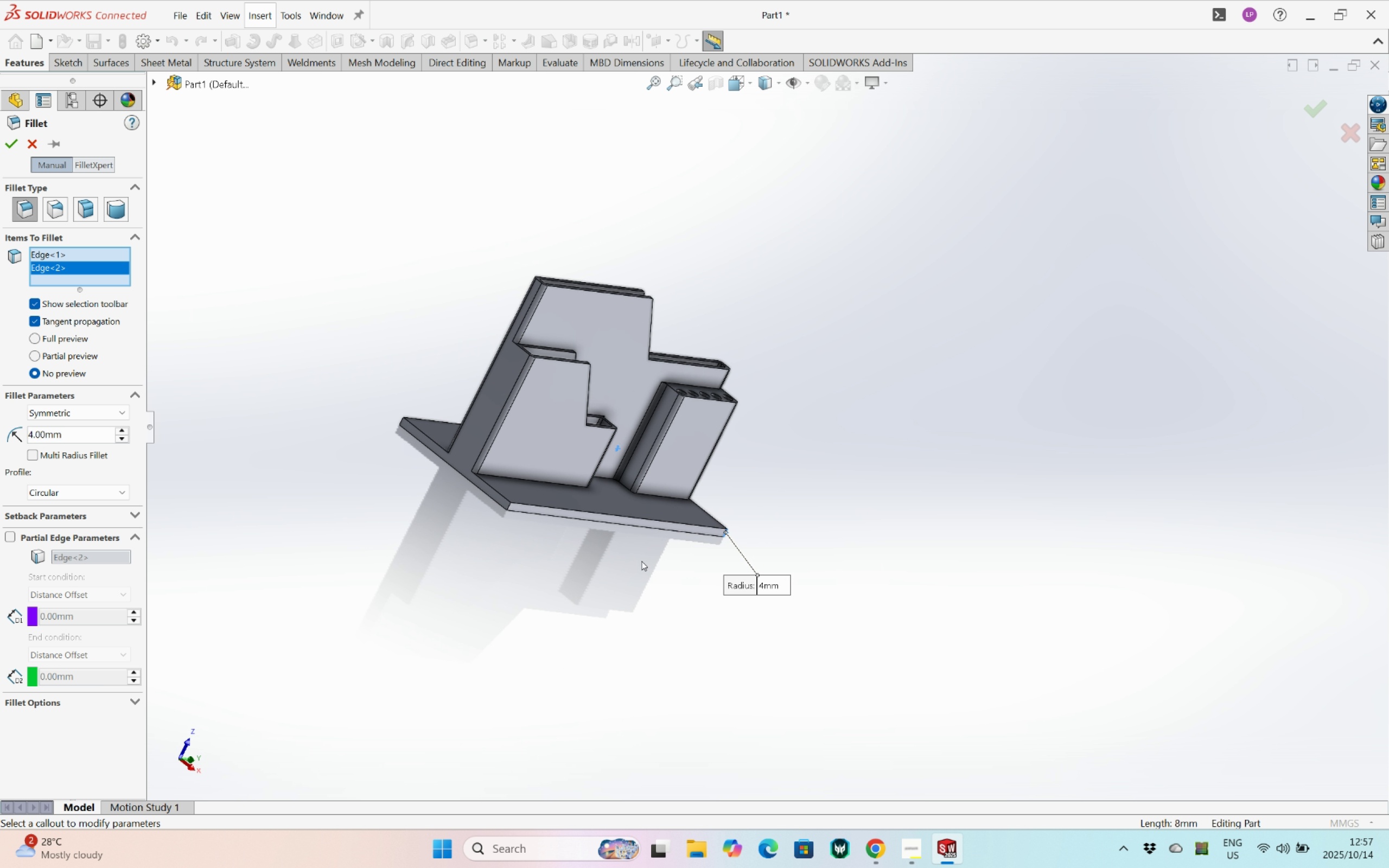 
scroll: coordinate [481, 493], scroll_direction: down, amount: 5.0
 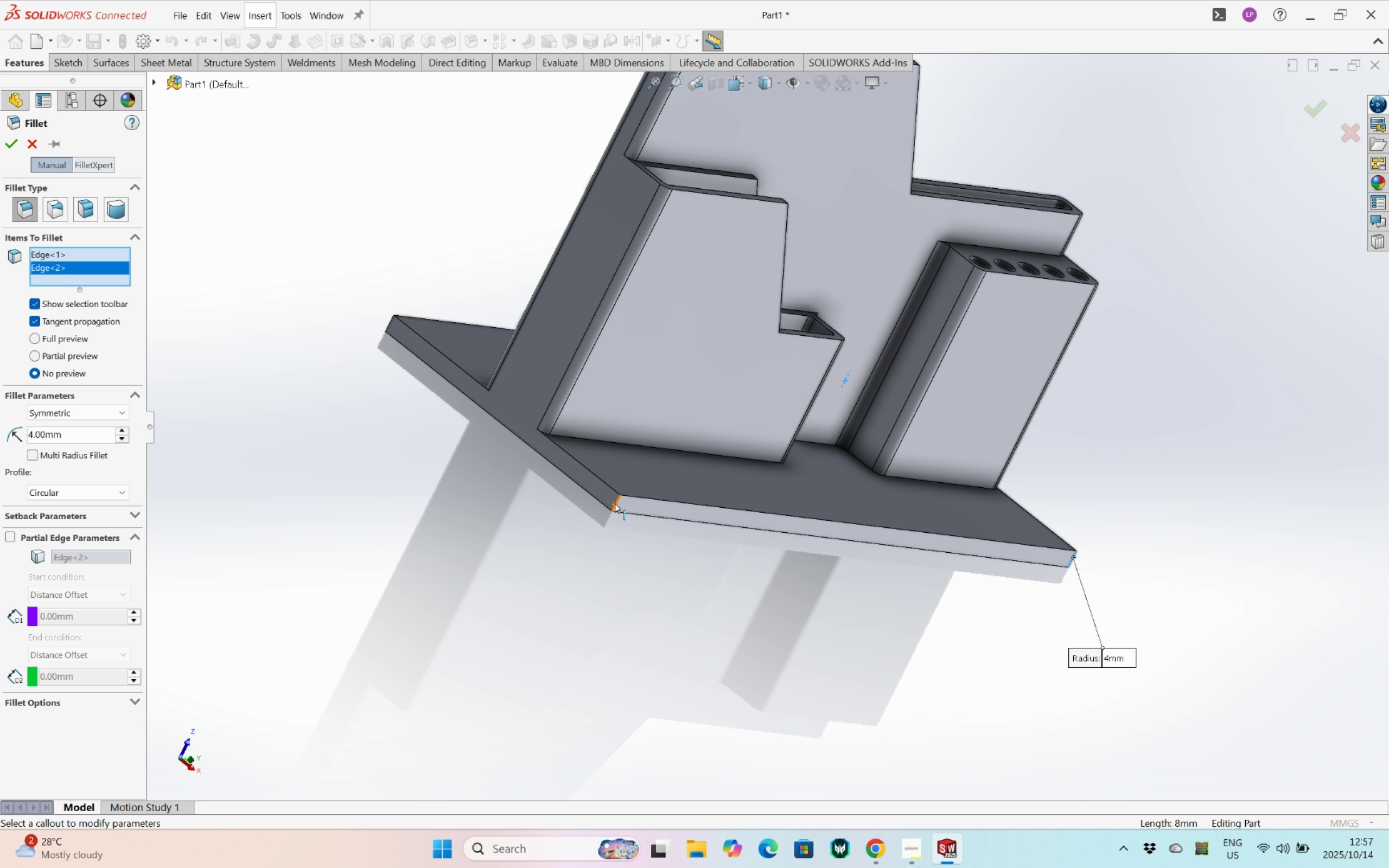 
left_click([615, 503])
 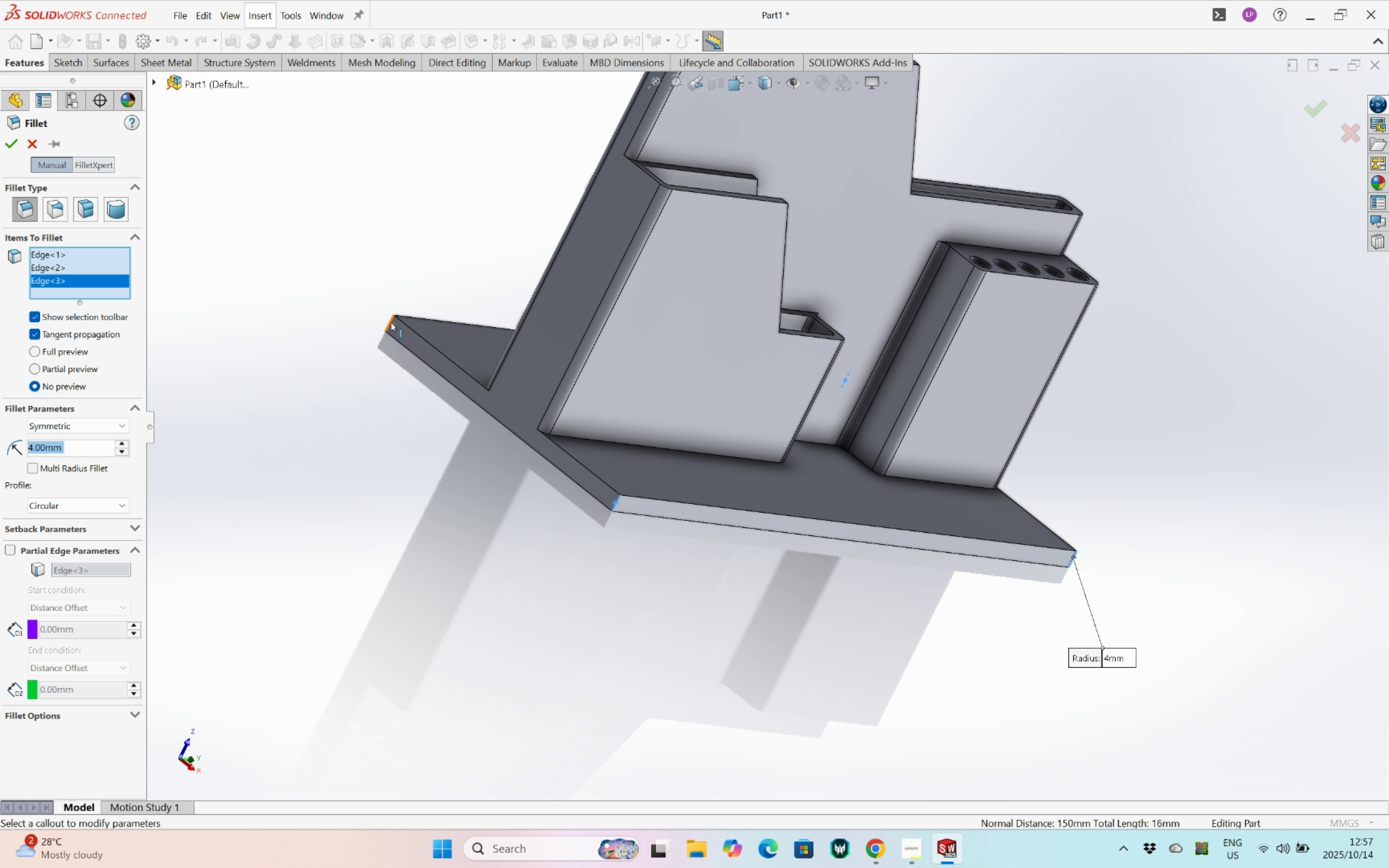 
left_click([391, 322])
 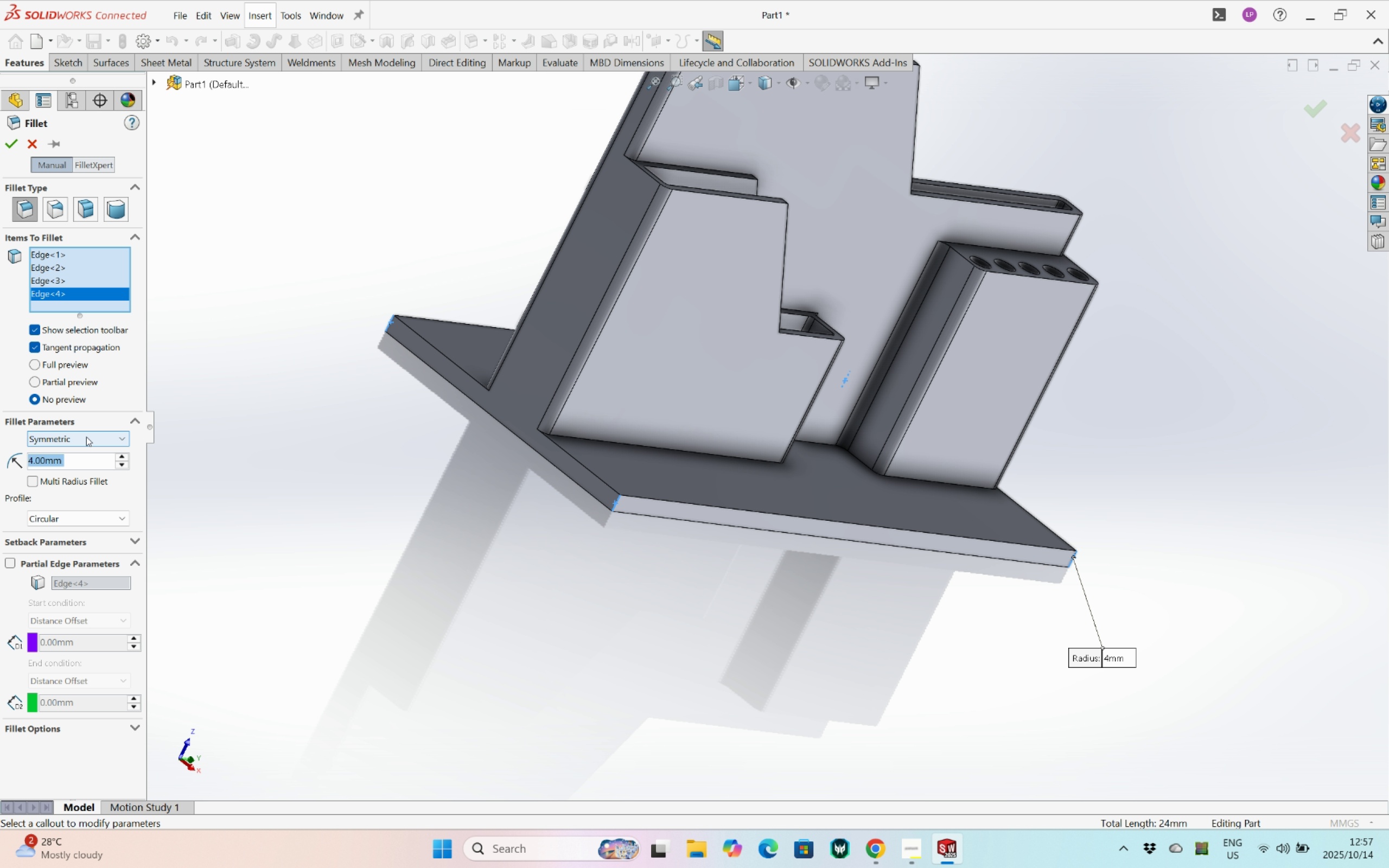 
key(8)
 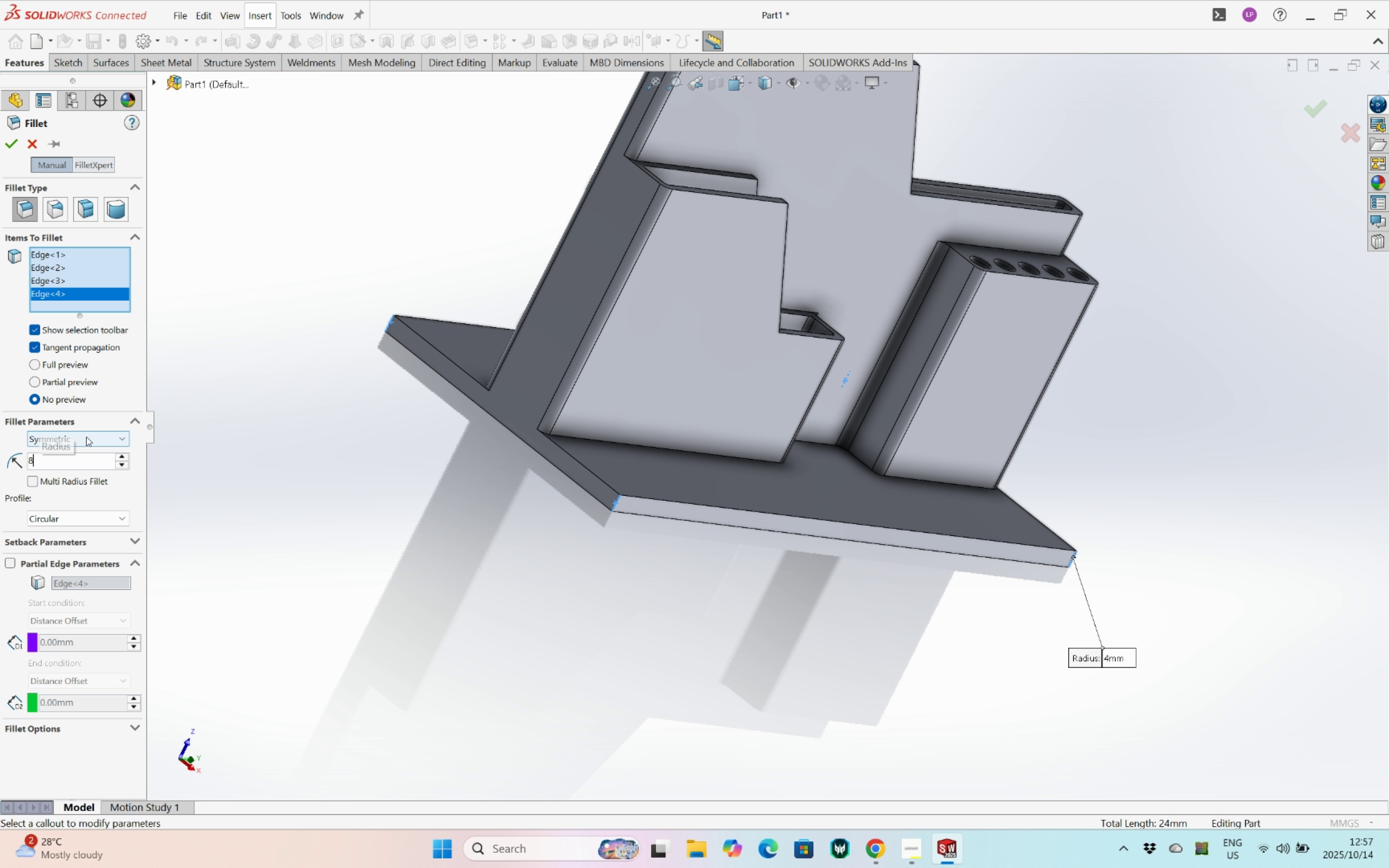 
key(Enter)
 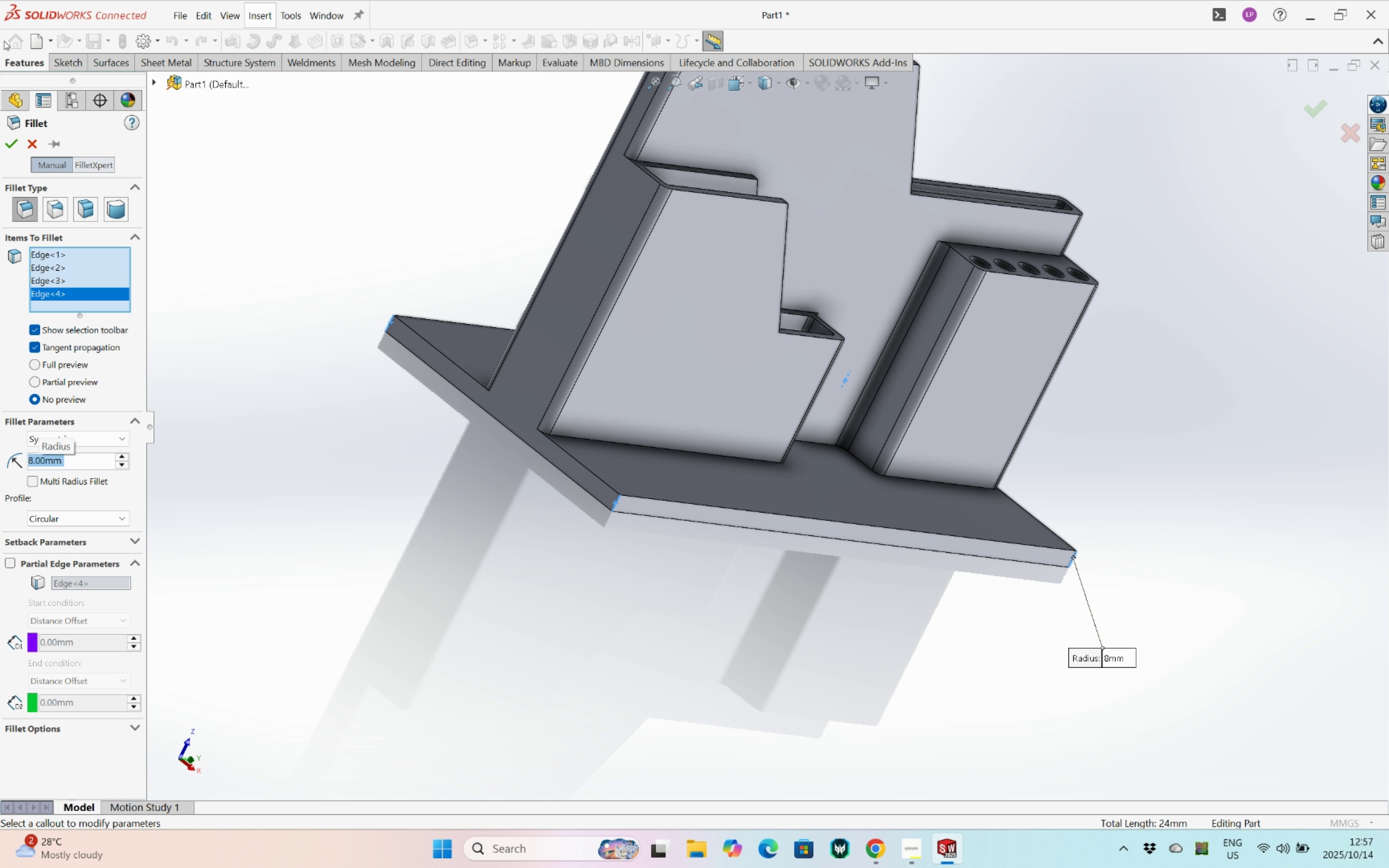 
left_click([10, 144])
 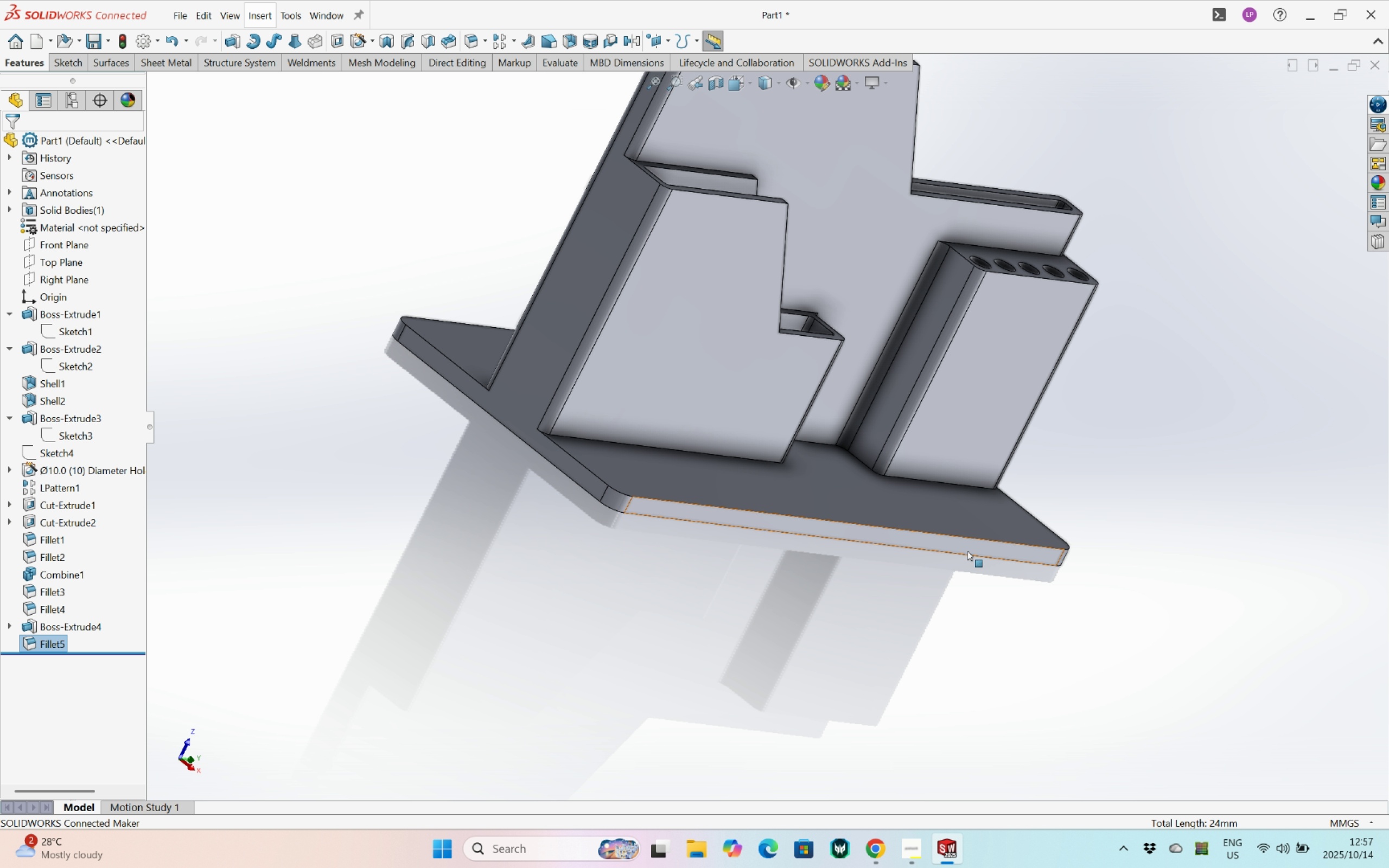 
scroll: coordinate [979, 551], scroll_direction: up, amount: 3.0
 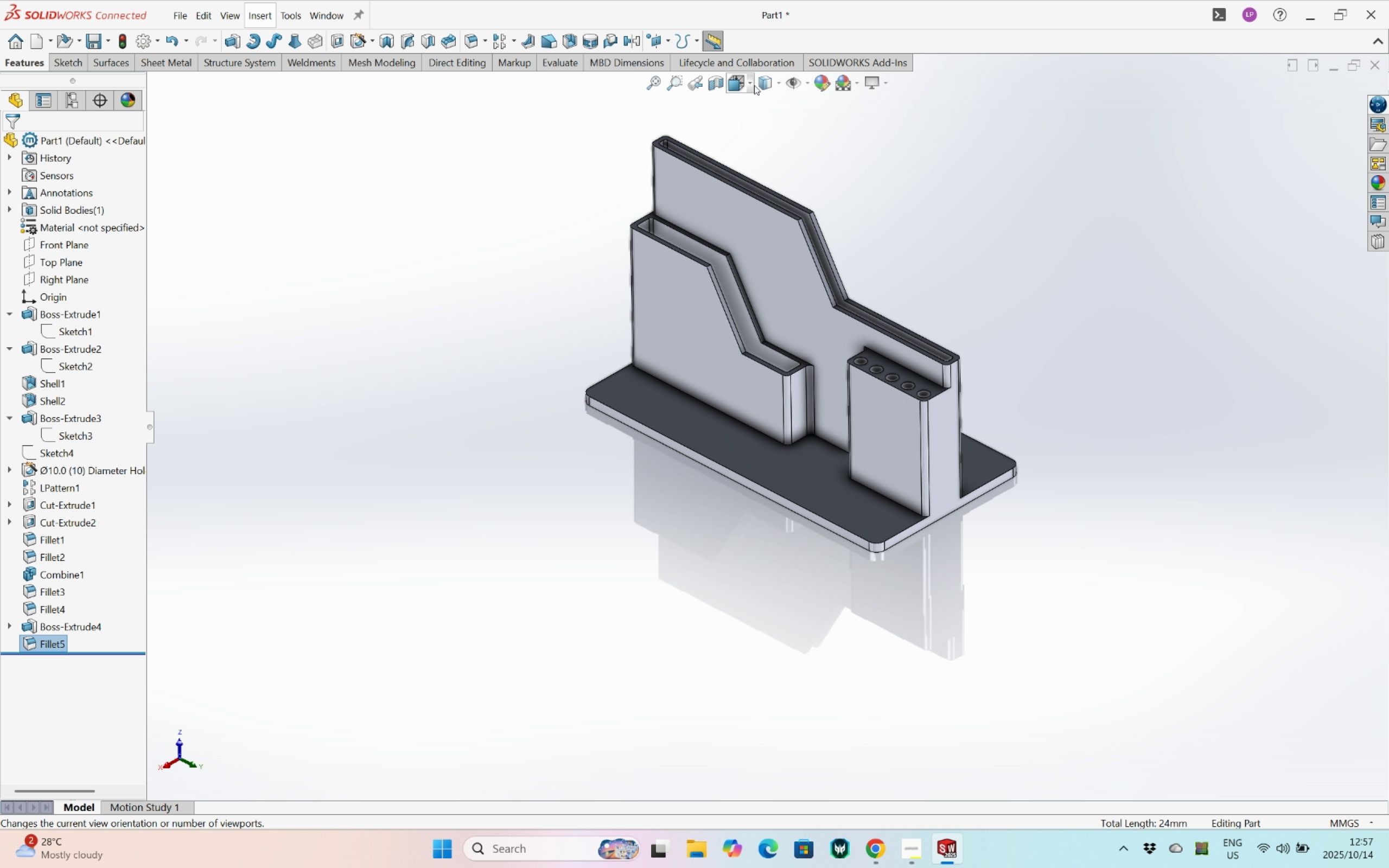 
left_click([740, 83])
 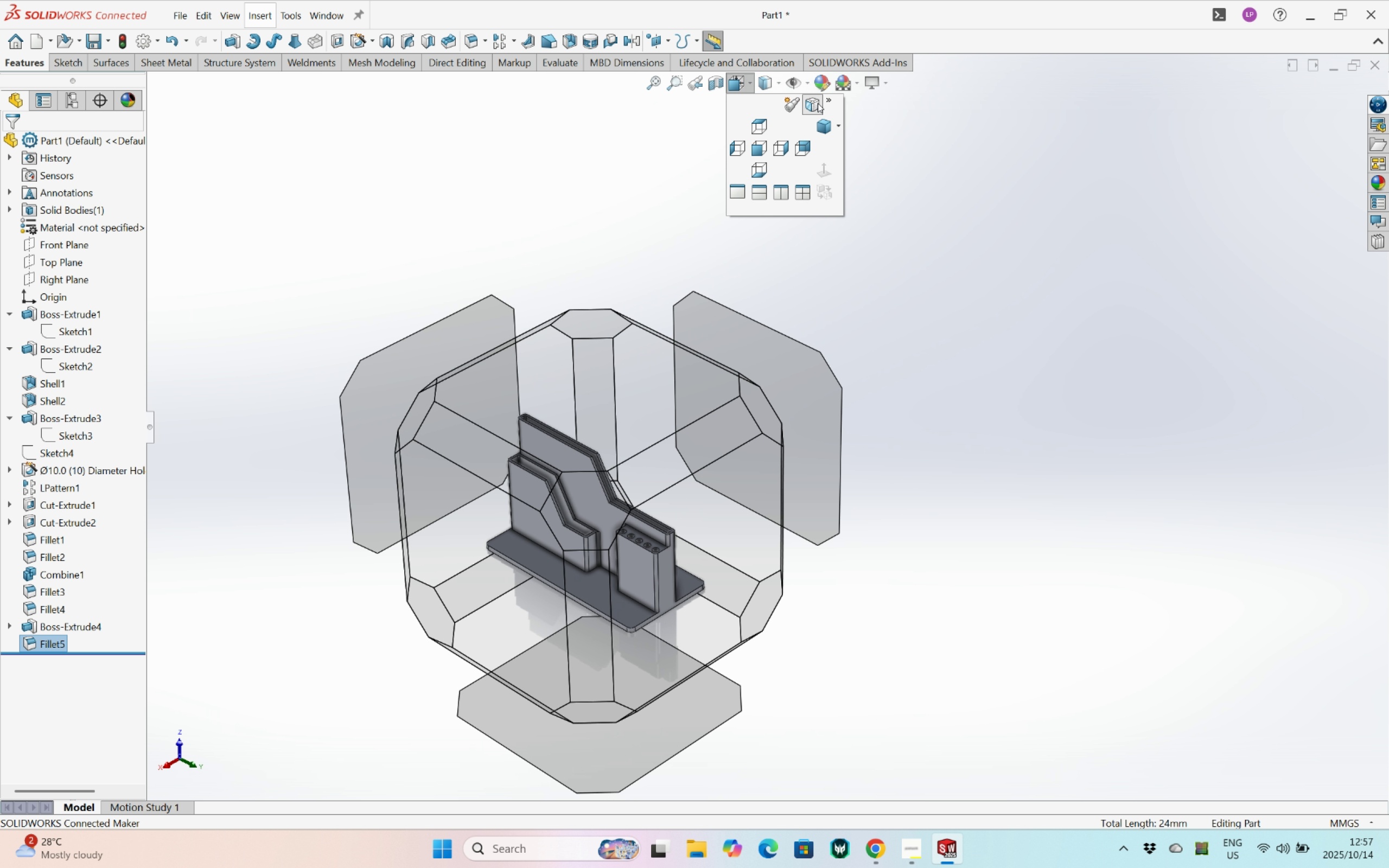 
left_click([809, 103])
 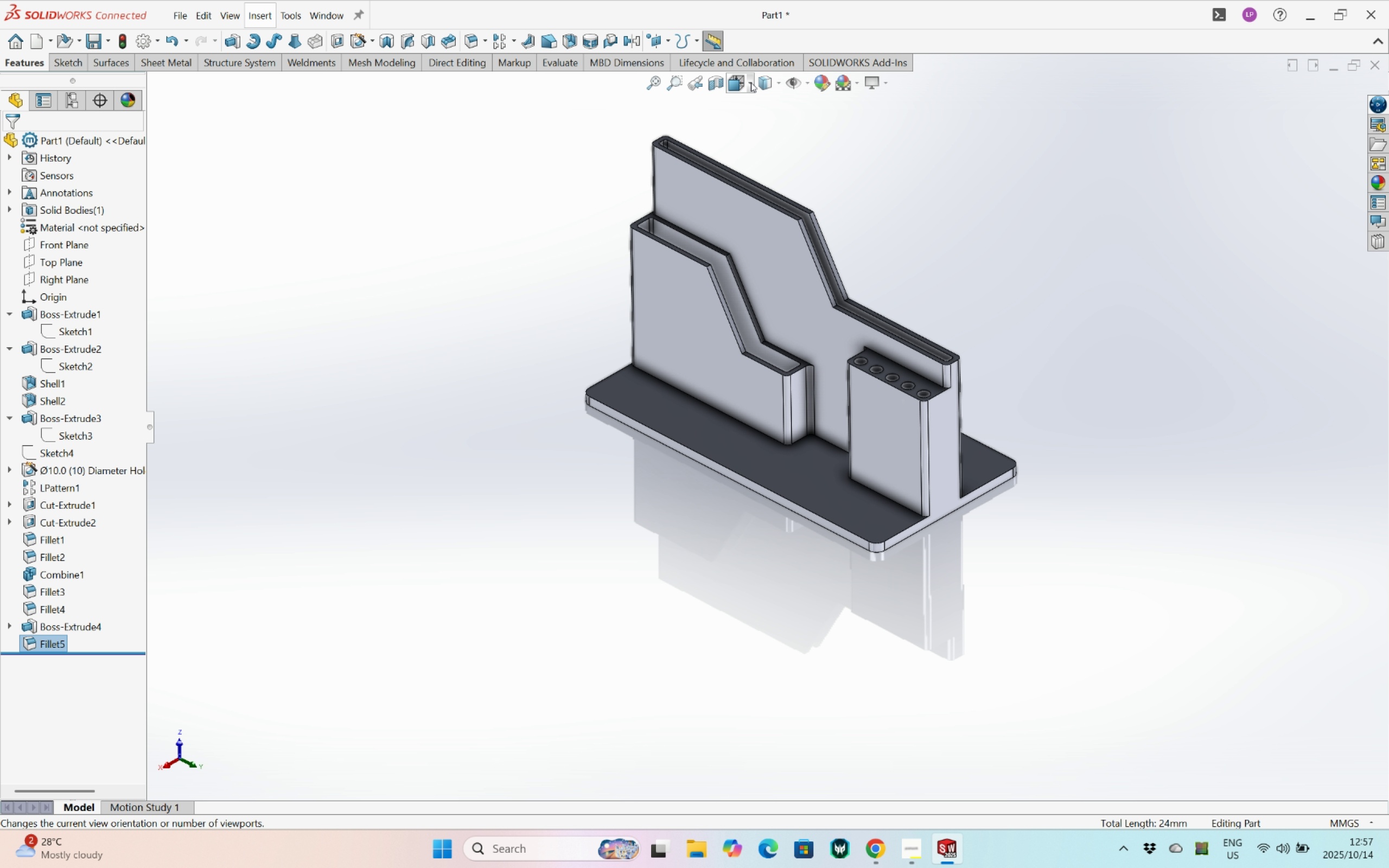 
left_click([751, 82])
 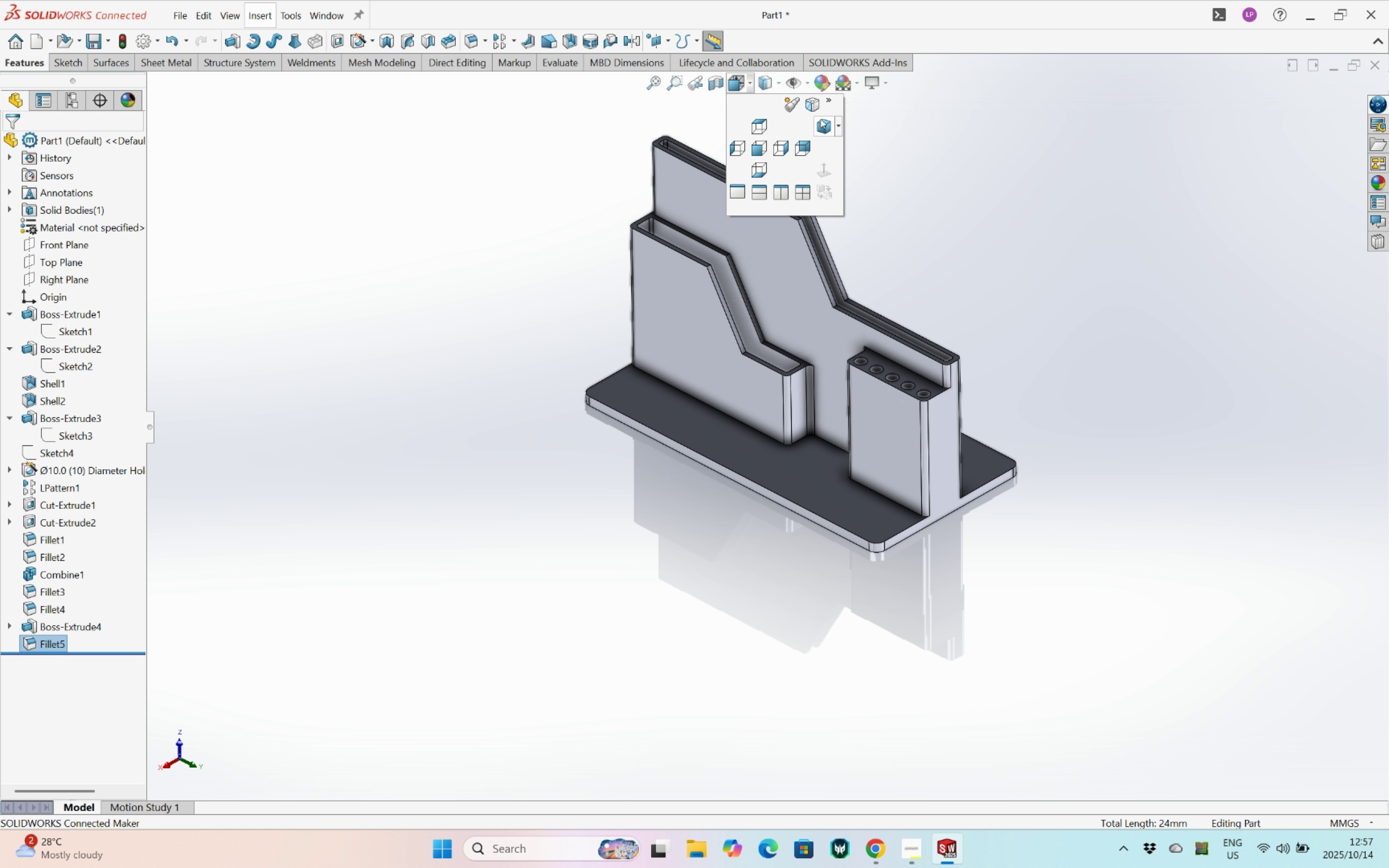 
left_click([821, 121])
 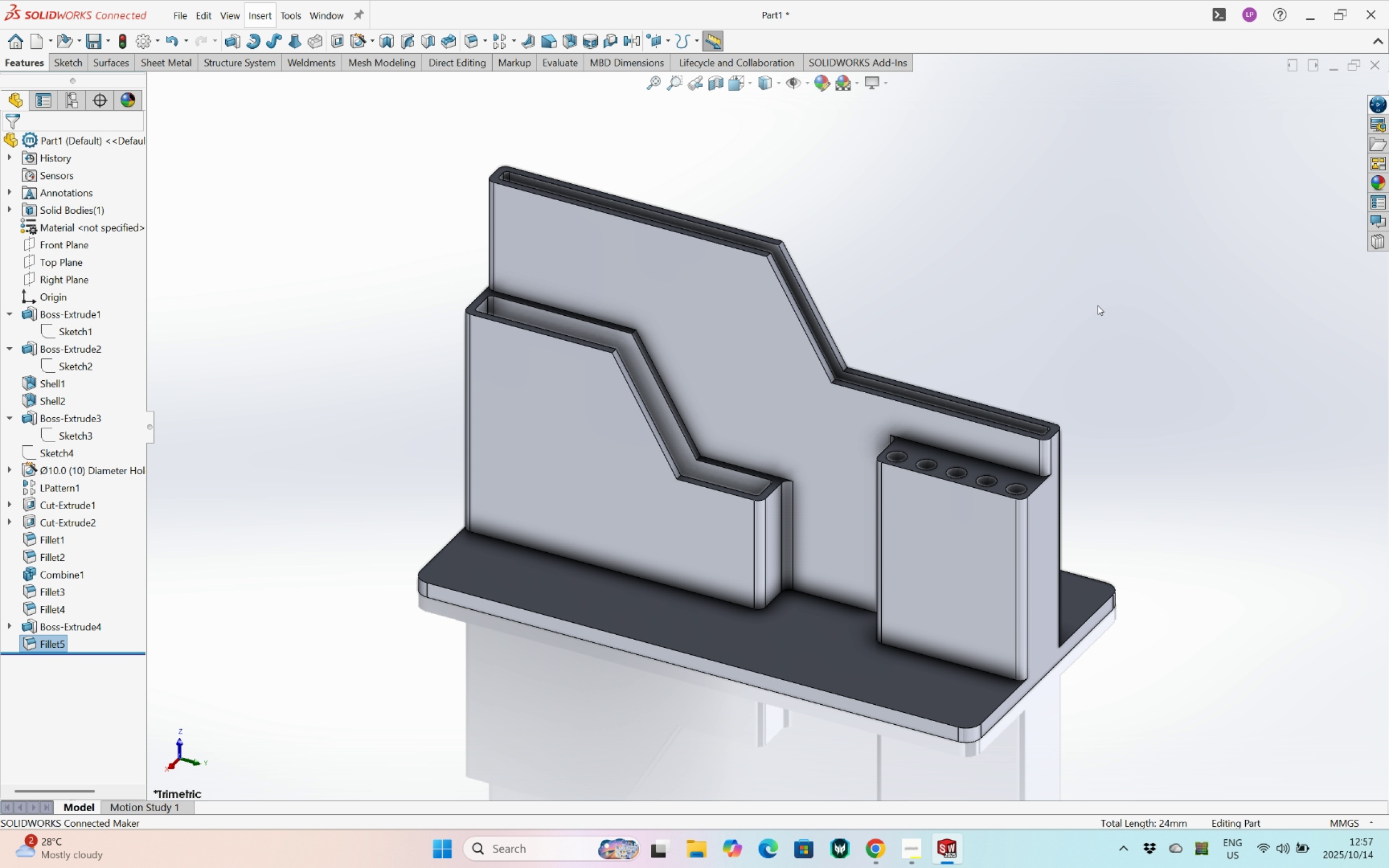 
left_click([1107, 284])
 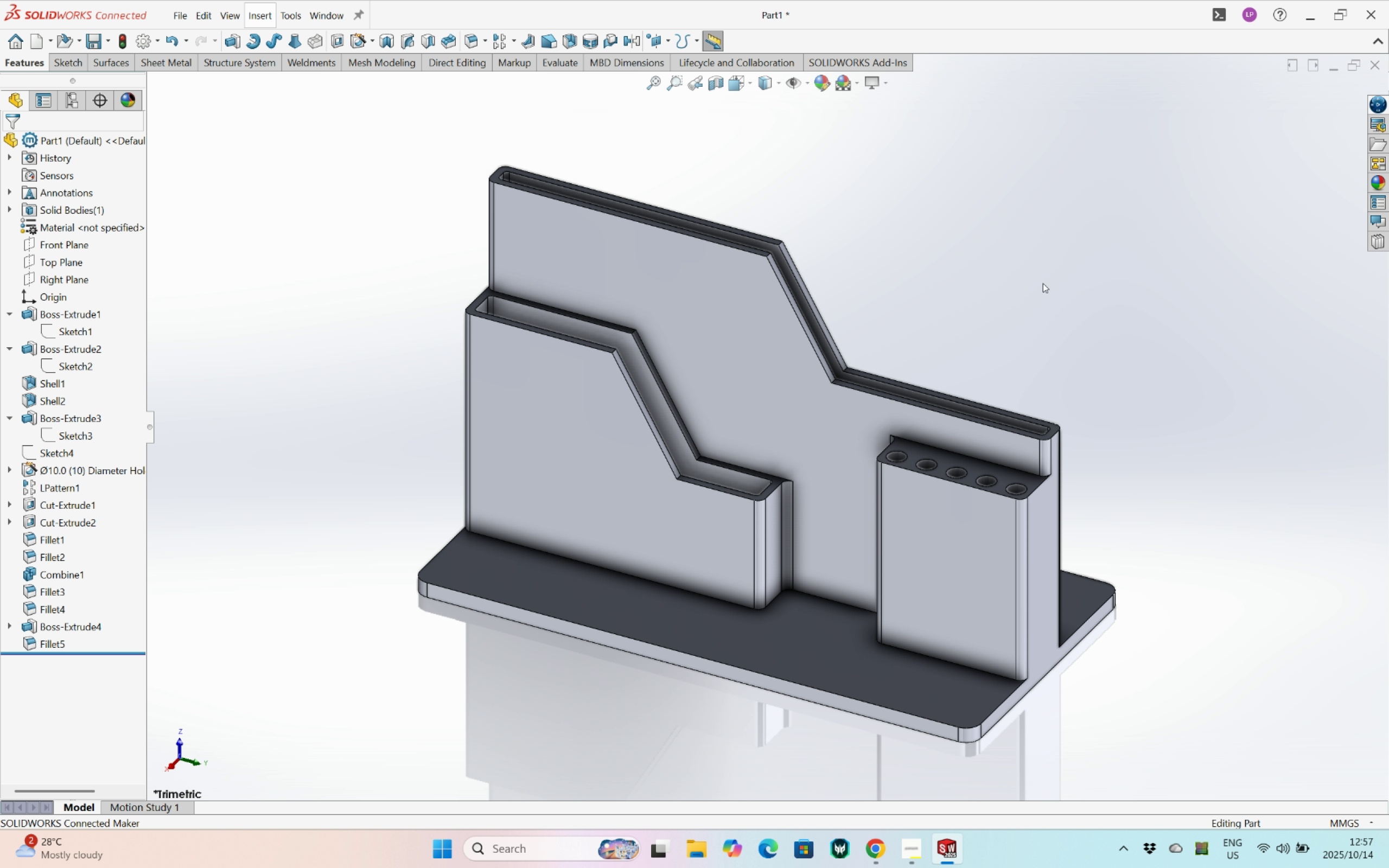 
key(Control+ControlLeft)
 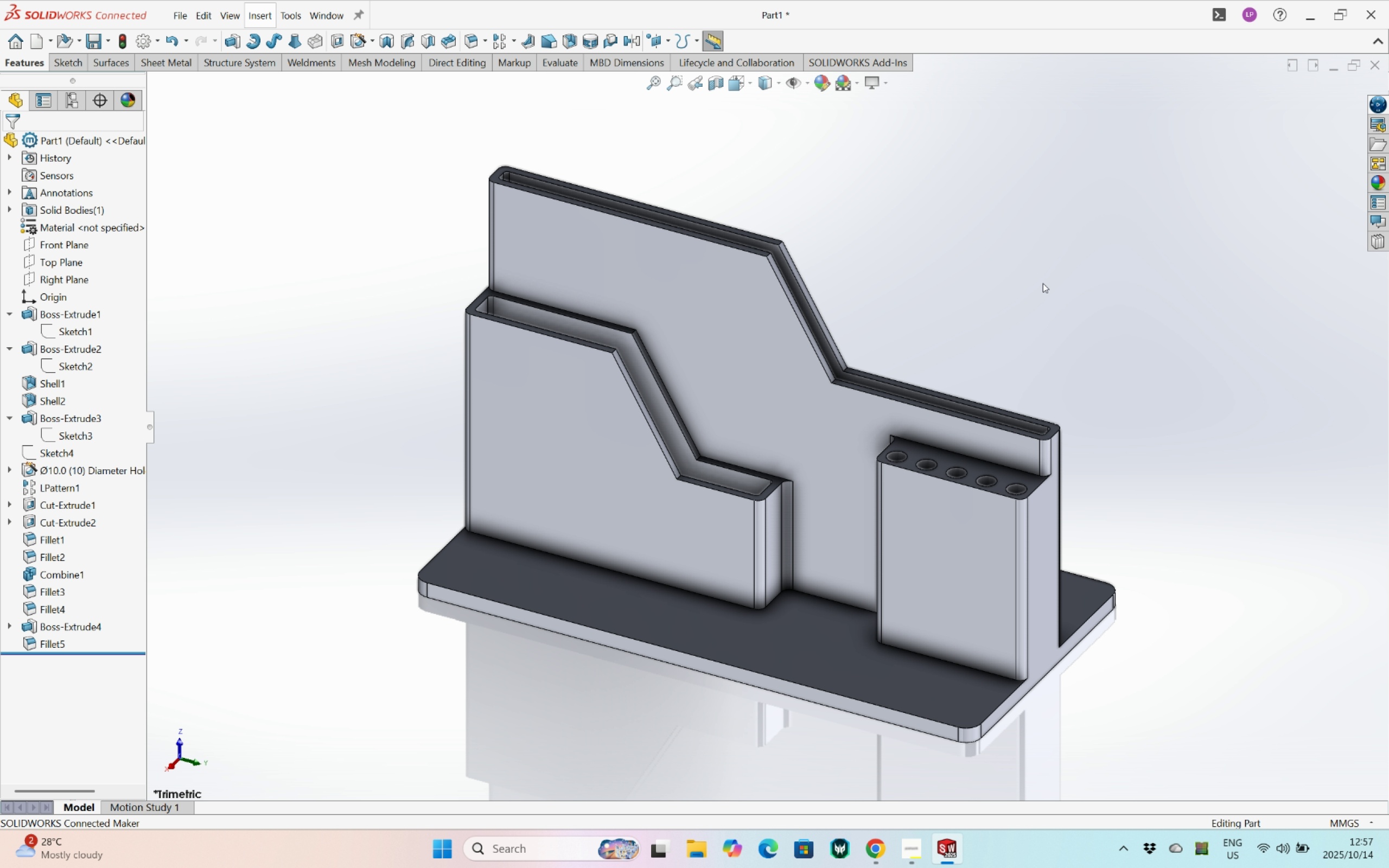 
key(Control+S)
 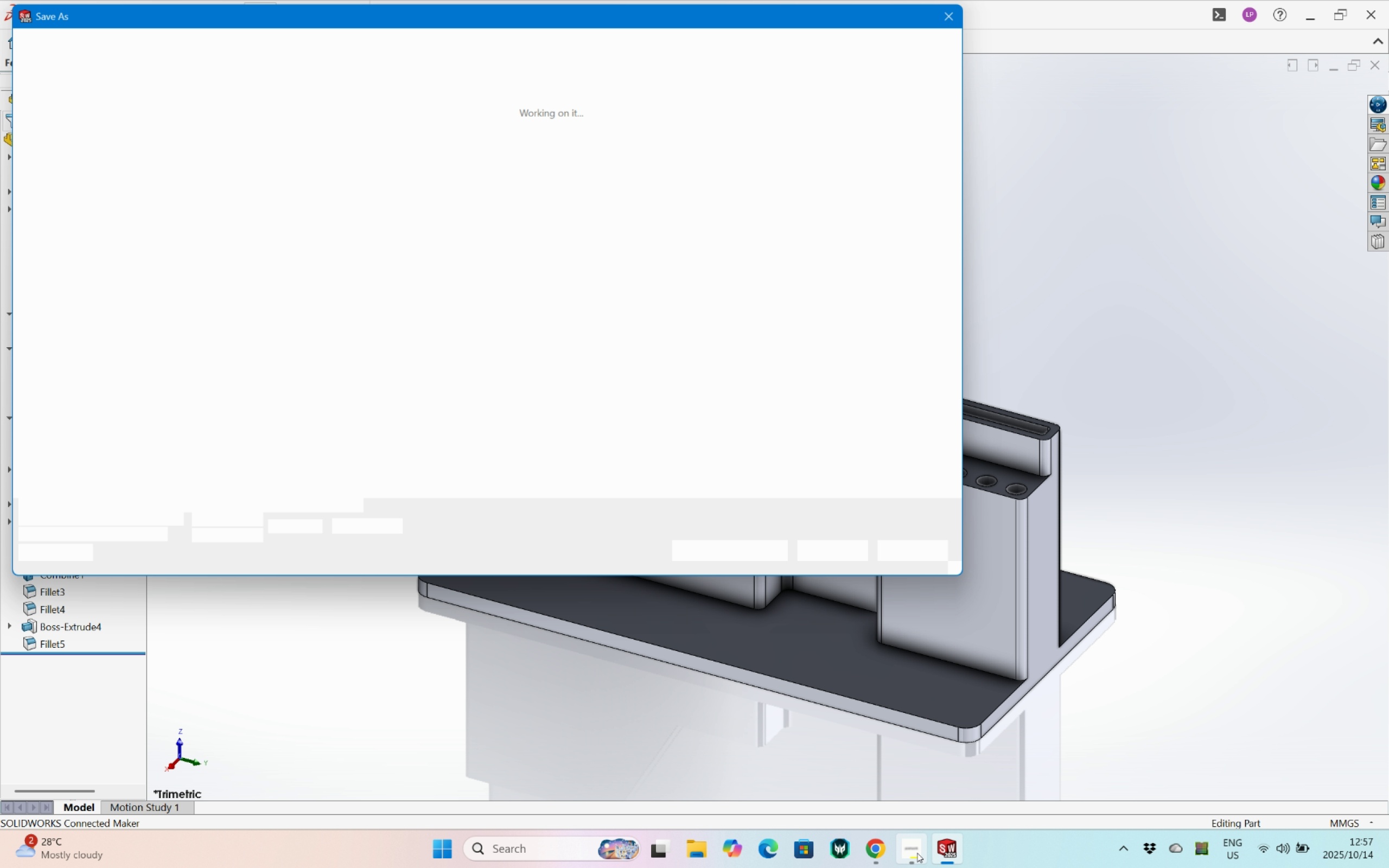 
left_click([912, 853])
 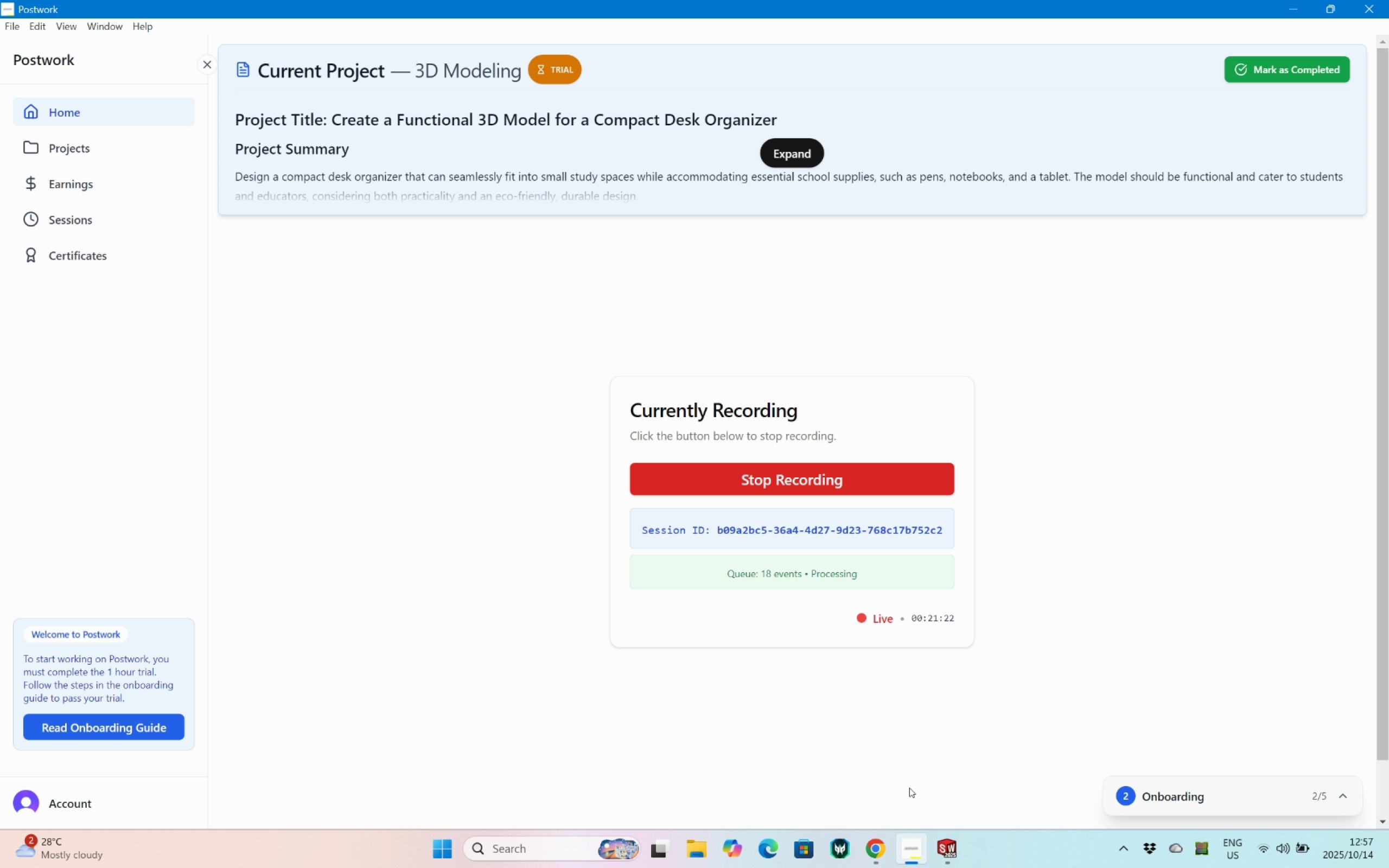 
left_click([910, 844])
 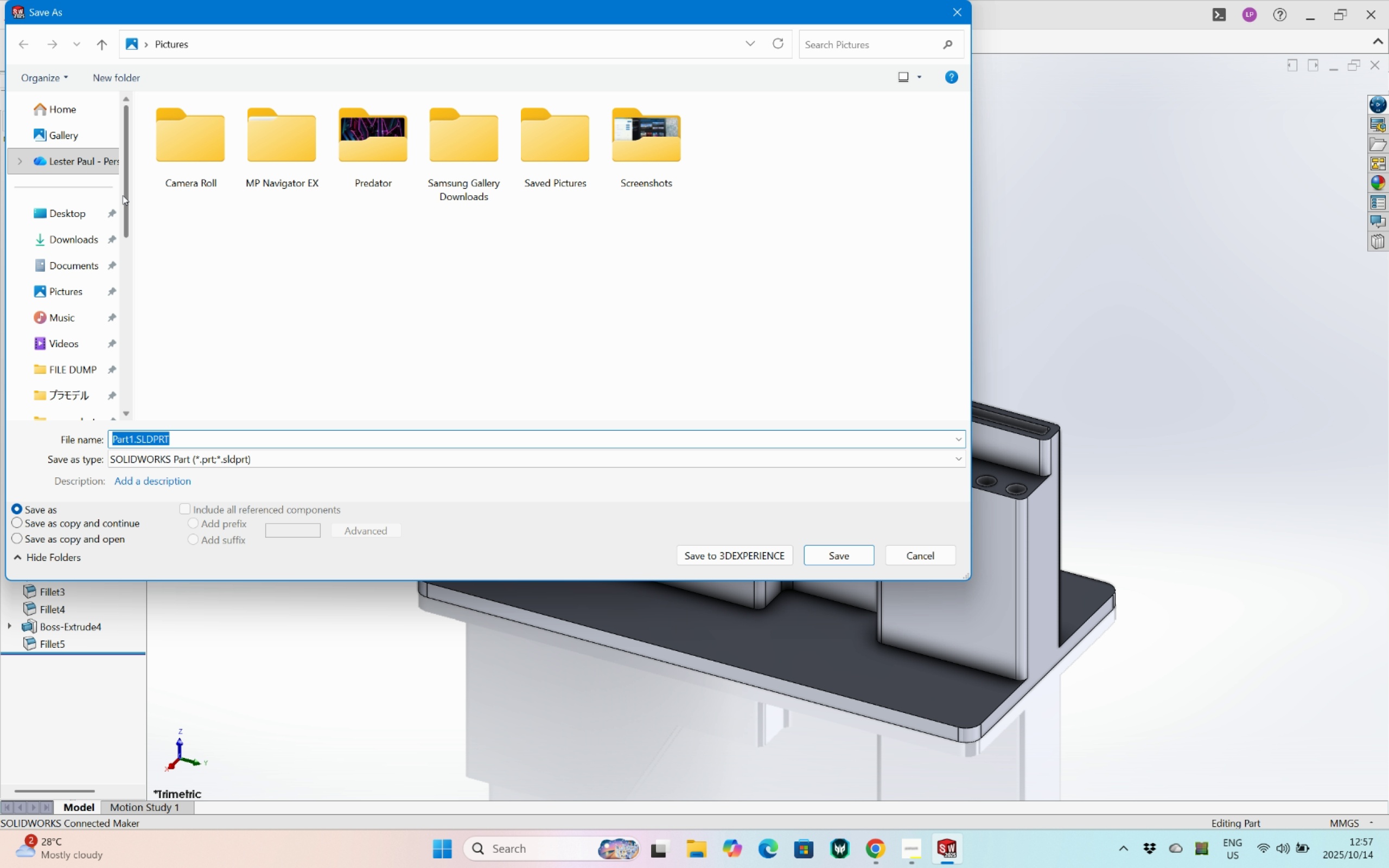 
wait(5.04)
 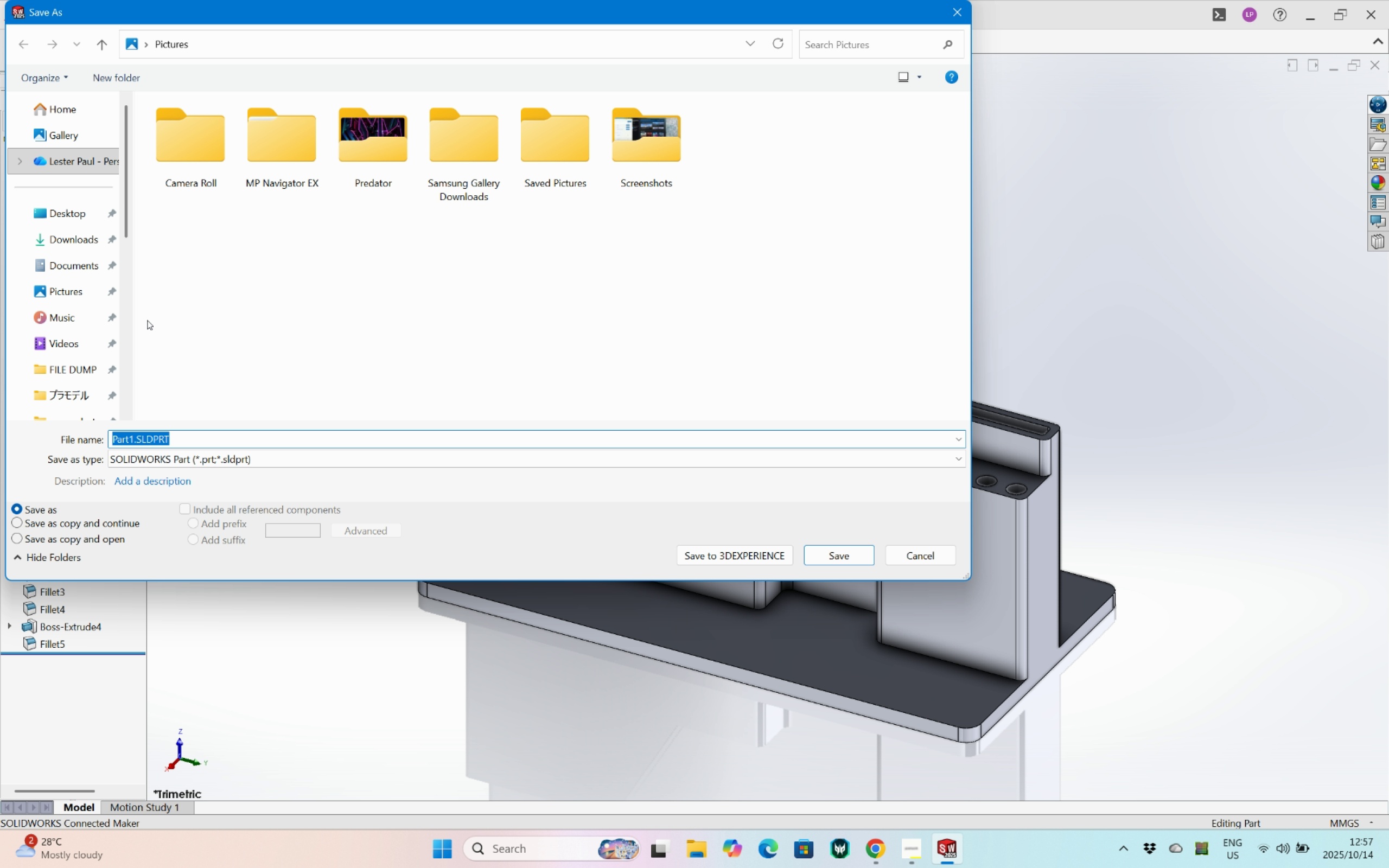 
left_click([71, 262])
 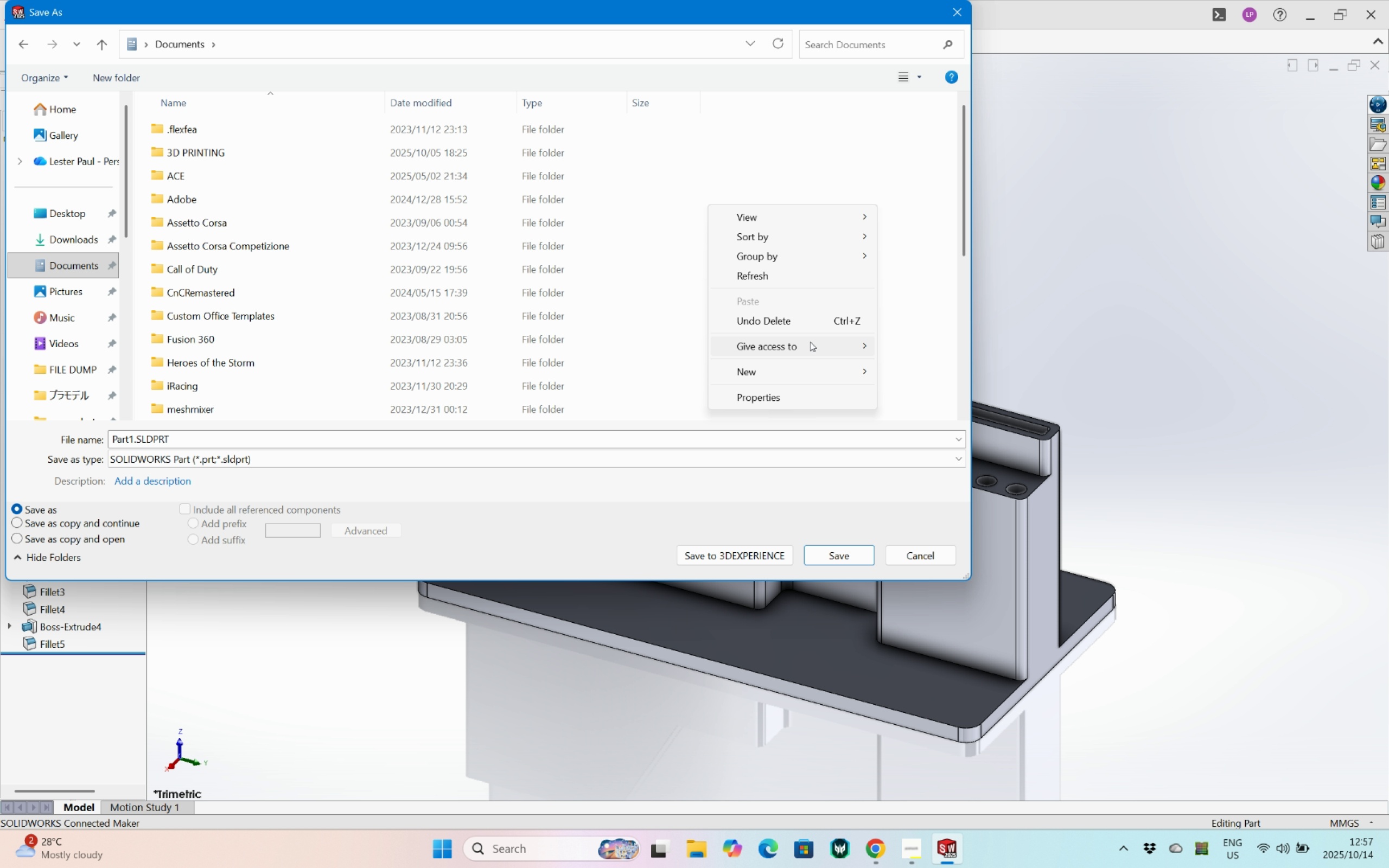 
left_click([811, 367])
 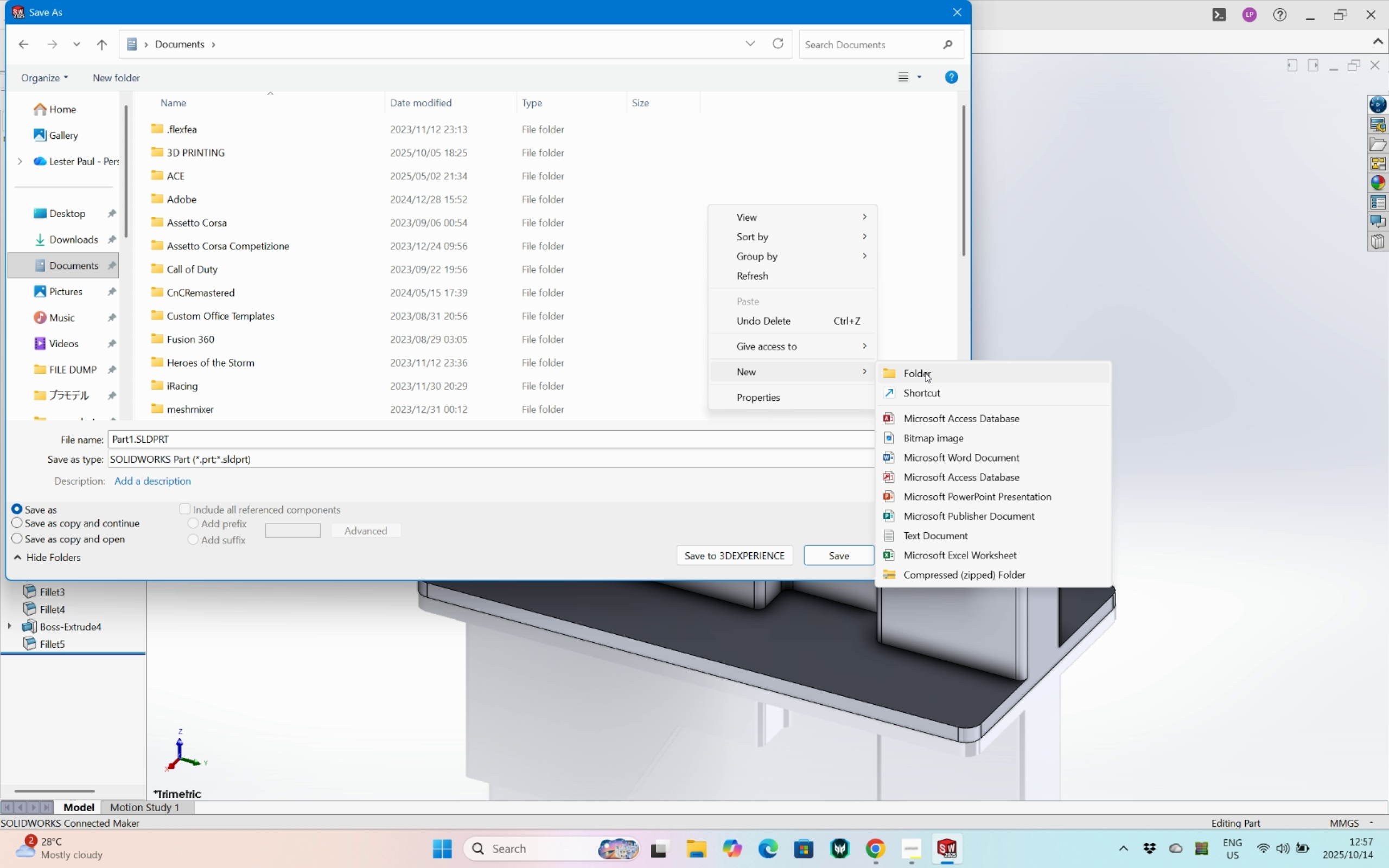 
left_click([925, 373])
 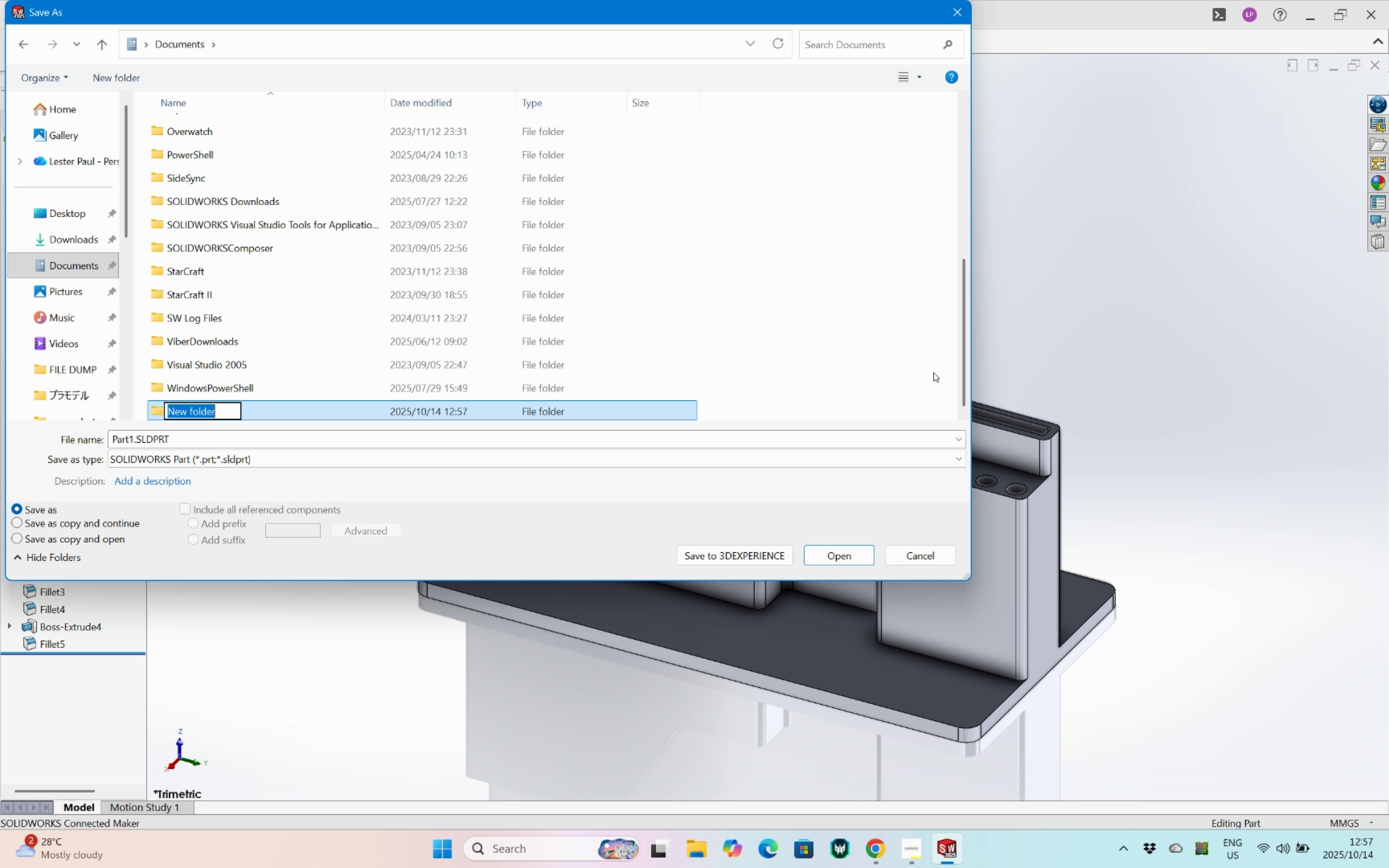 
type(PostWork)
 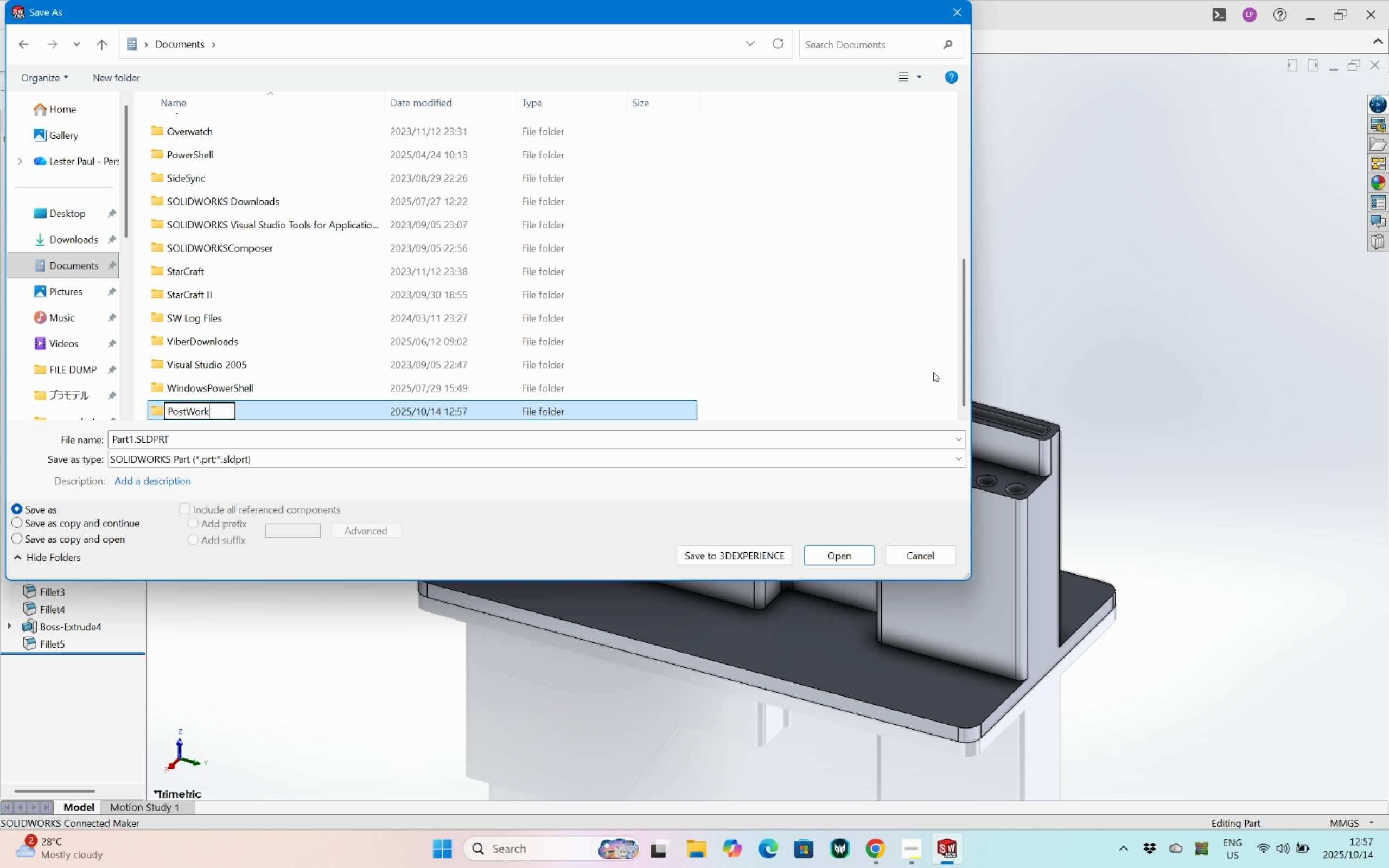 
 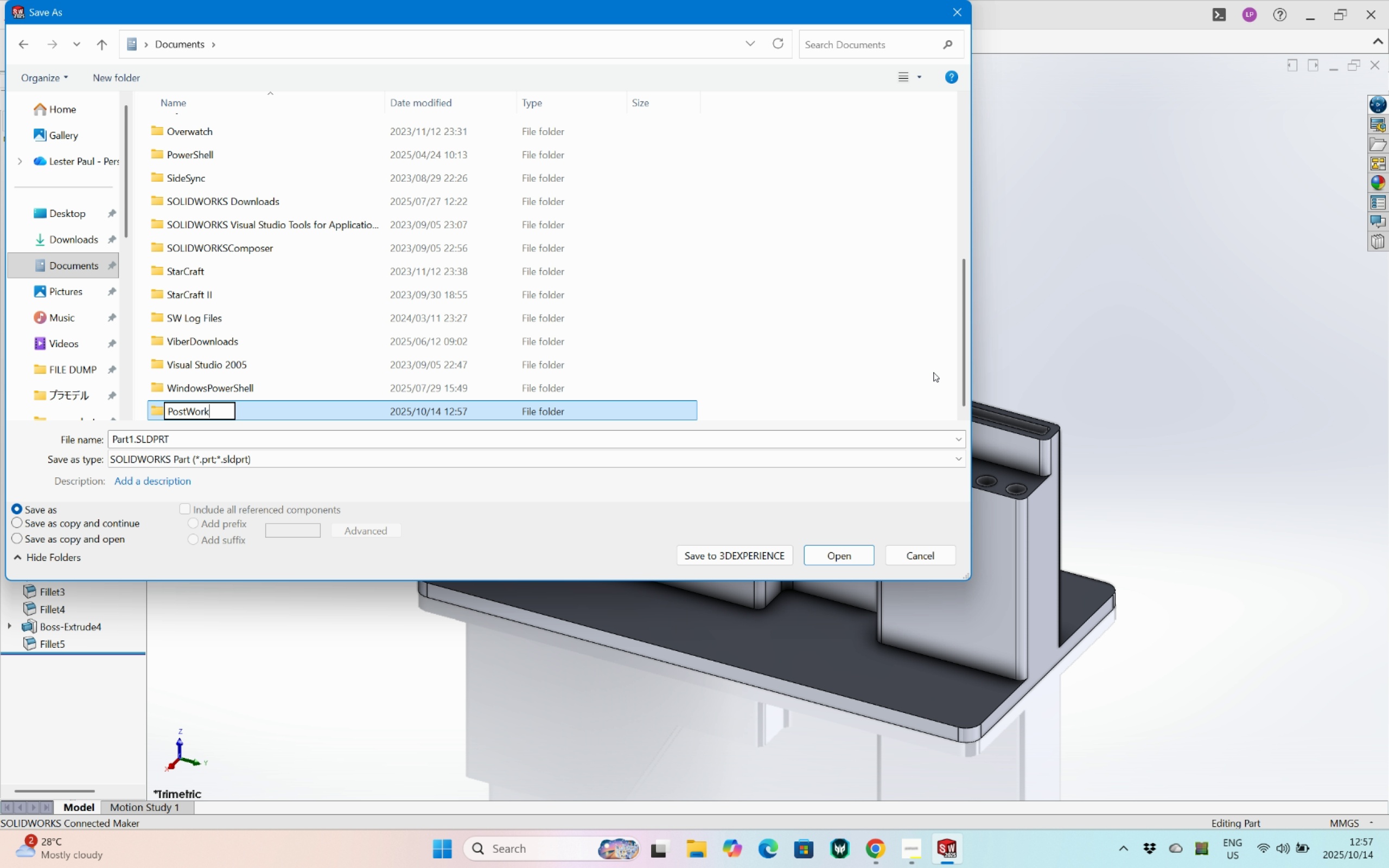 
key(Enter)
 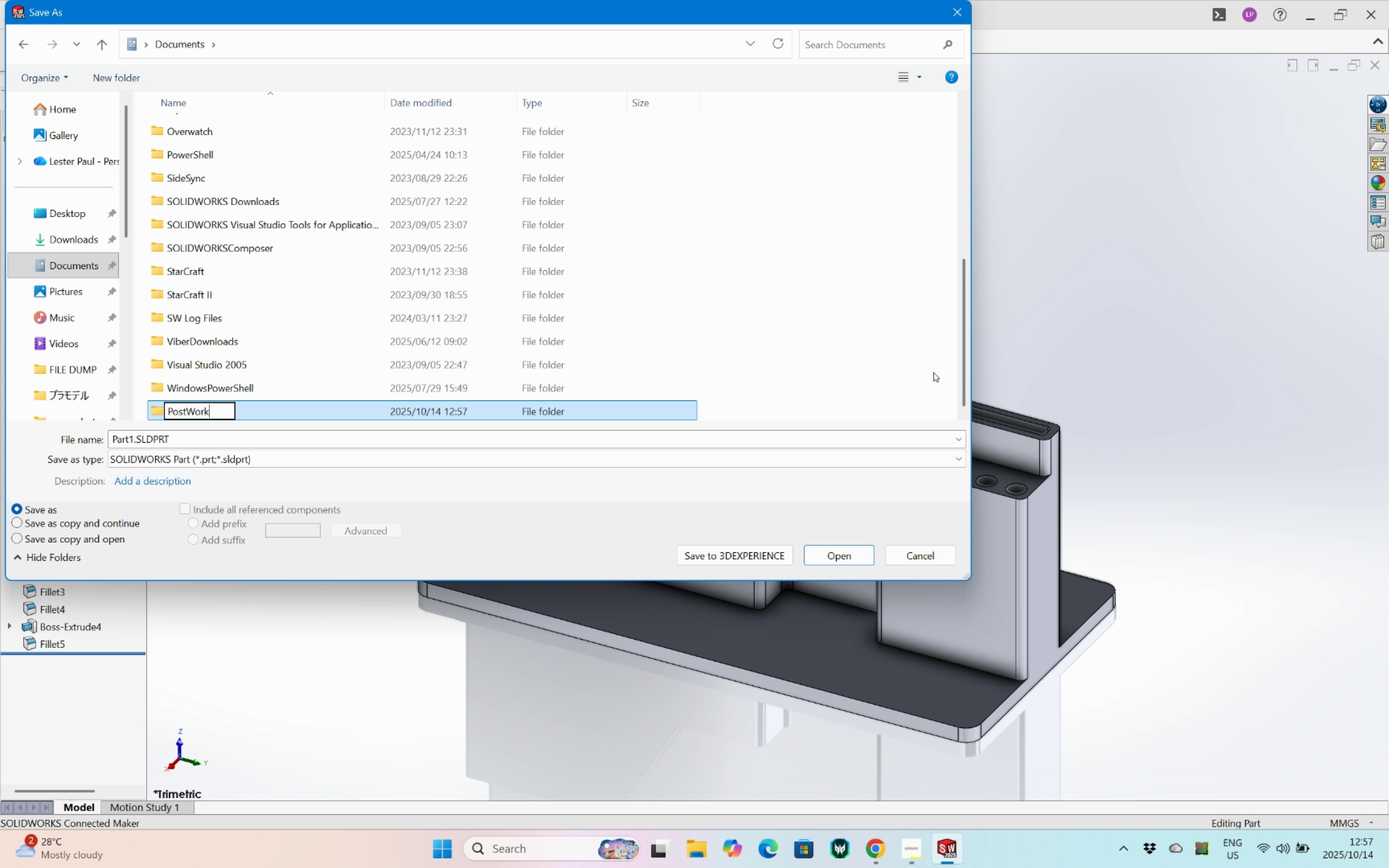 
key(Enter)
 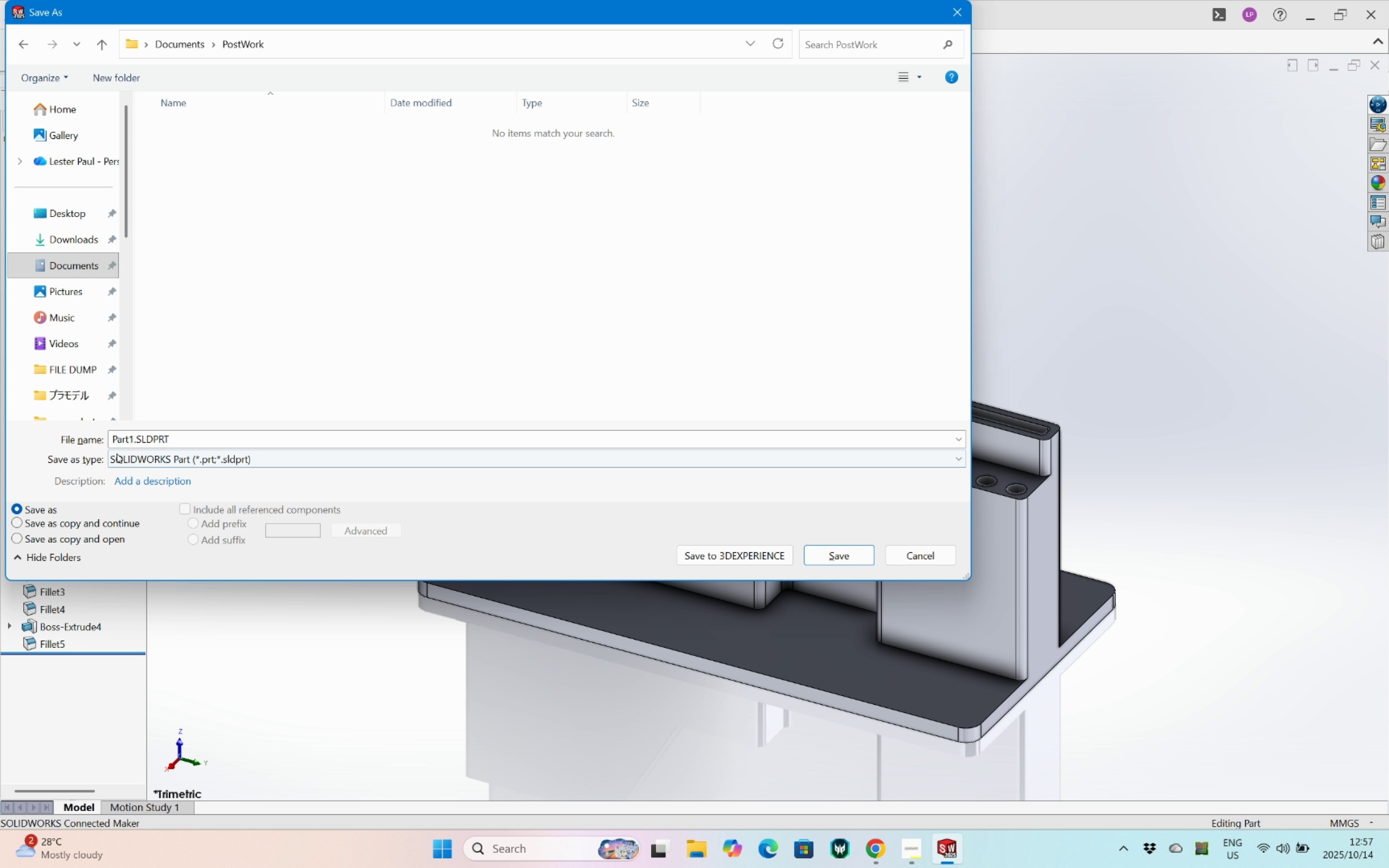 
left_click([120, 438])
 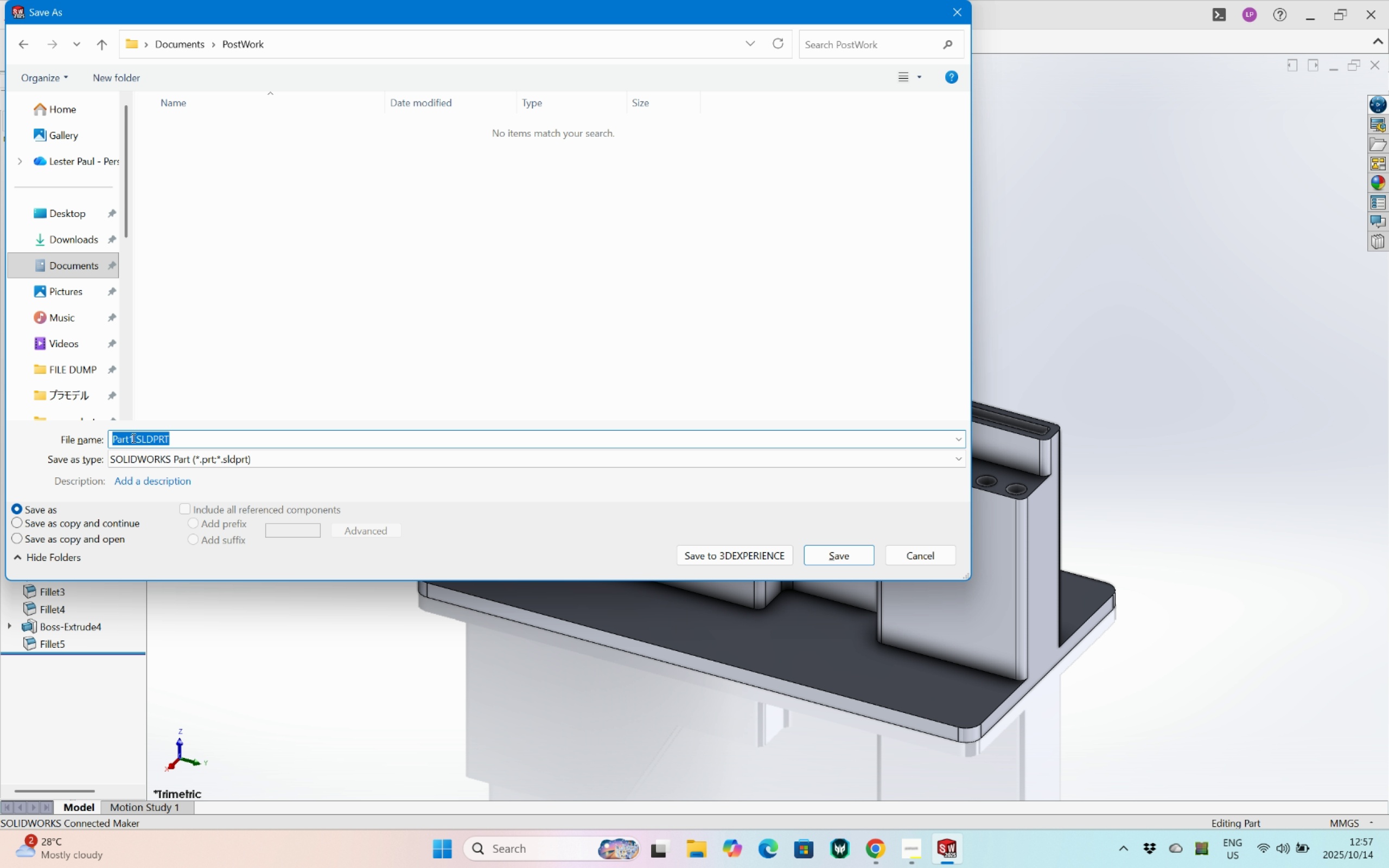 
left_click_drag(start_coordinate=[133, 438], to_coordinate=[110, 438])
 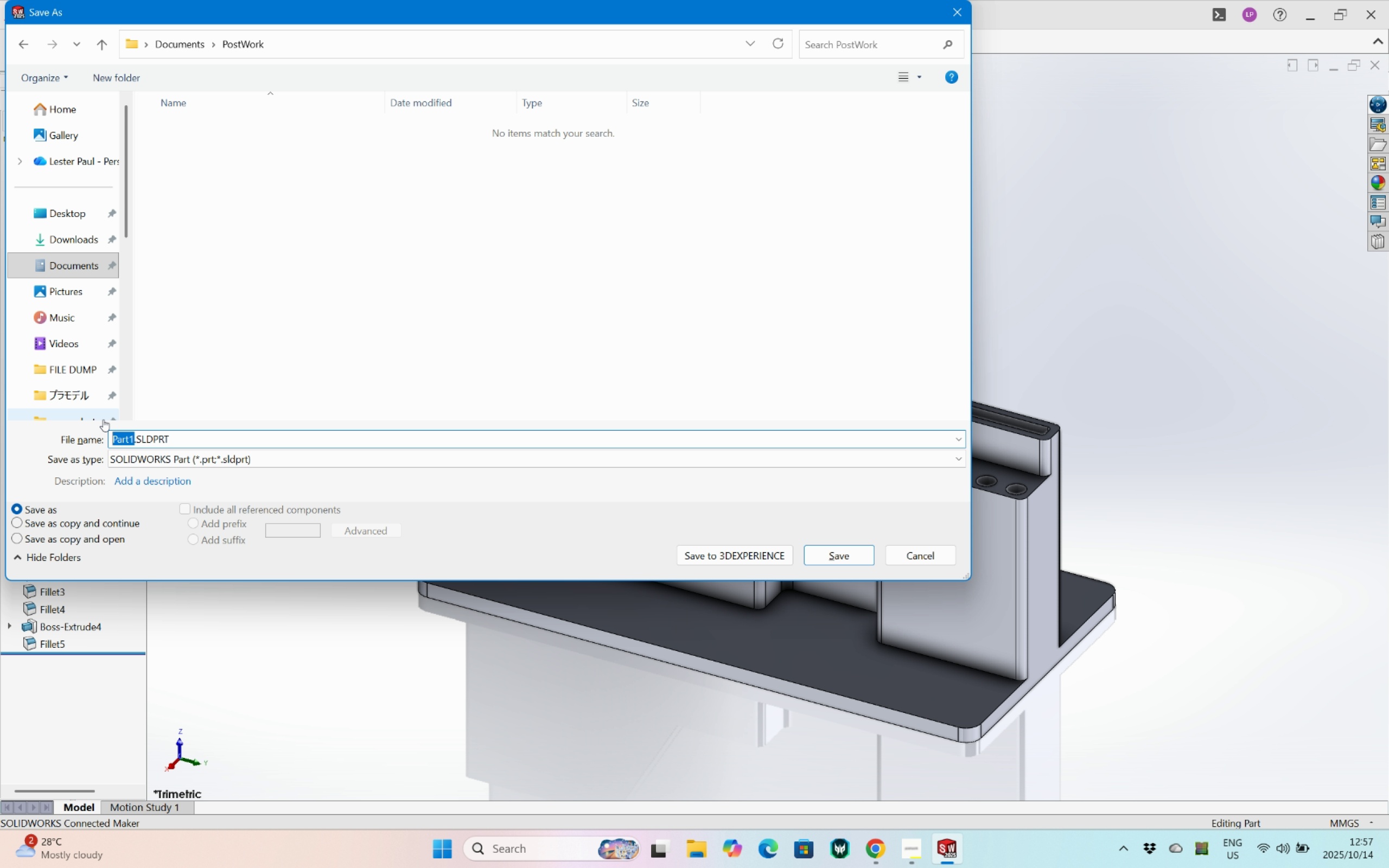 
type(CompactDeskOrganizer)
 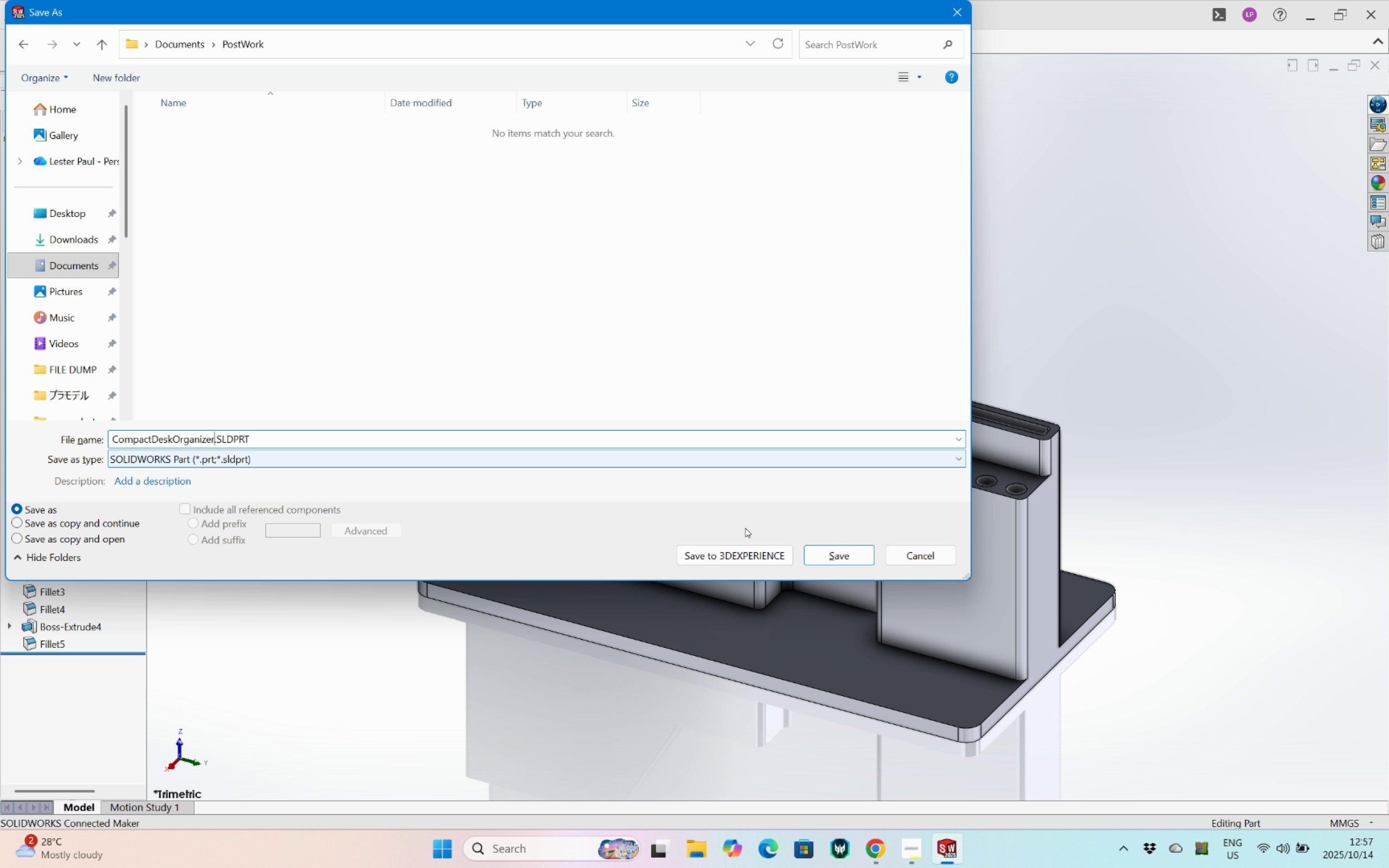 
left_click([838, 554])